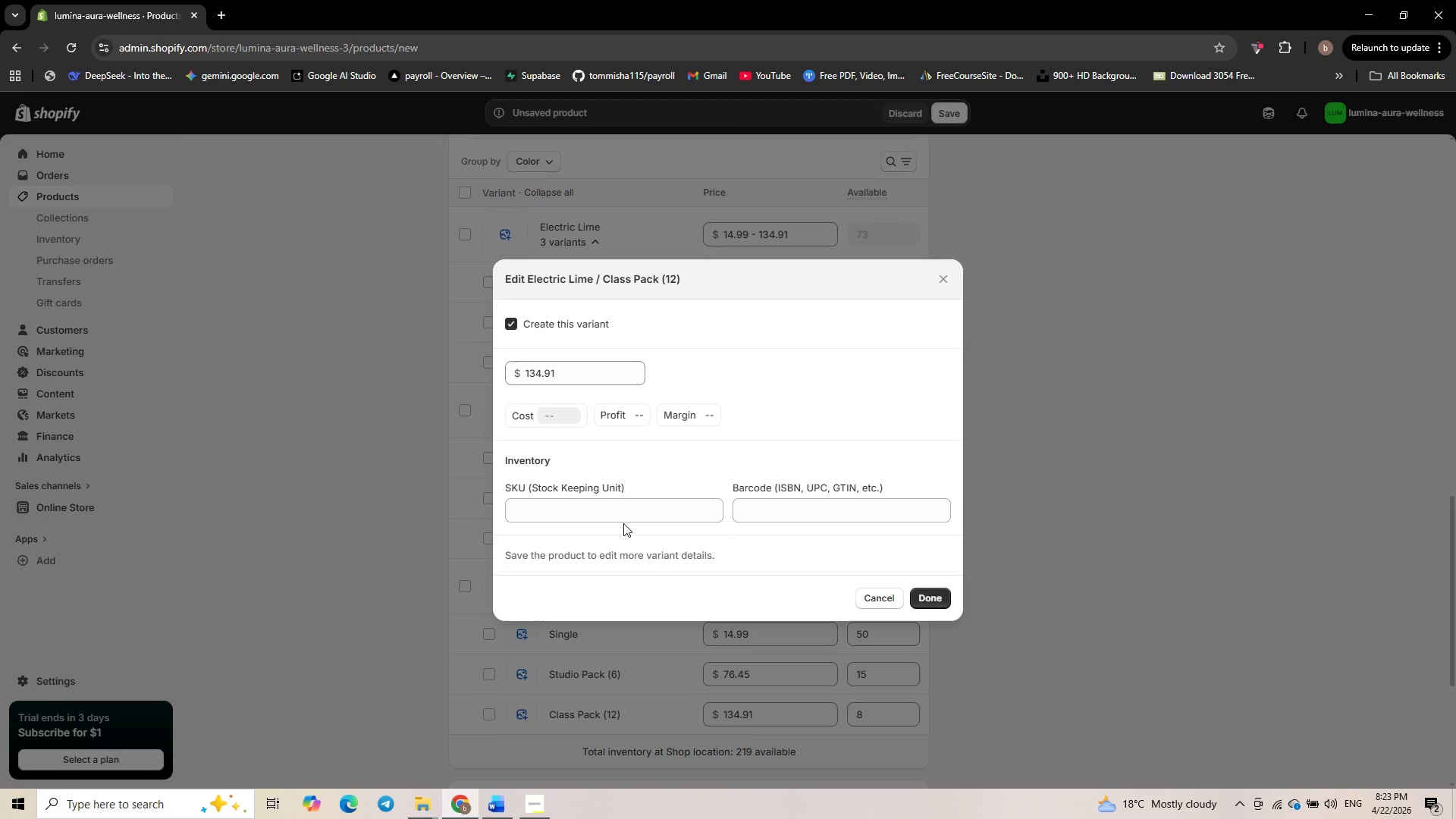 
double_click([623, 515])
 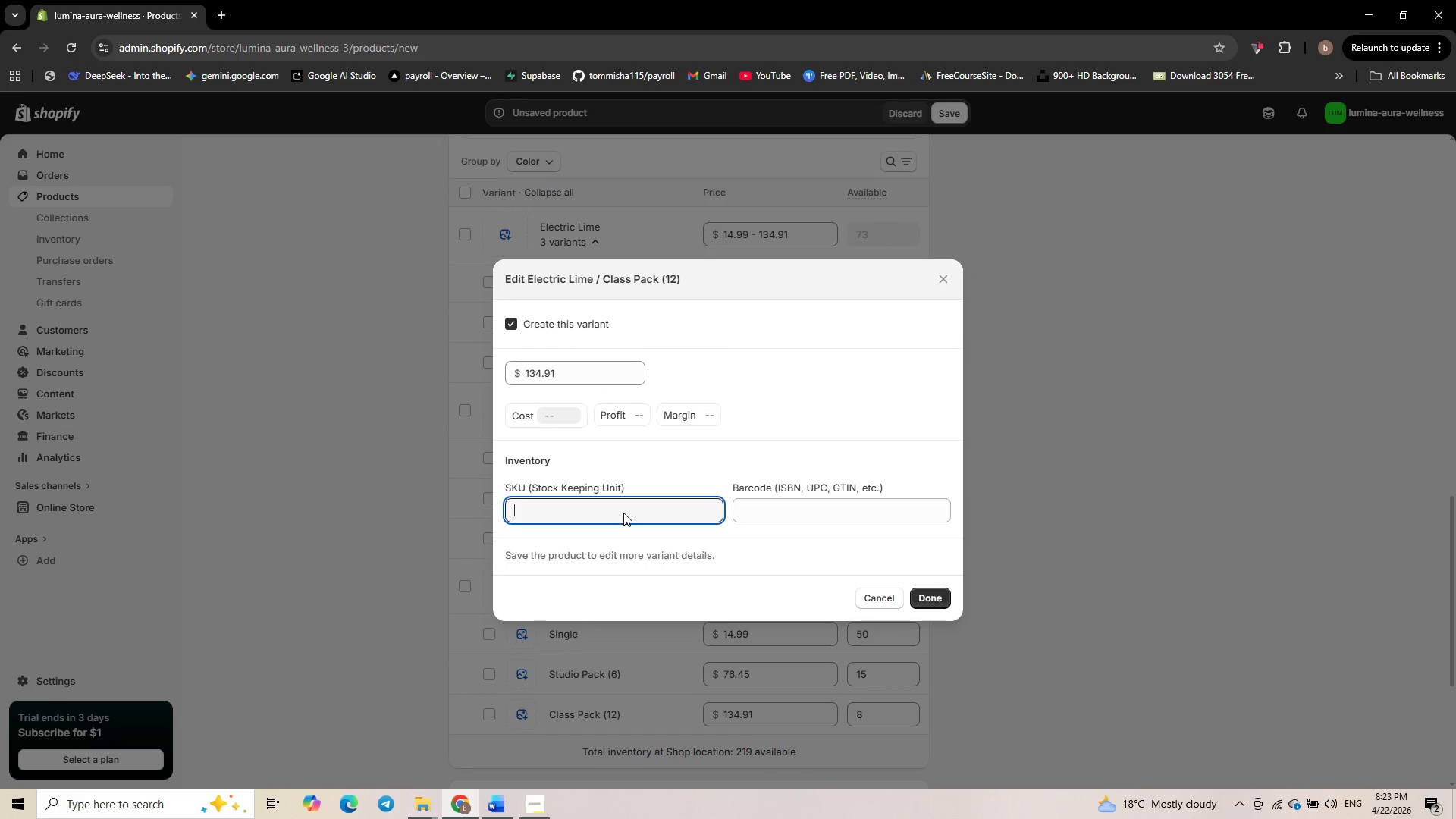 
key(Control+V)
 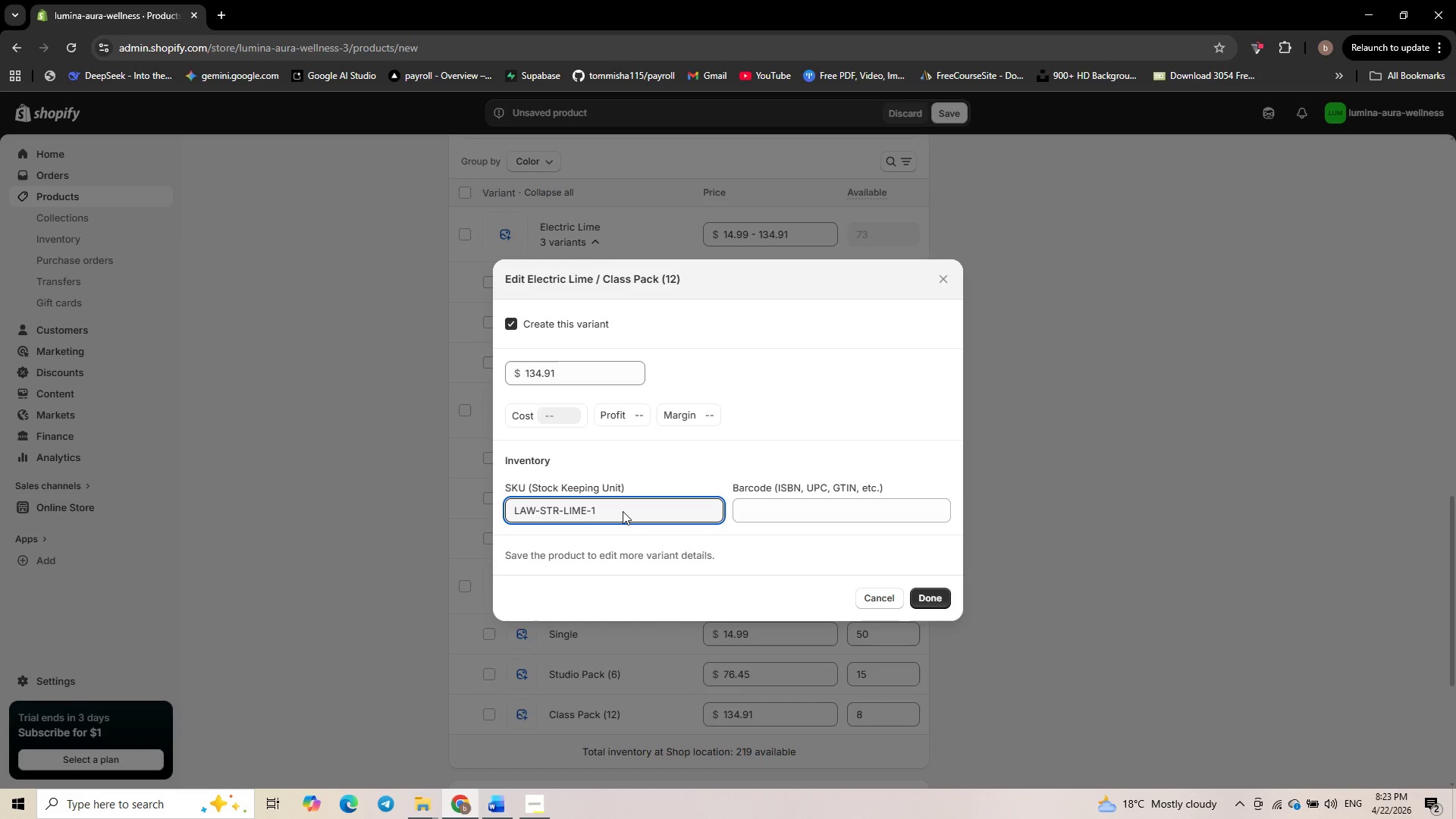 
key(Numpad2)
 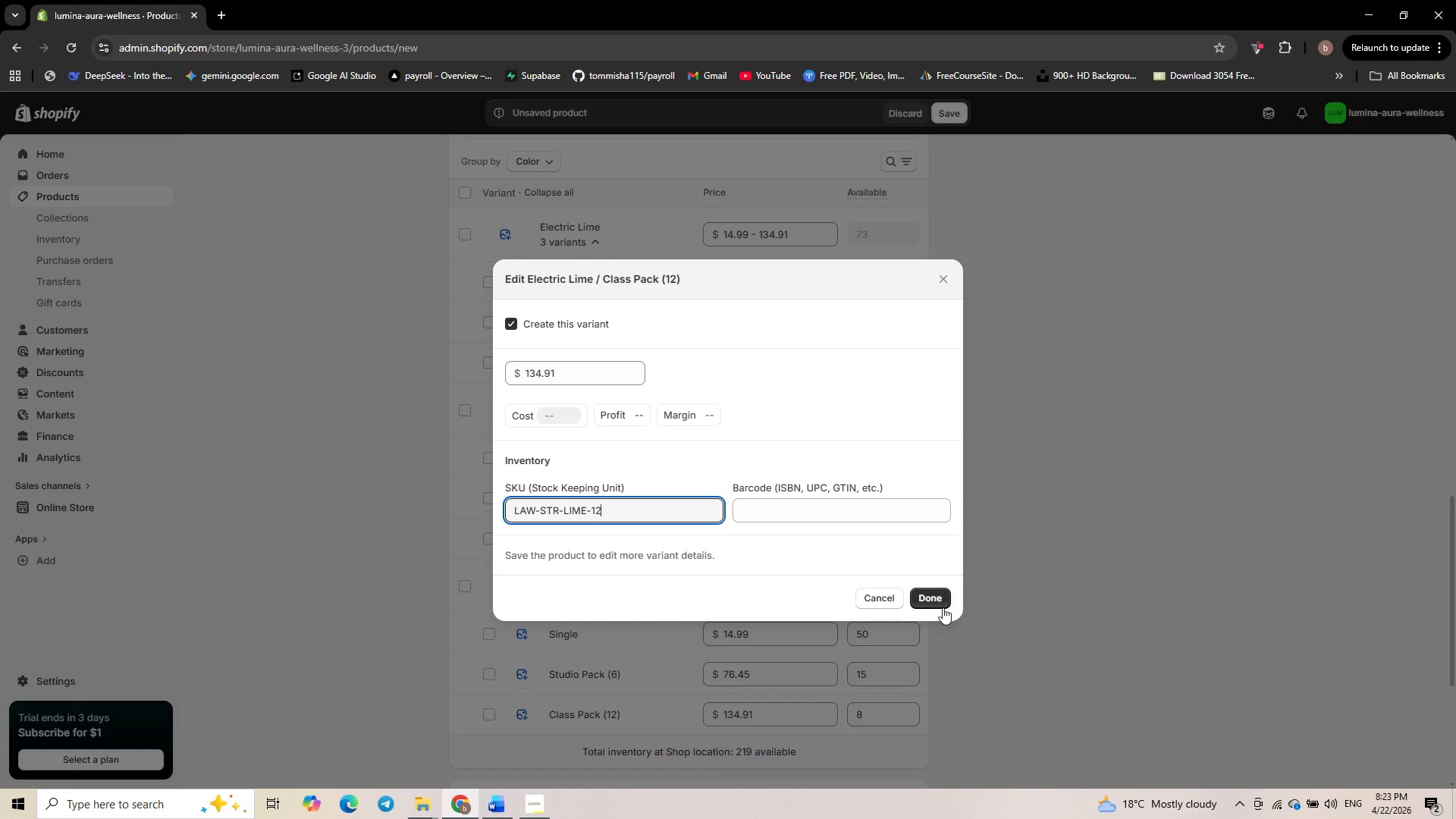 
left_click([923, 603])
 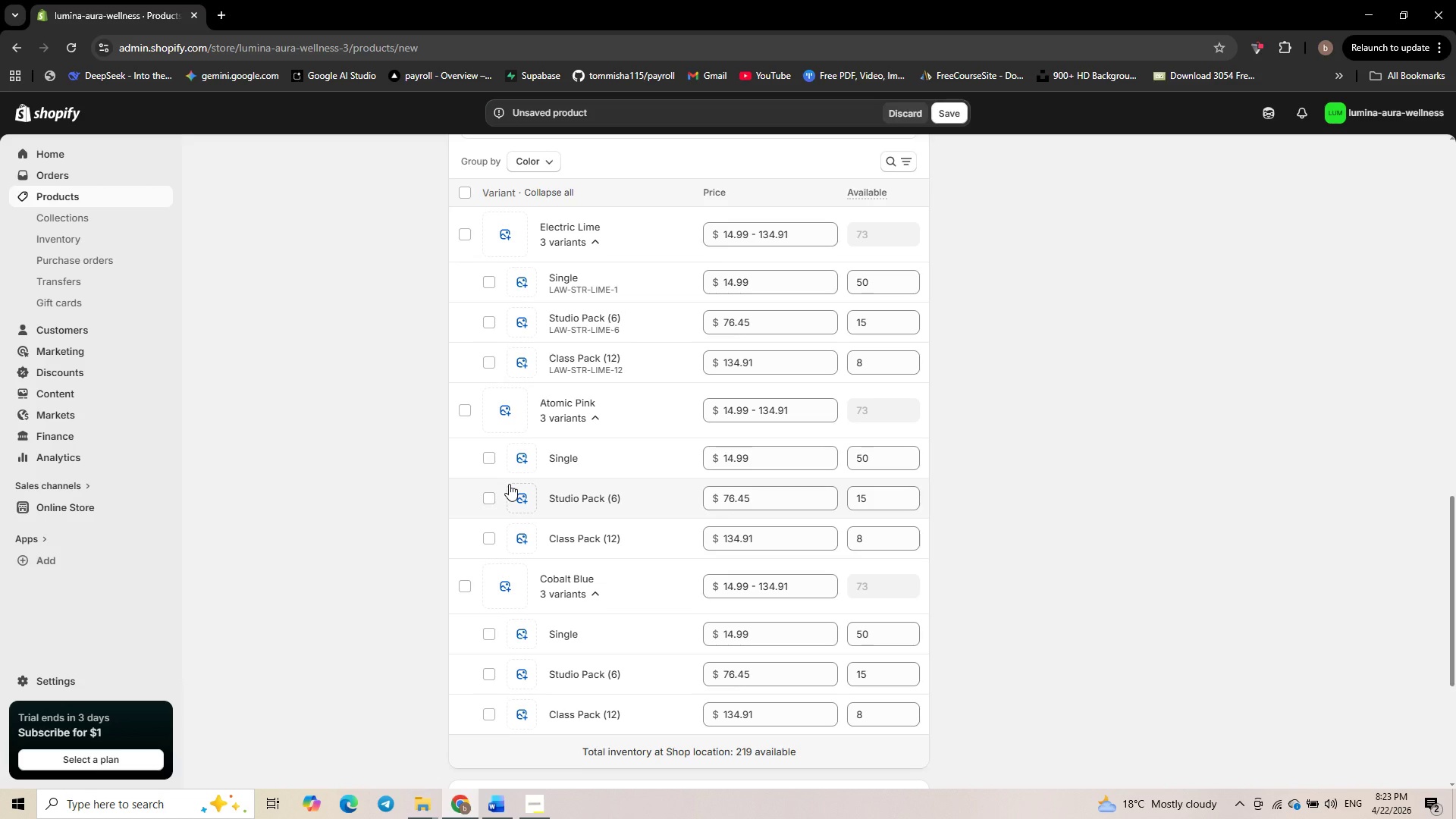 
wait(8.97)
 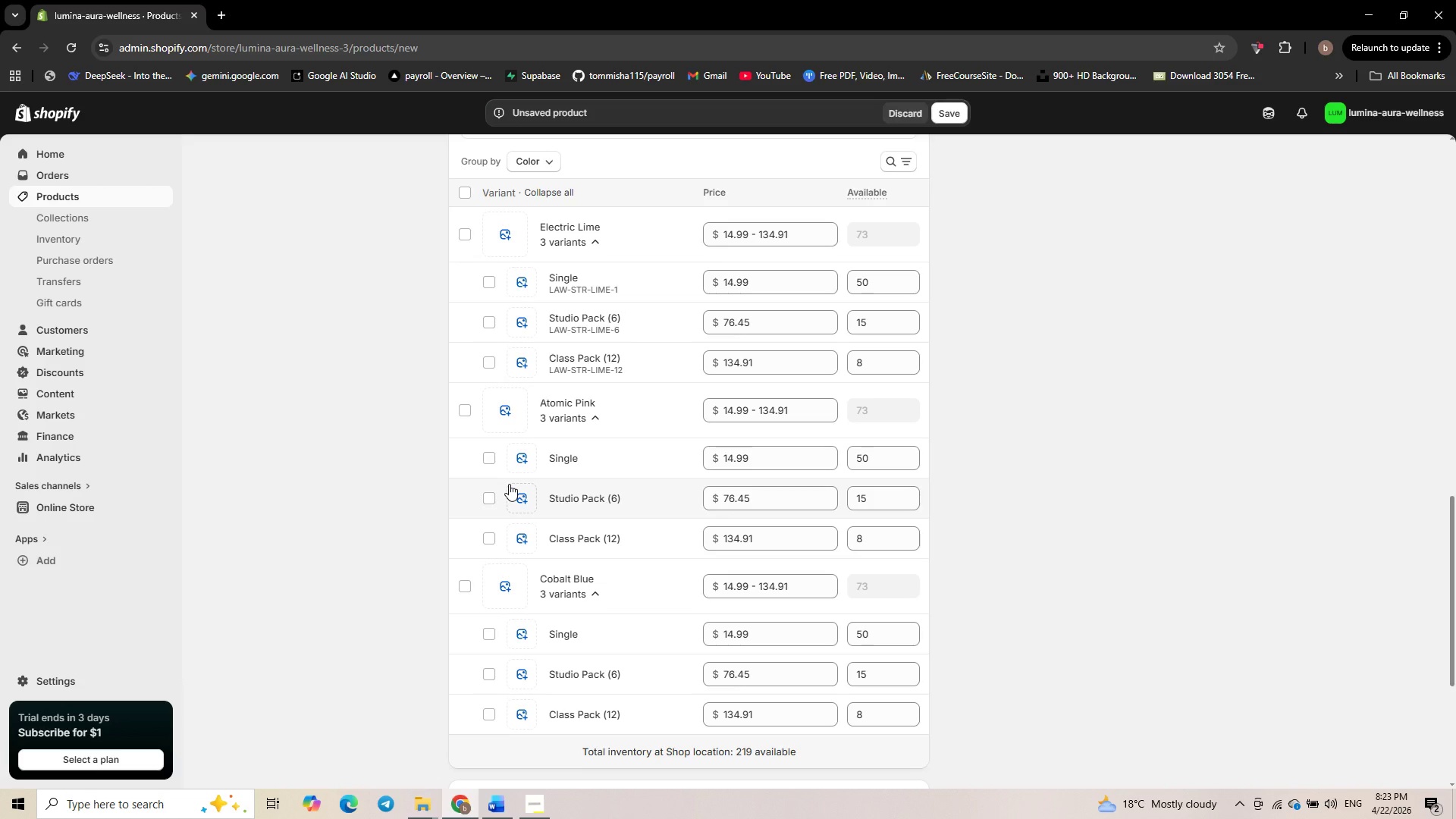 
left_click([561, 457])
 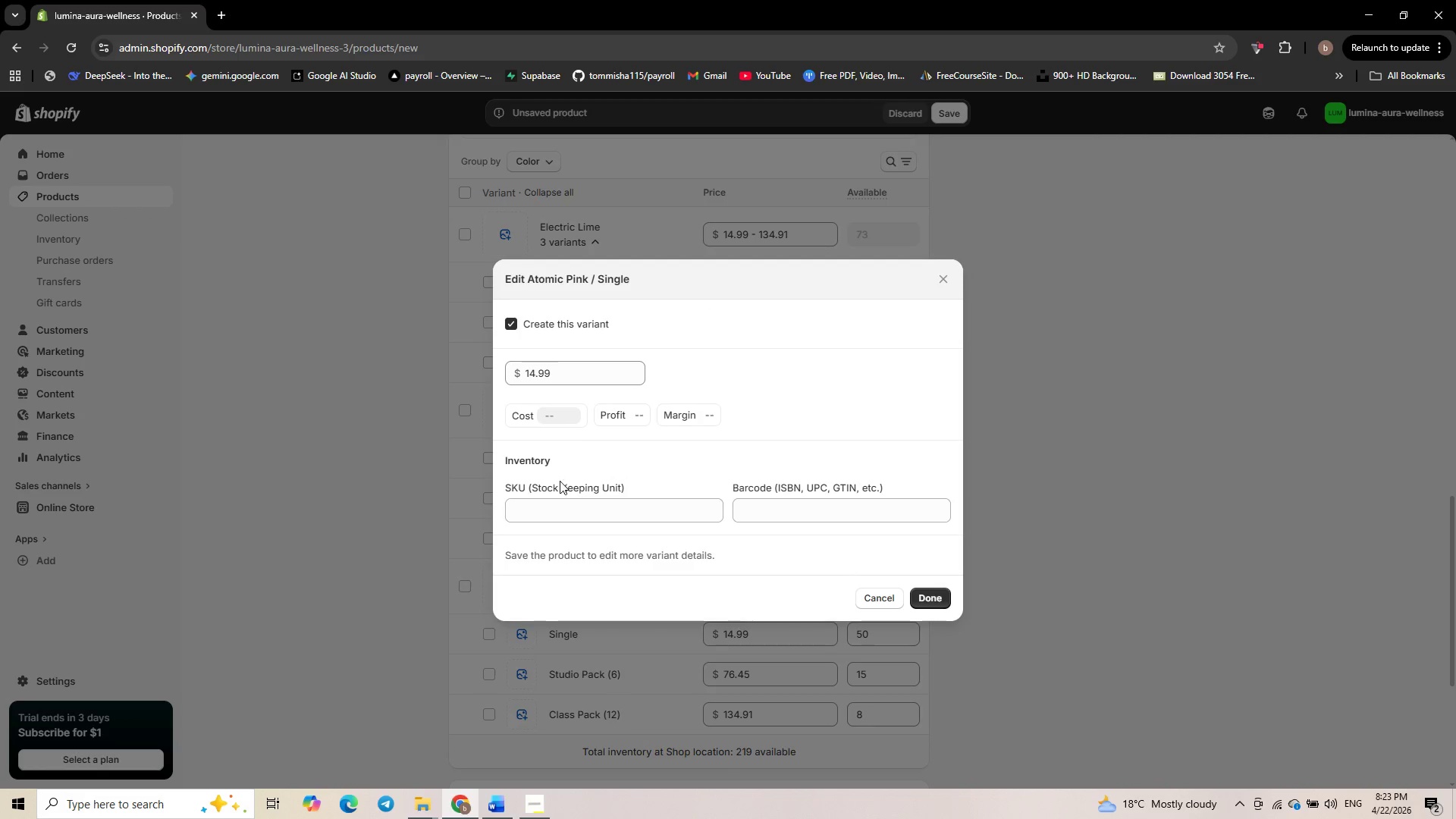 
left_click([568, 514])
 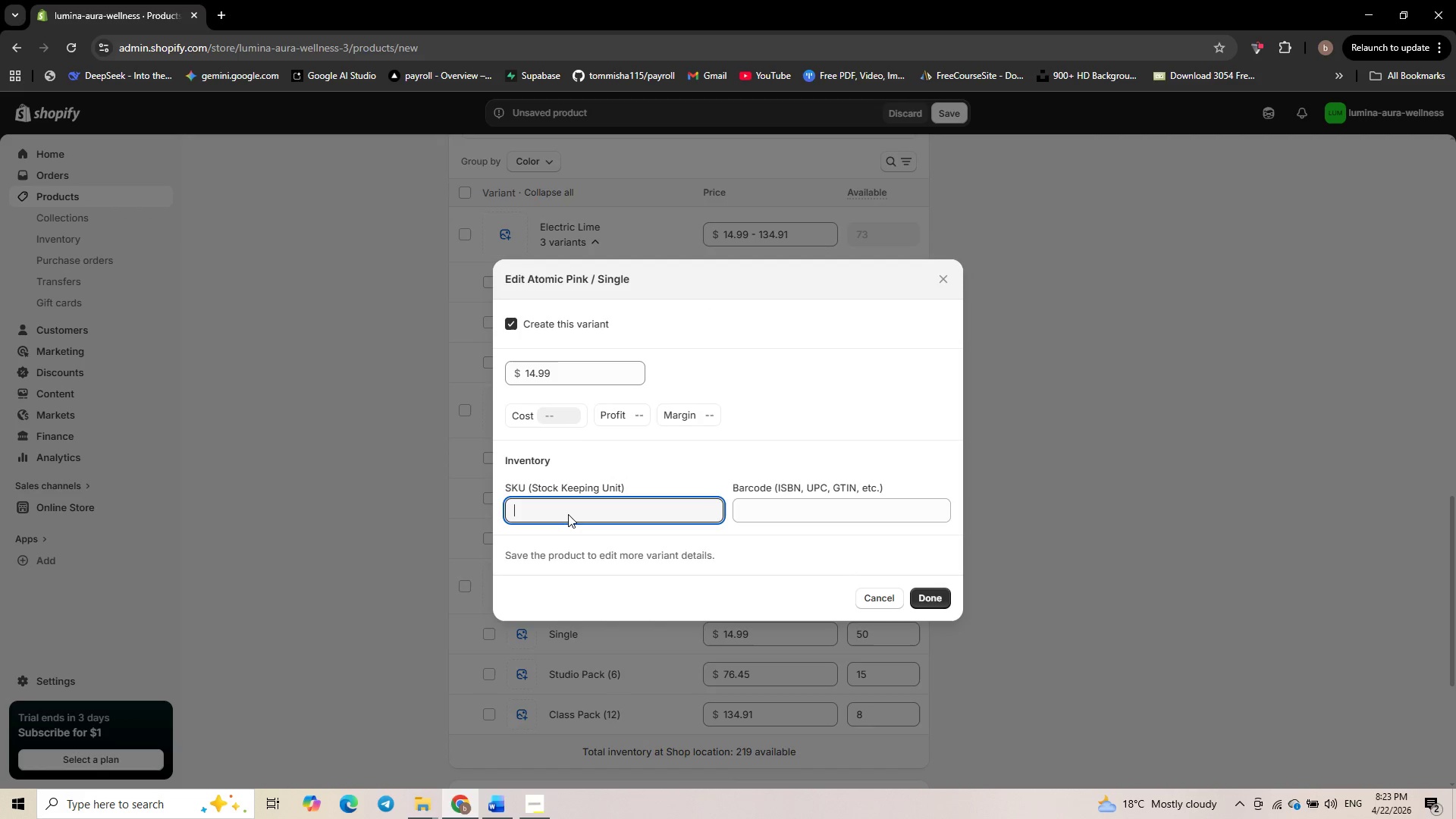 
key(Control+V)
 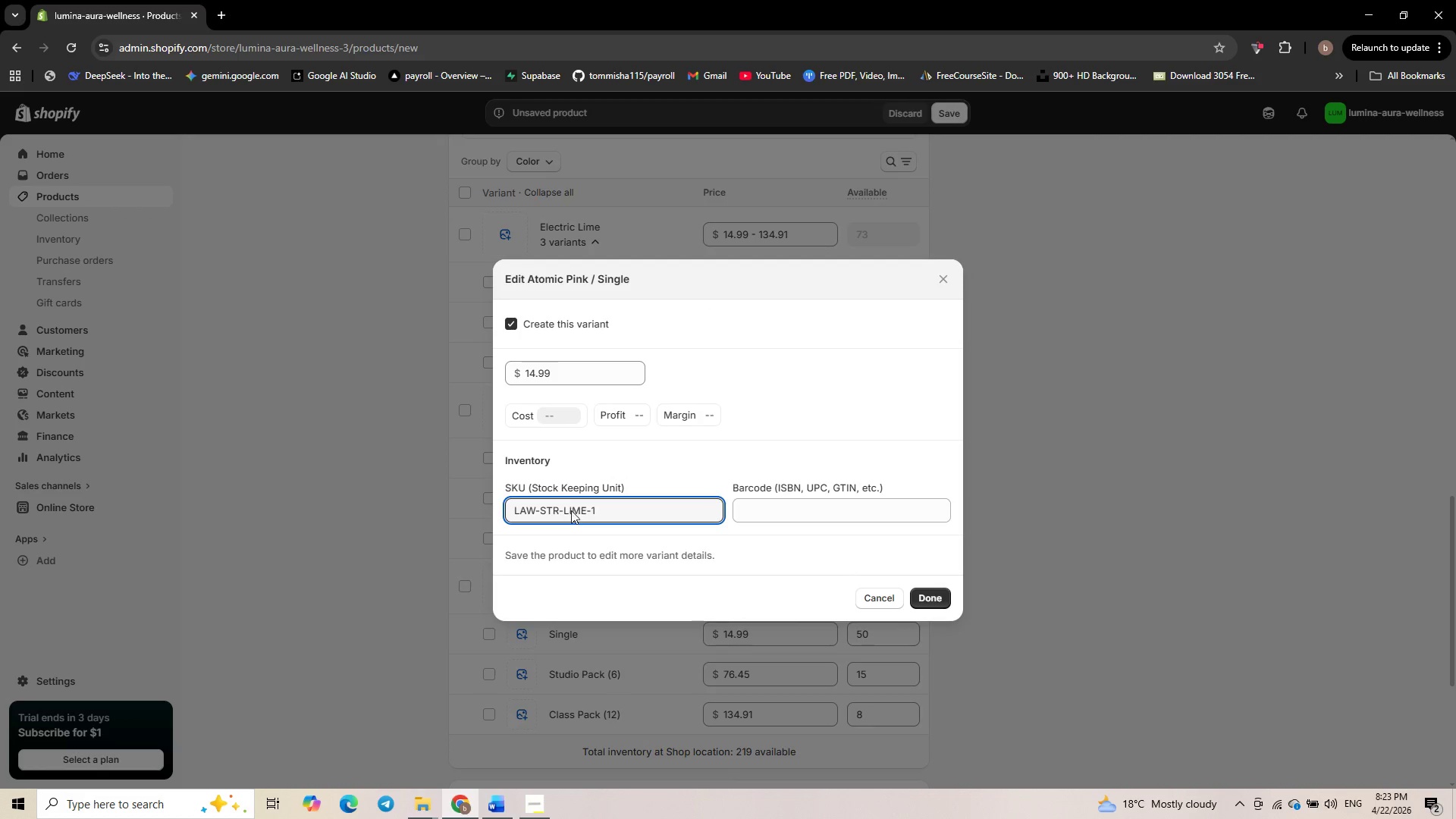 
double_click([571, 510])
 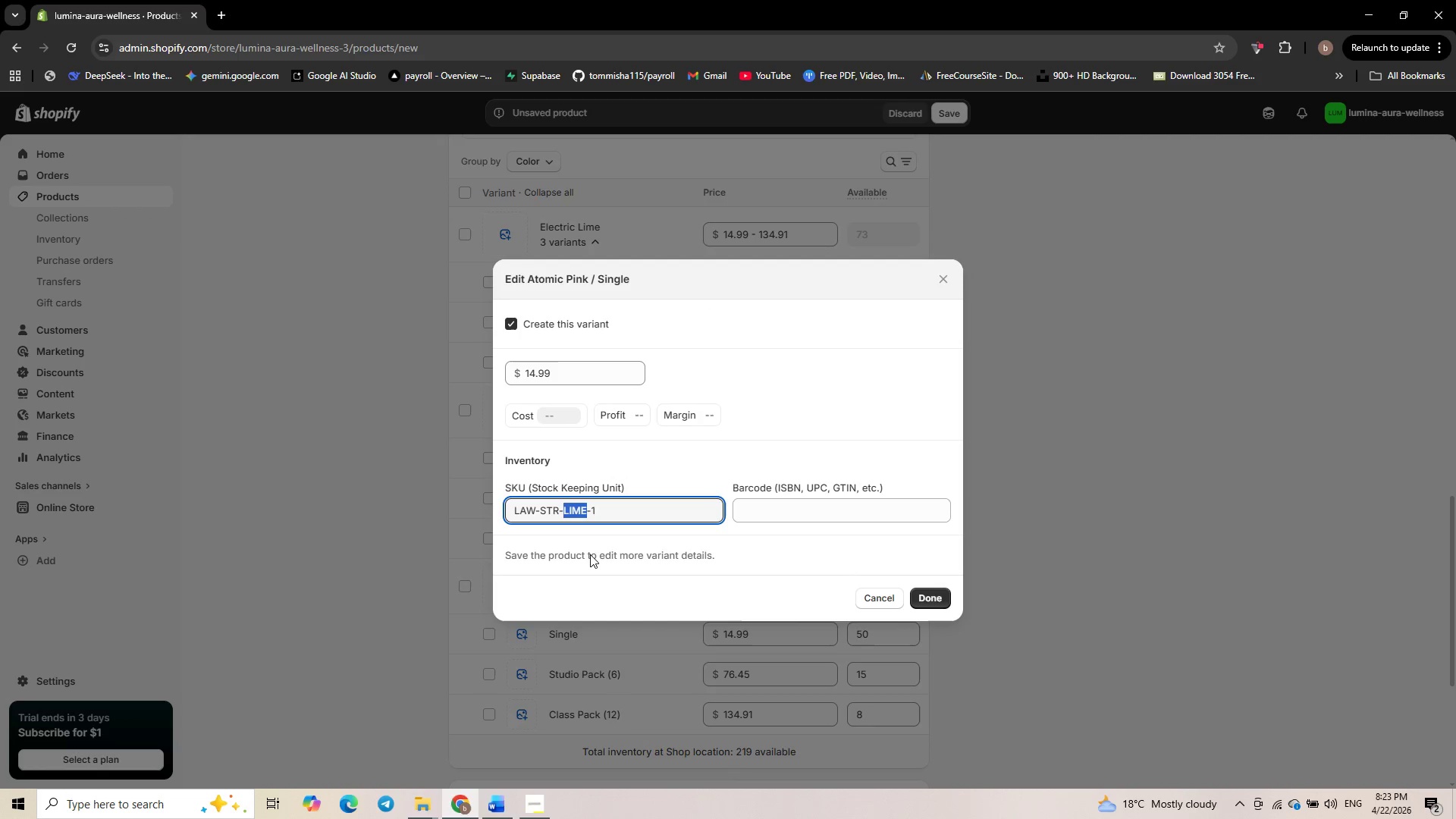 
type(PINK)
 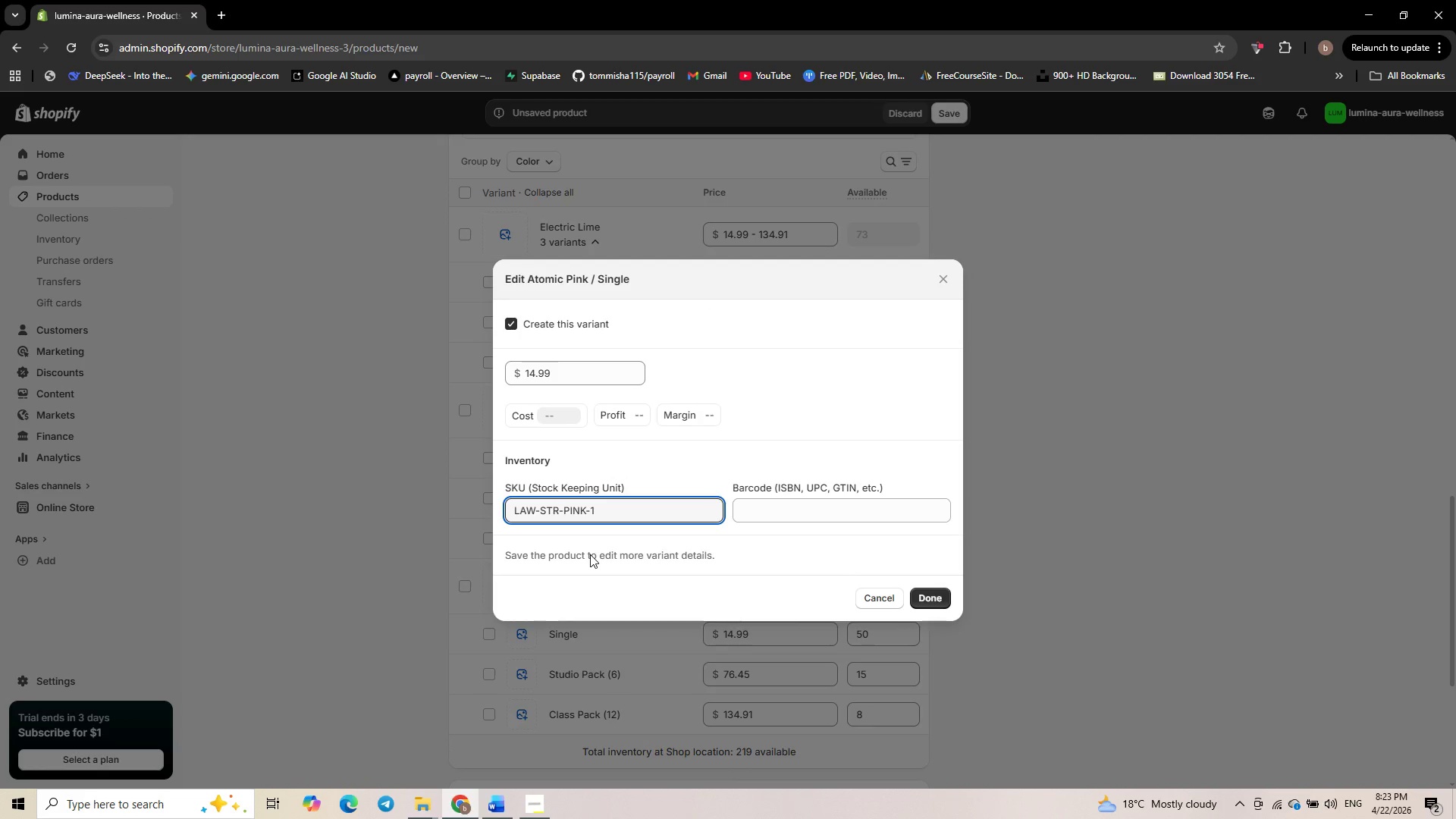 
key(Control+A)
 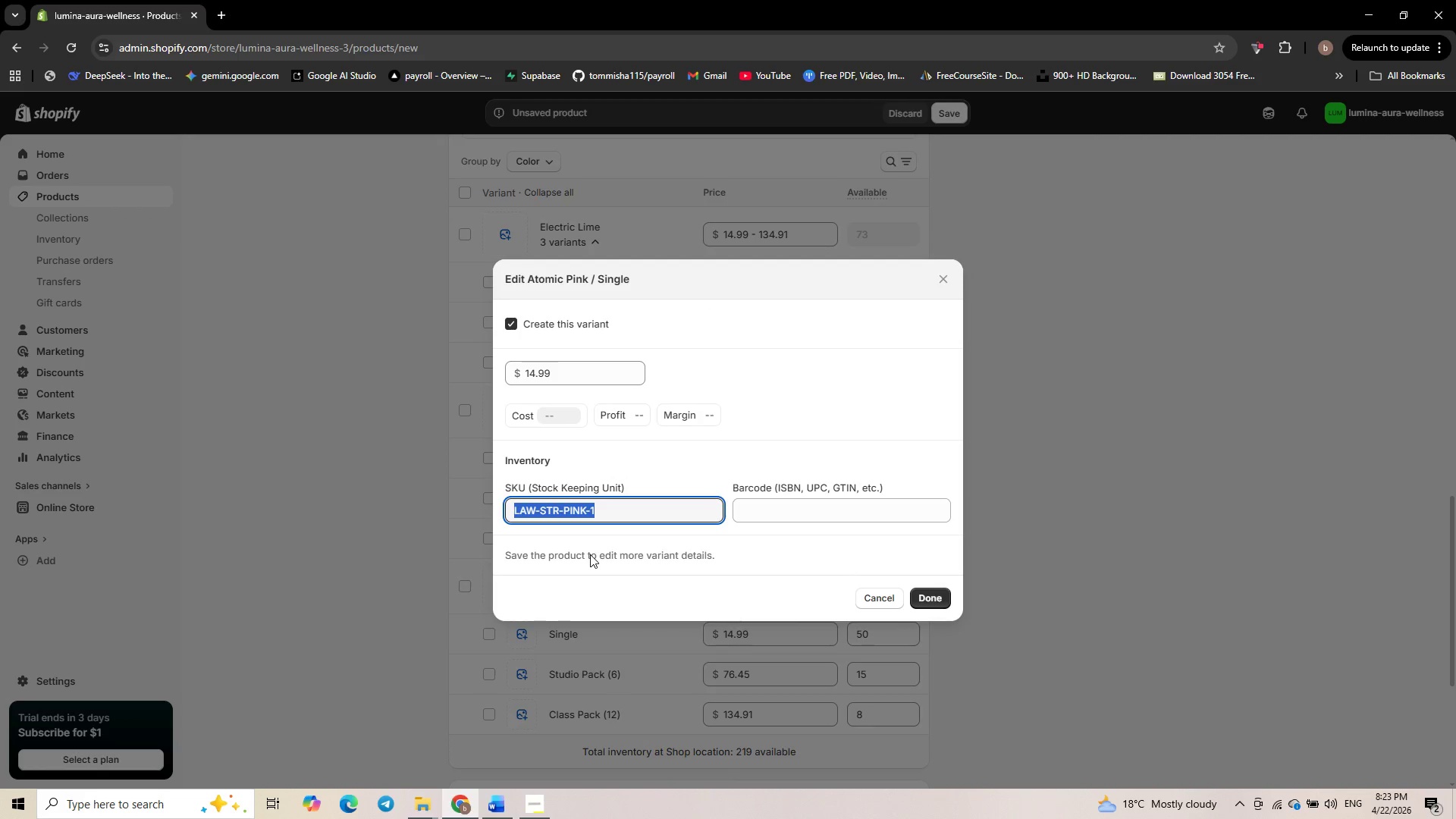 
key(Control+C)
 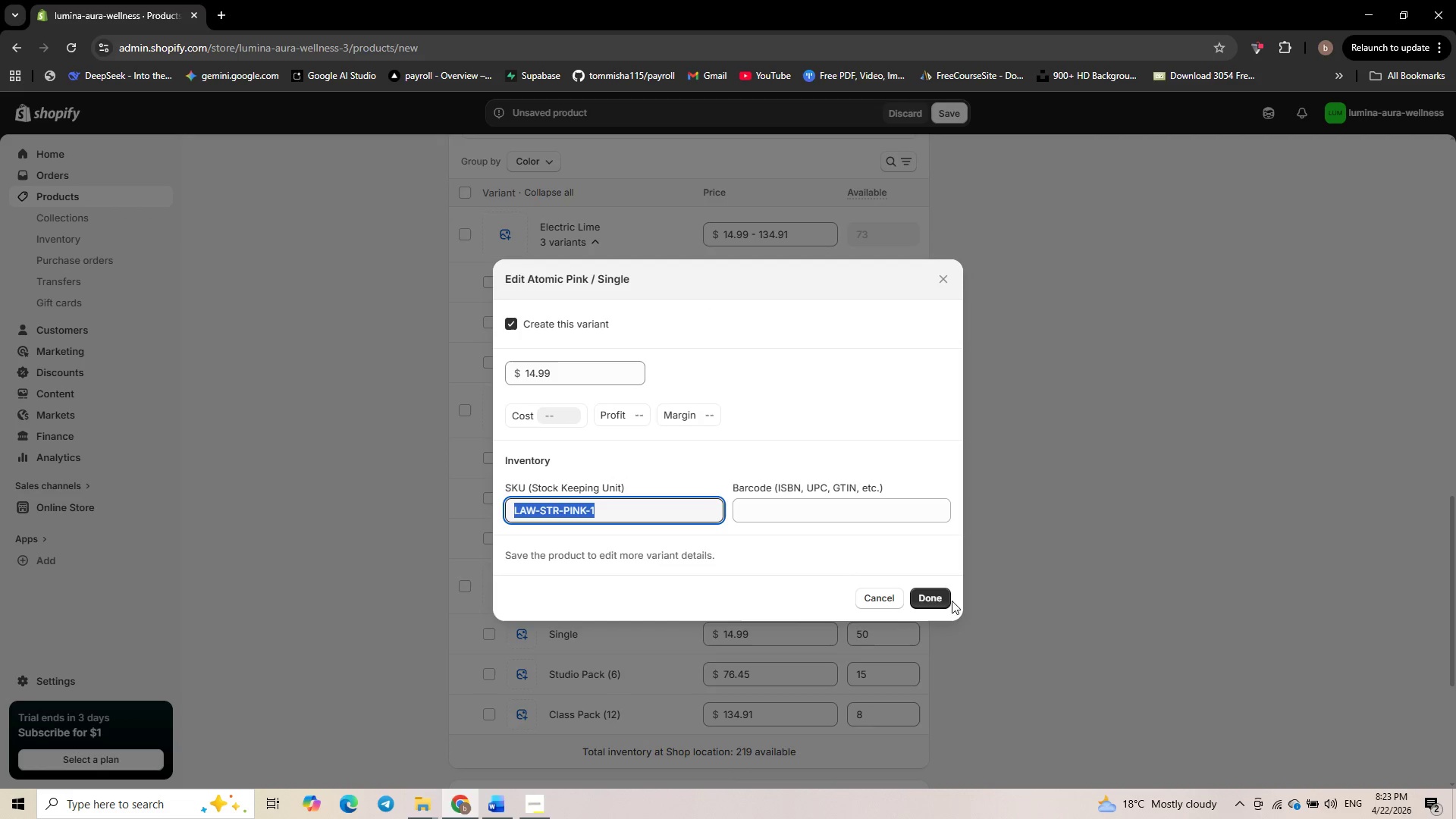 
left_click([934, 598])
 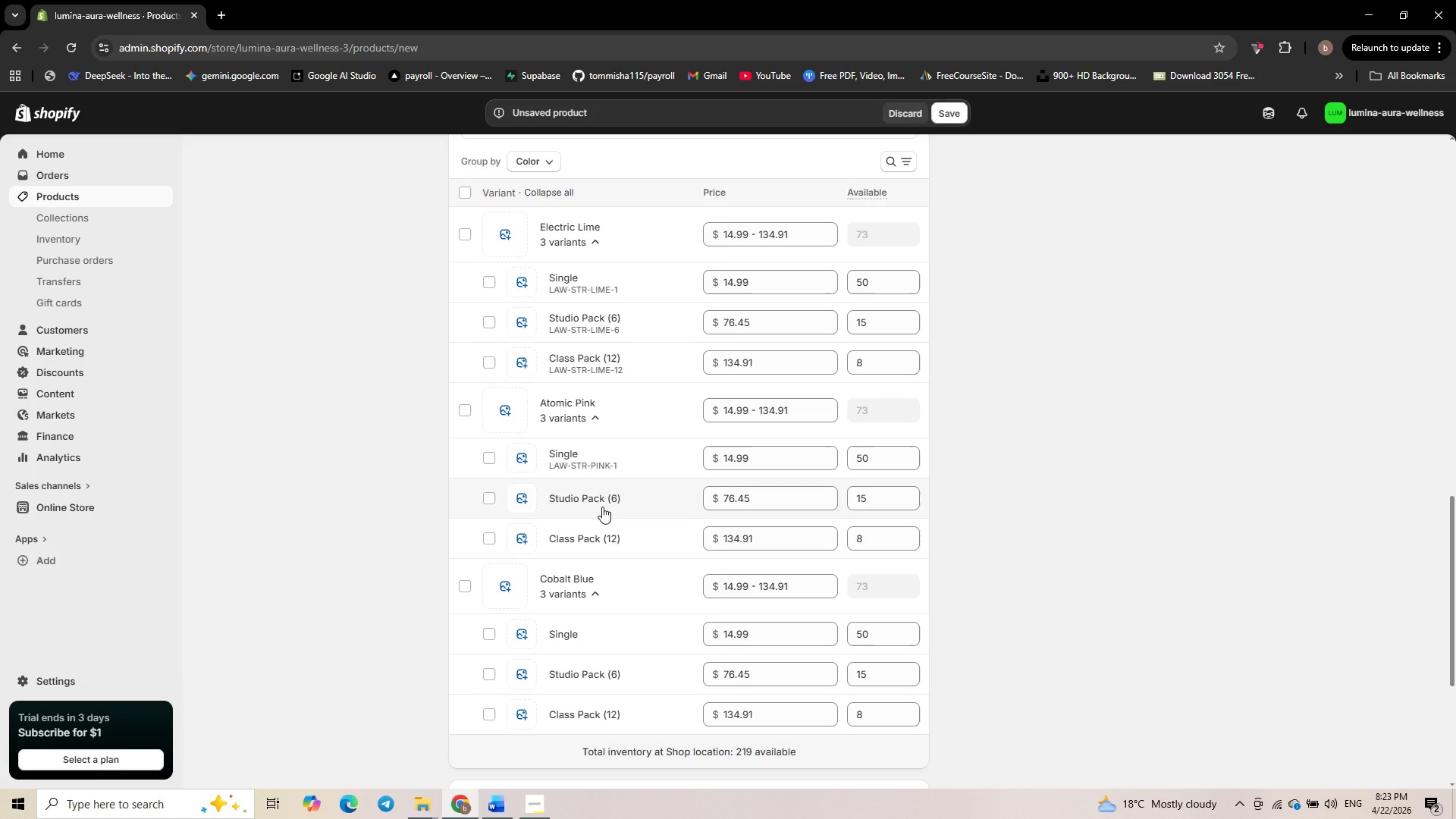 
left_click([602, 507])
 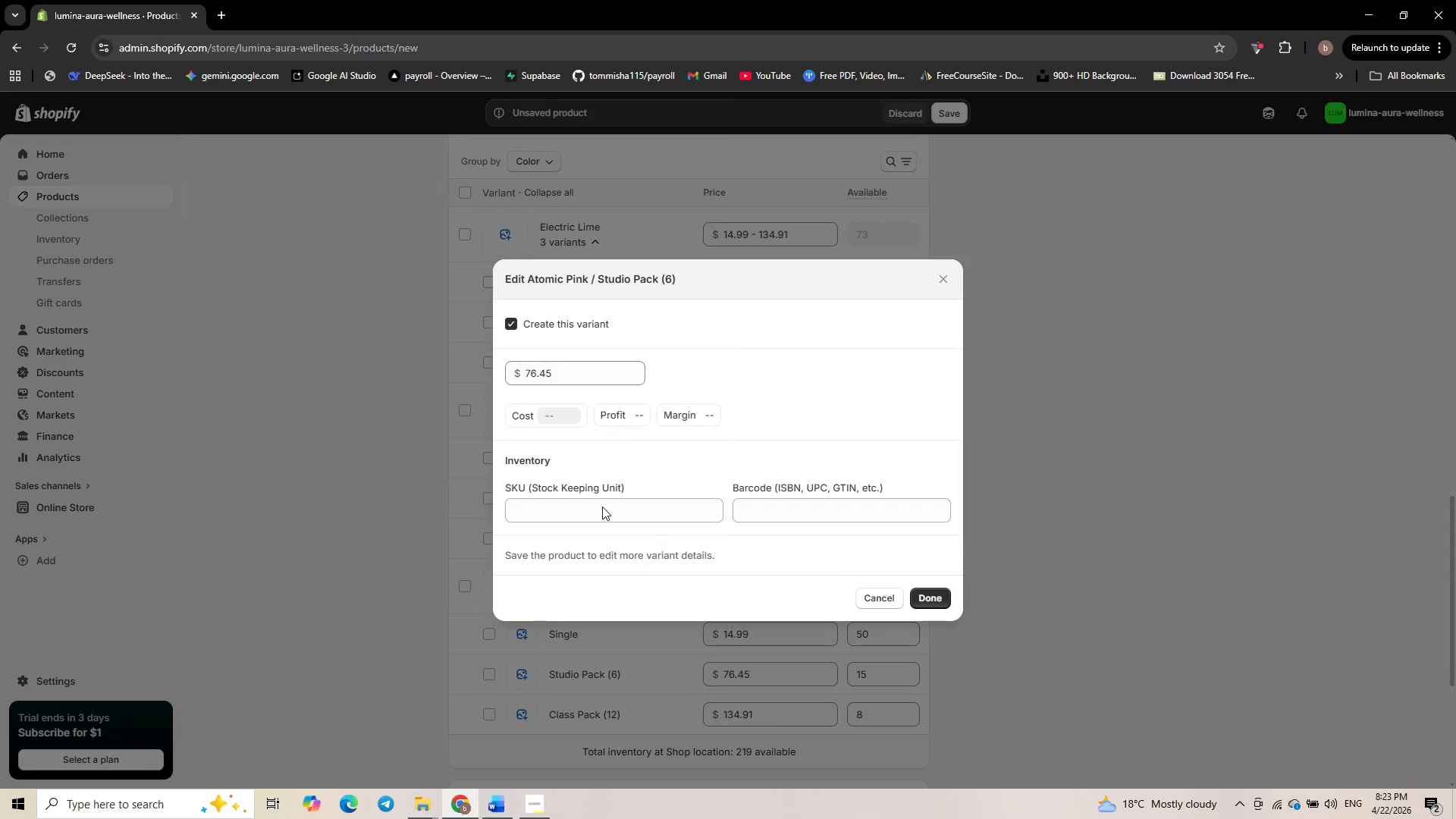 
left_click([602, 507])
 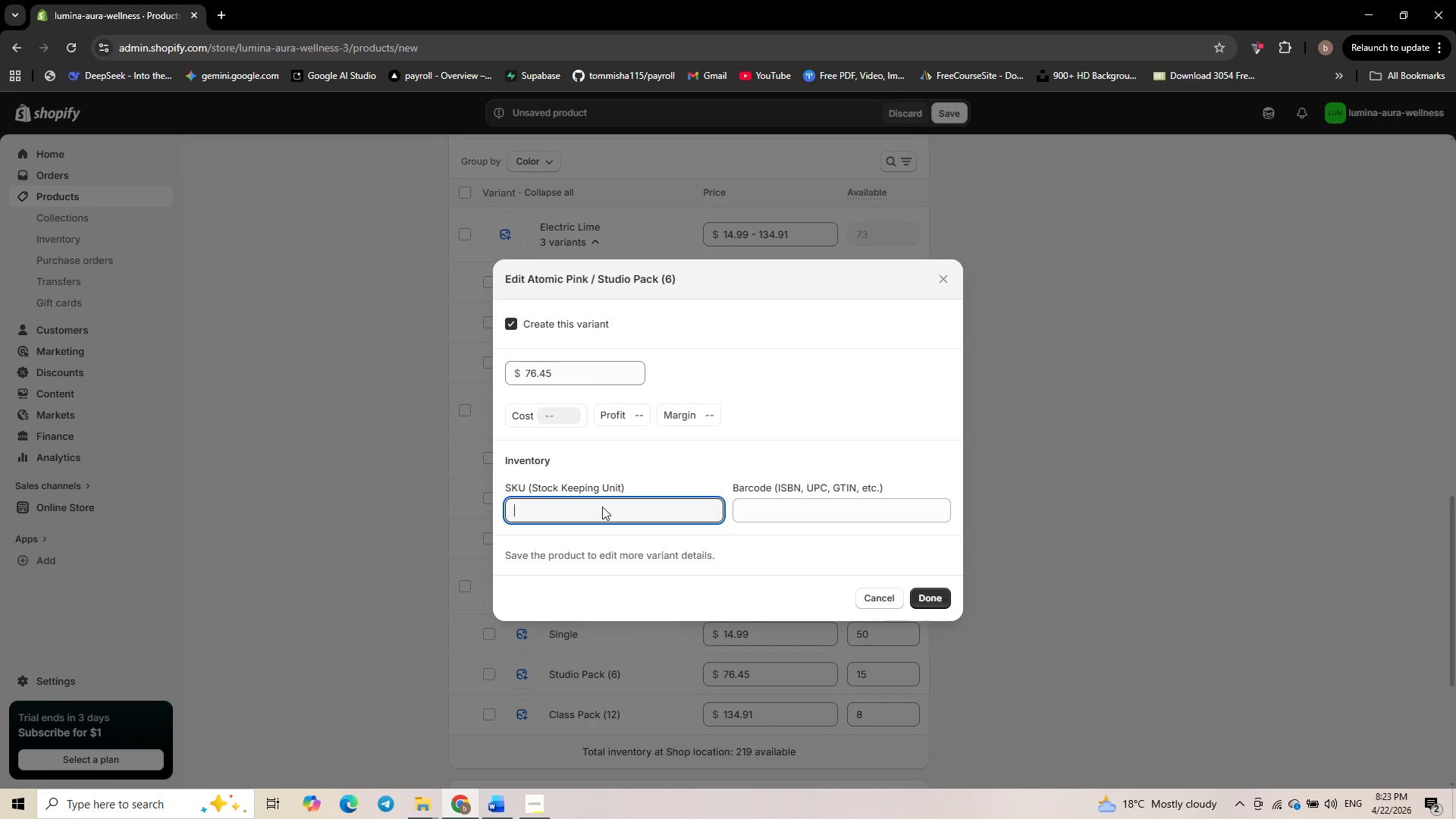 
key(Control+V)
 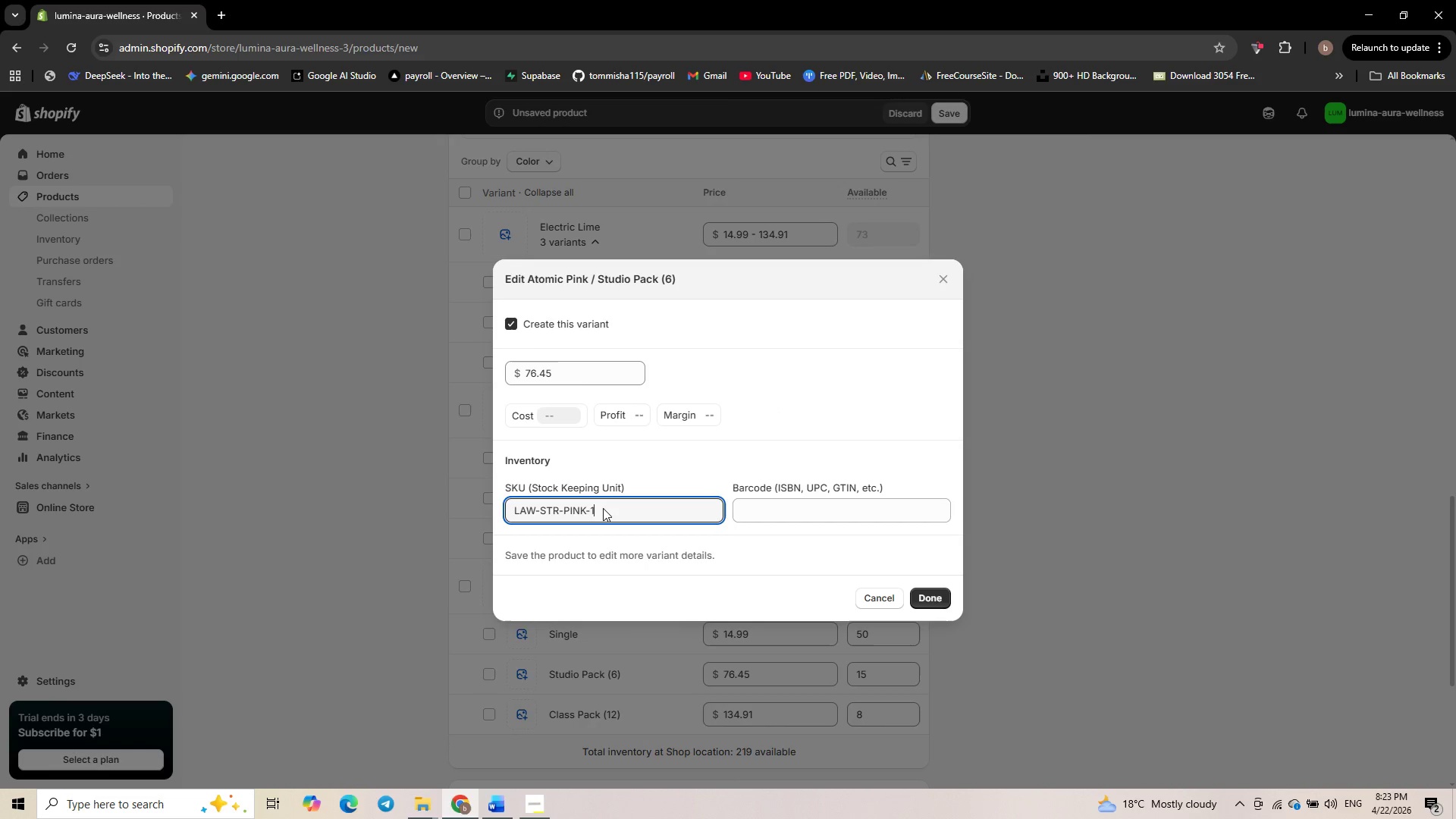 
key(Backspace)
 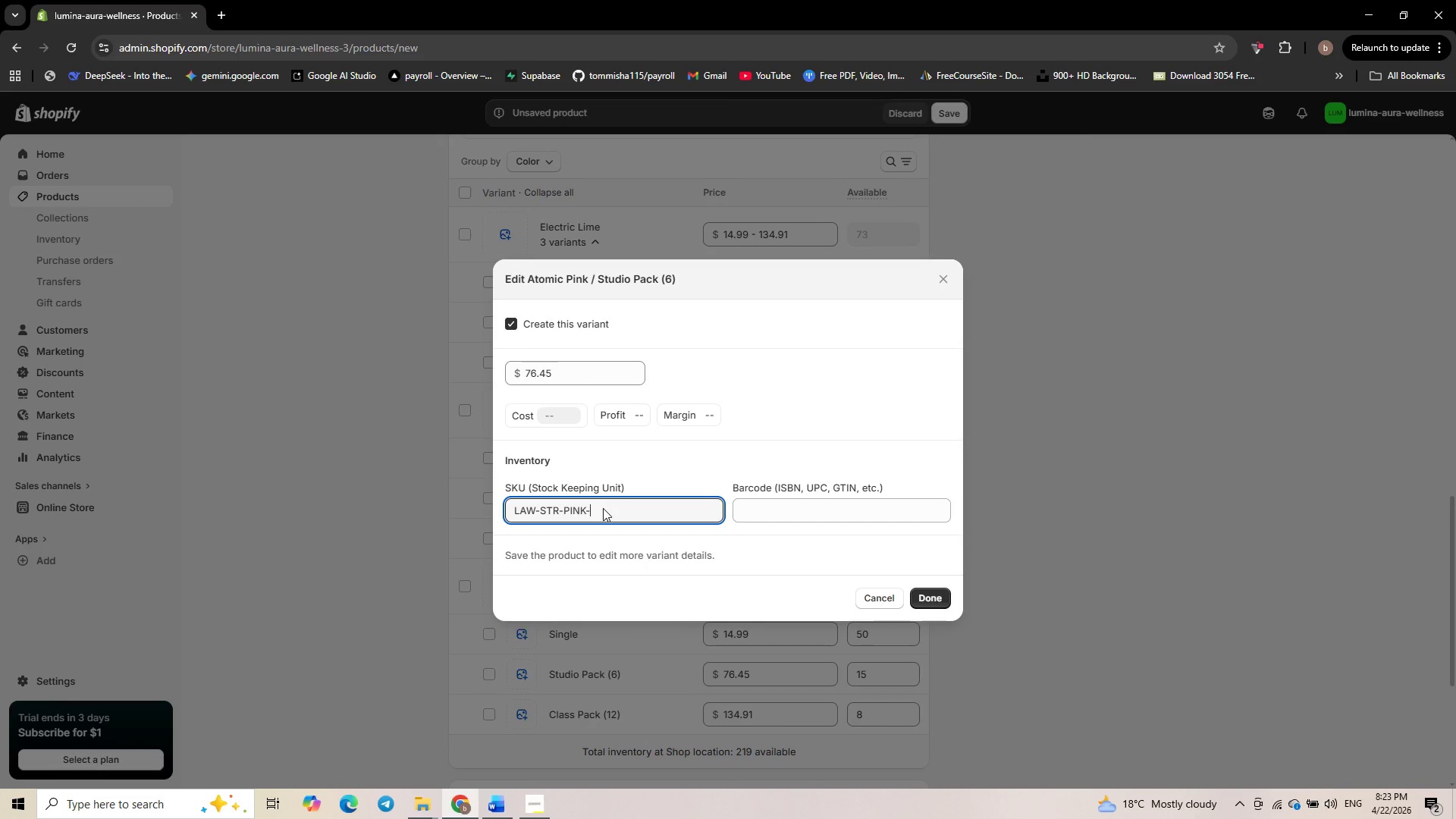 
key(Numpad6)
 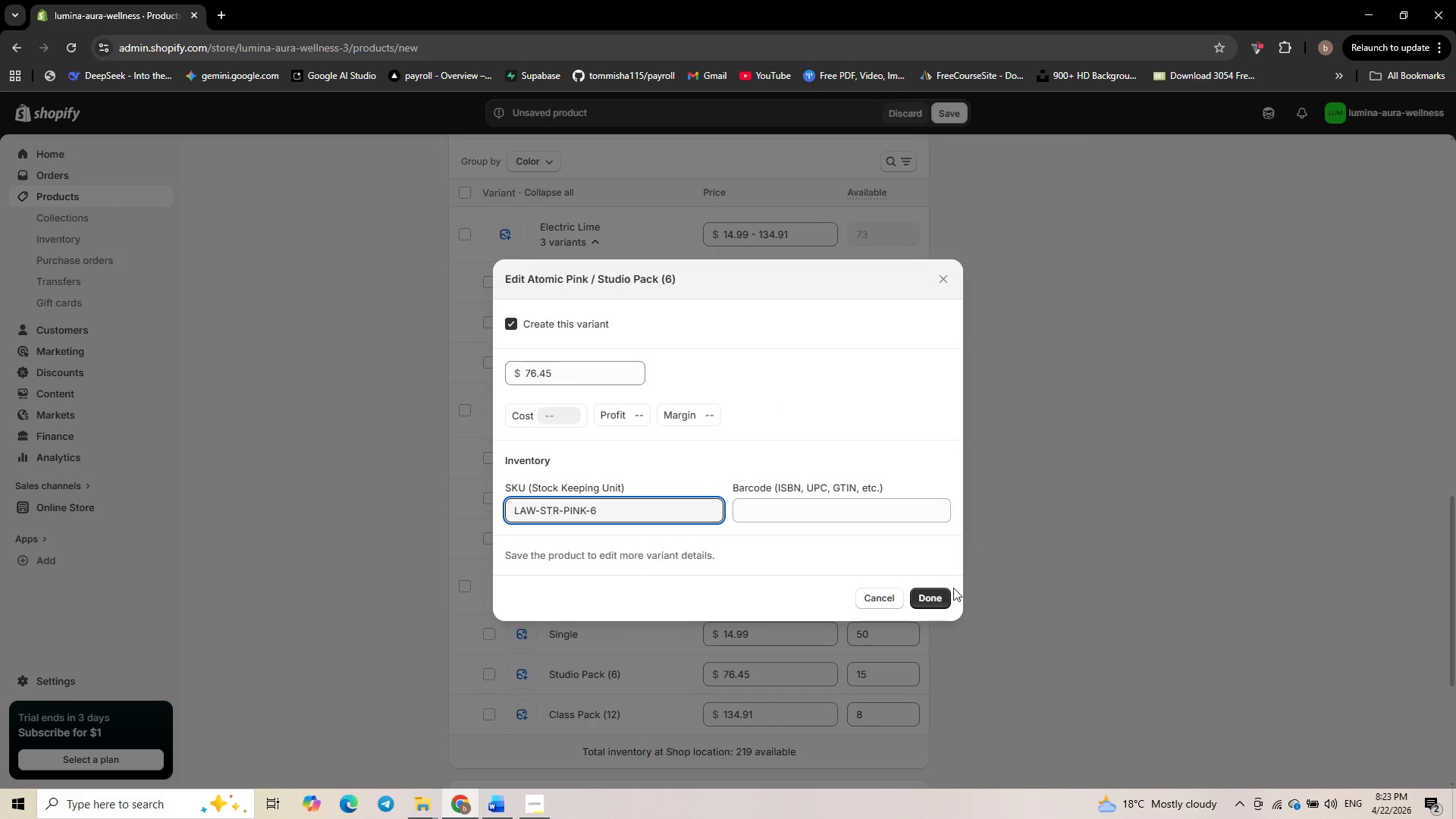 
left_click([940, 598])
 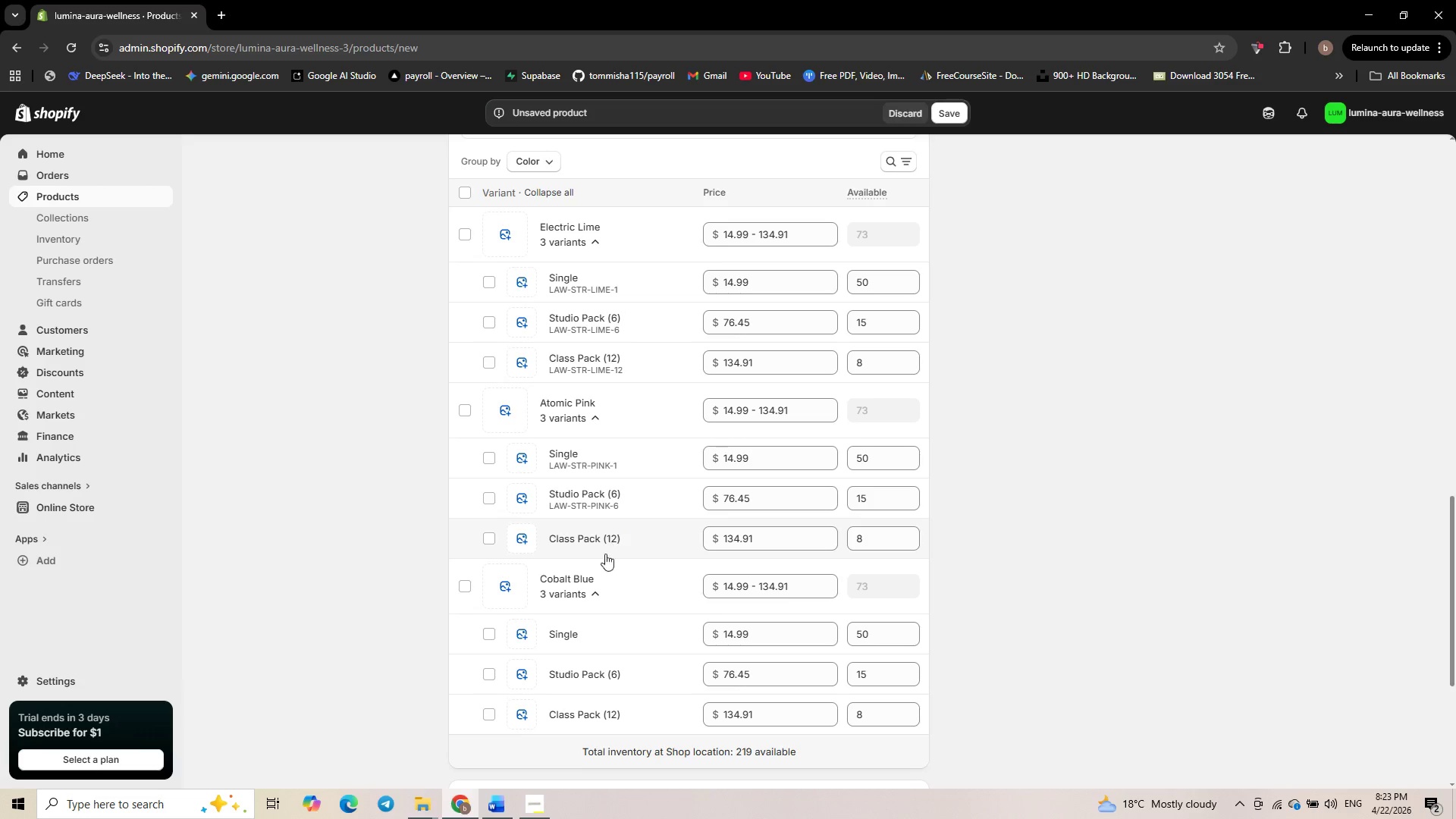 
left_click([596, 548])
 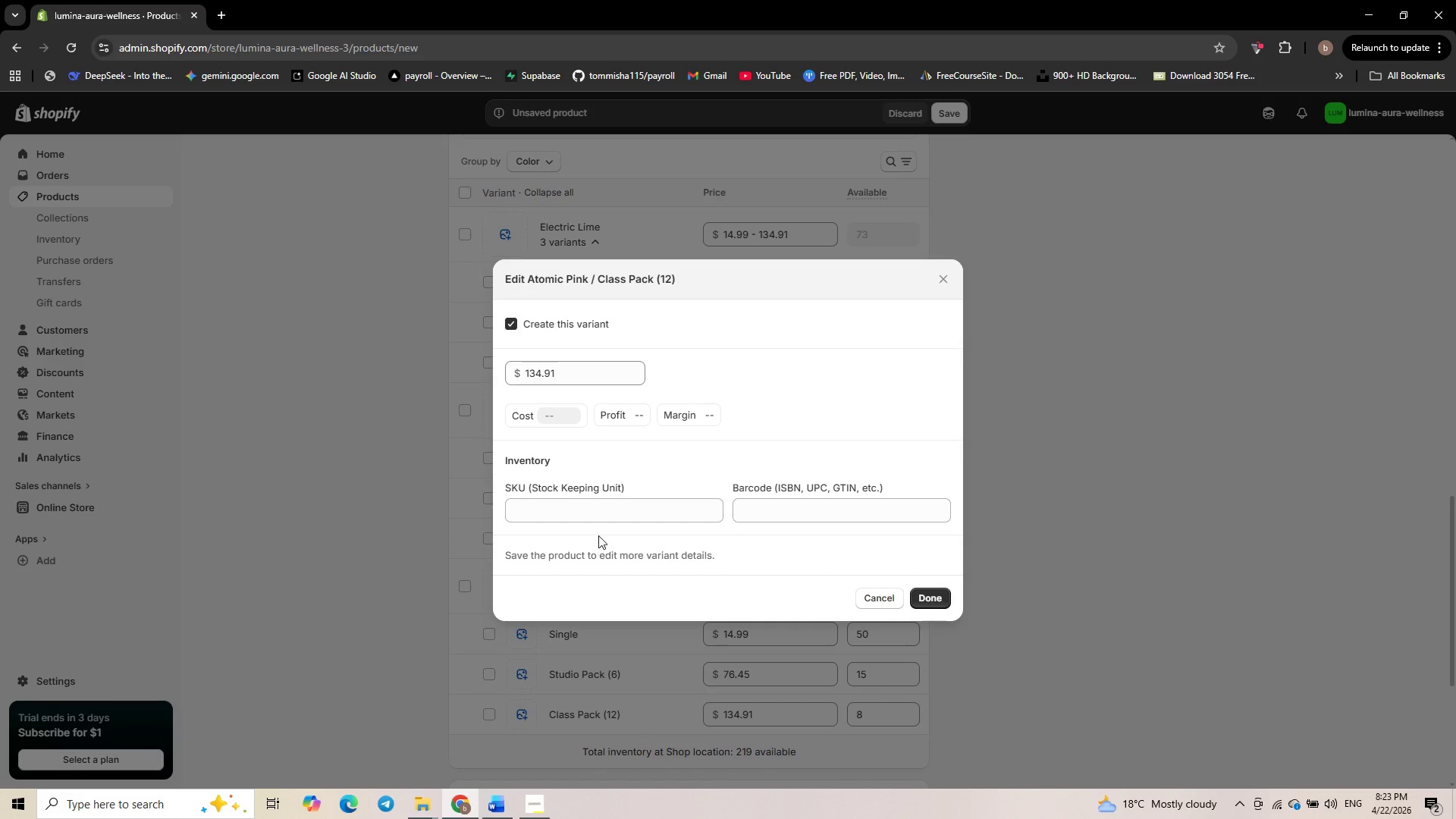 
left_click([603, 517])
 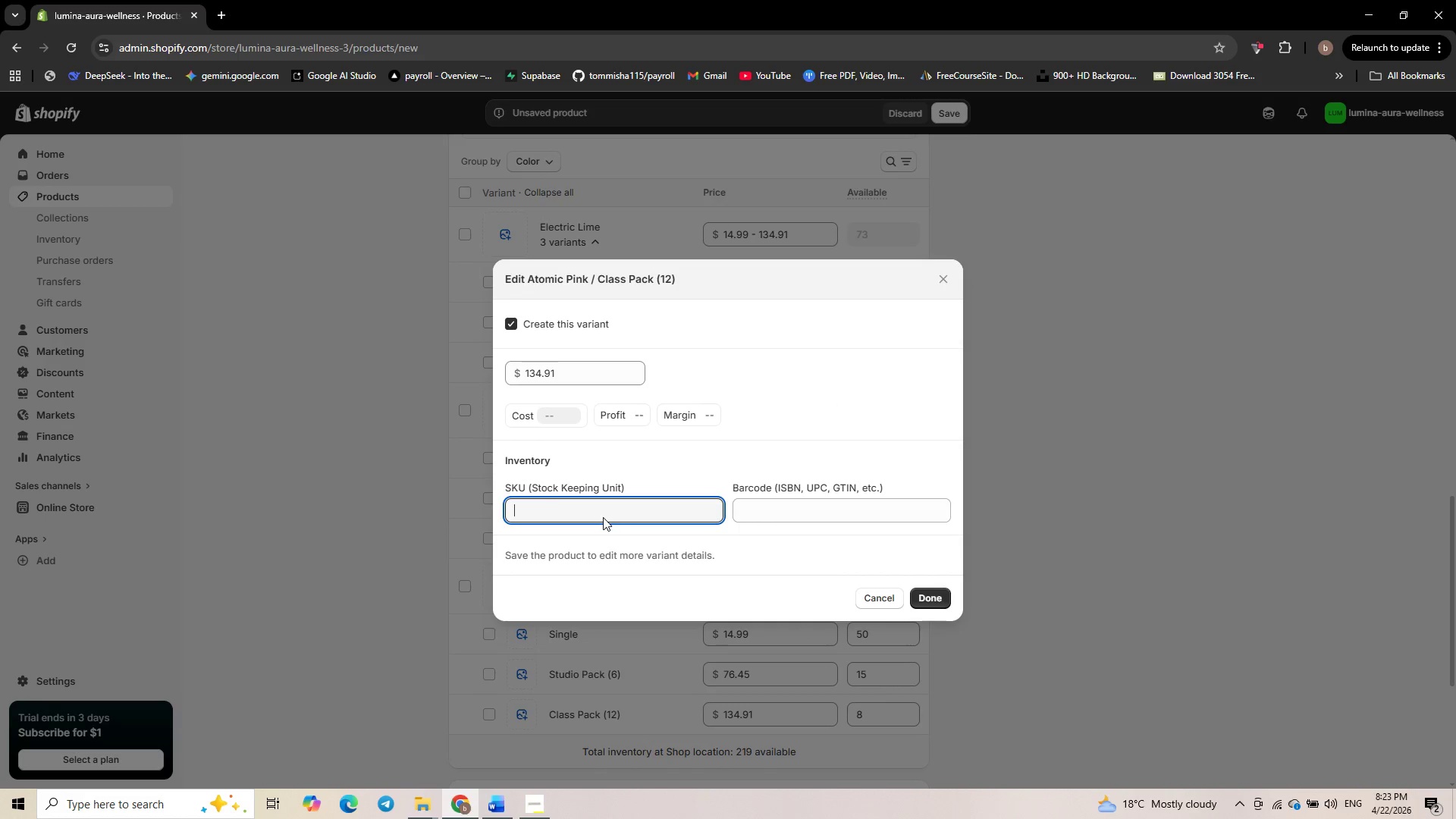 
key(Control+V)
 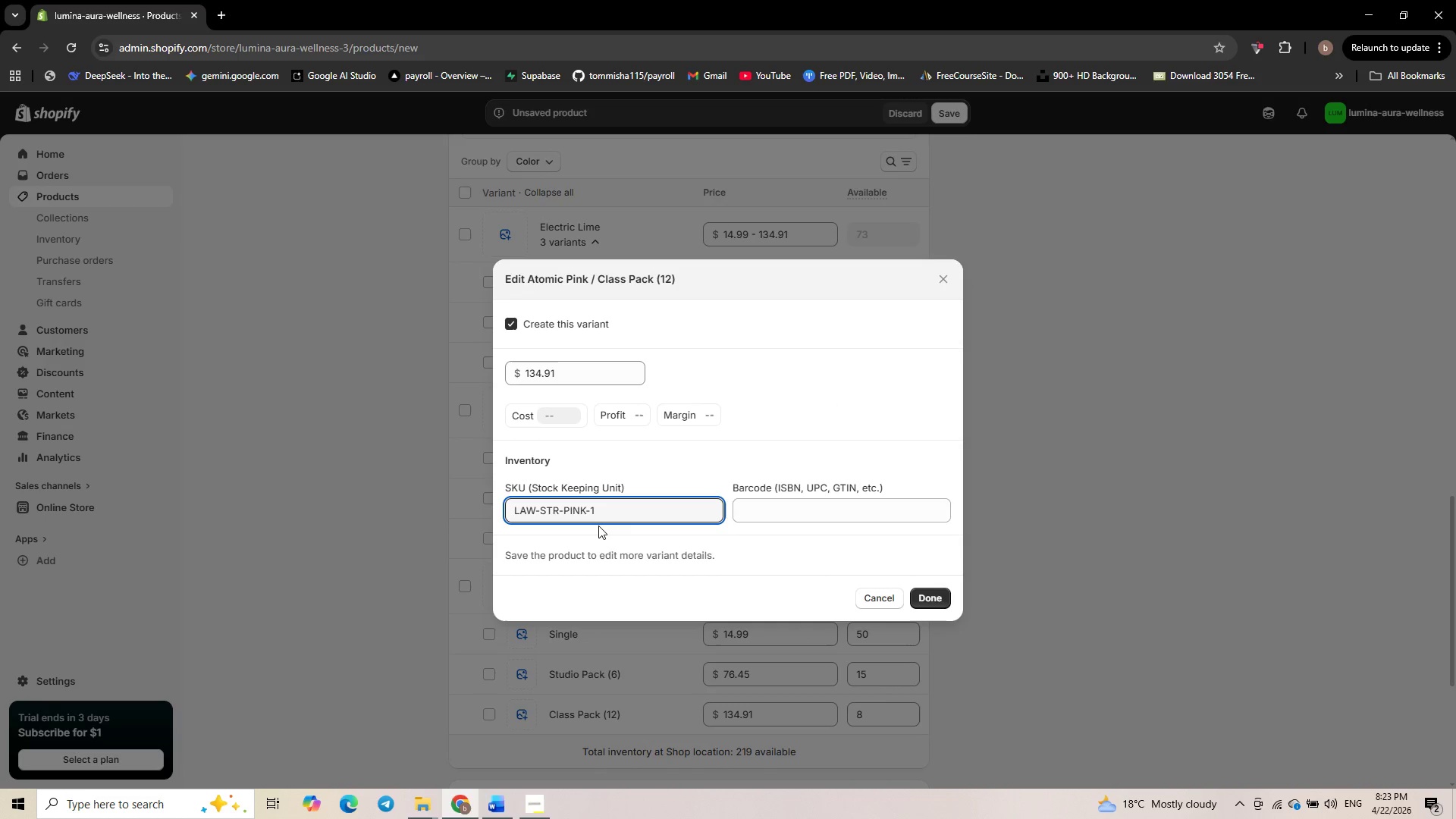 
key(Numpad2)
 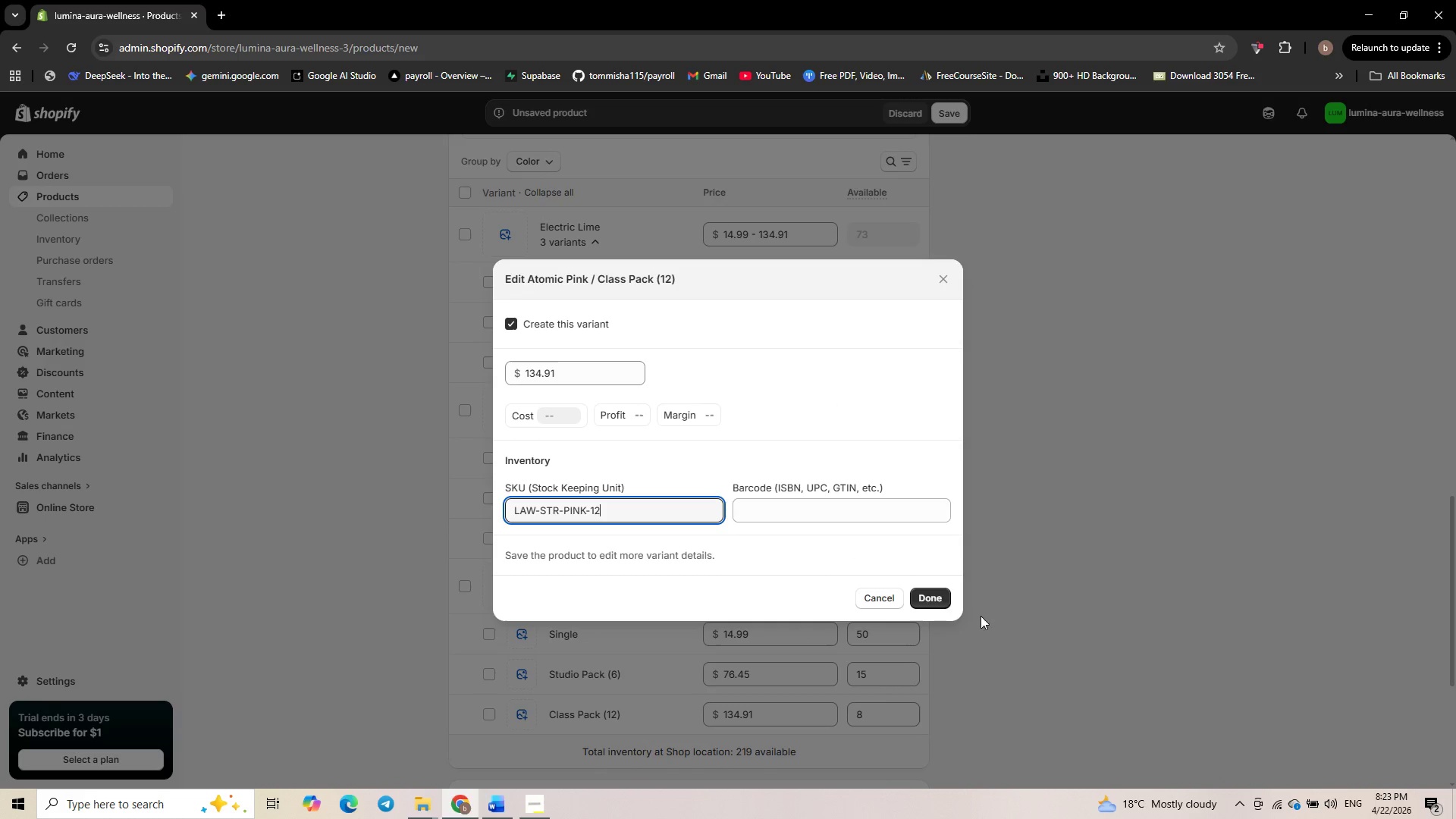 
left_click([927, 601])
 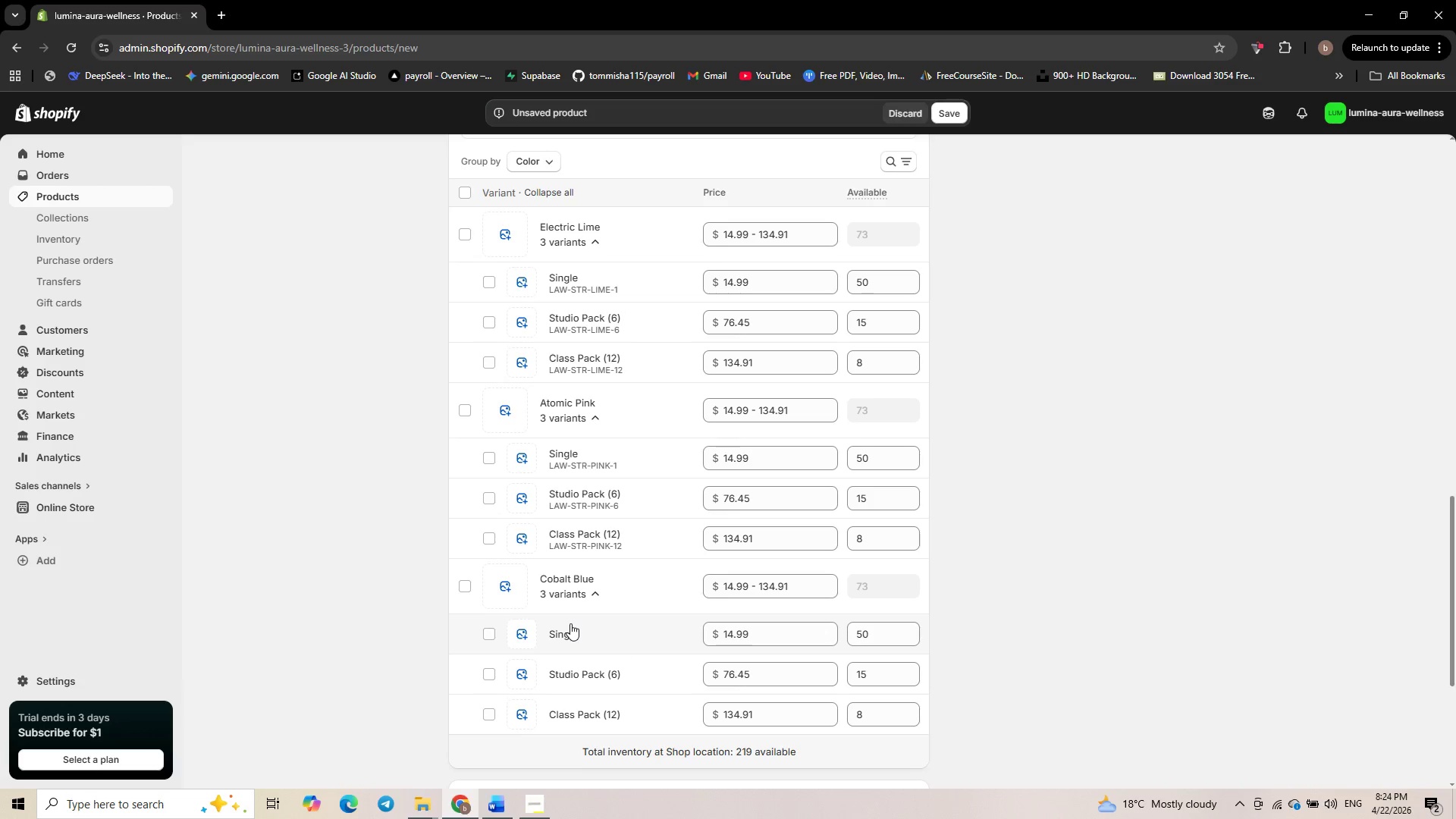 
wait(7.01)
 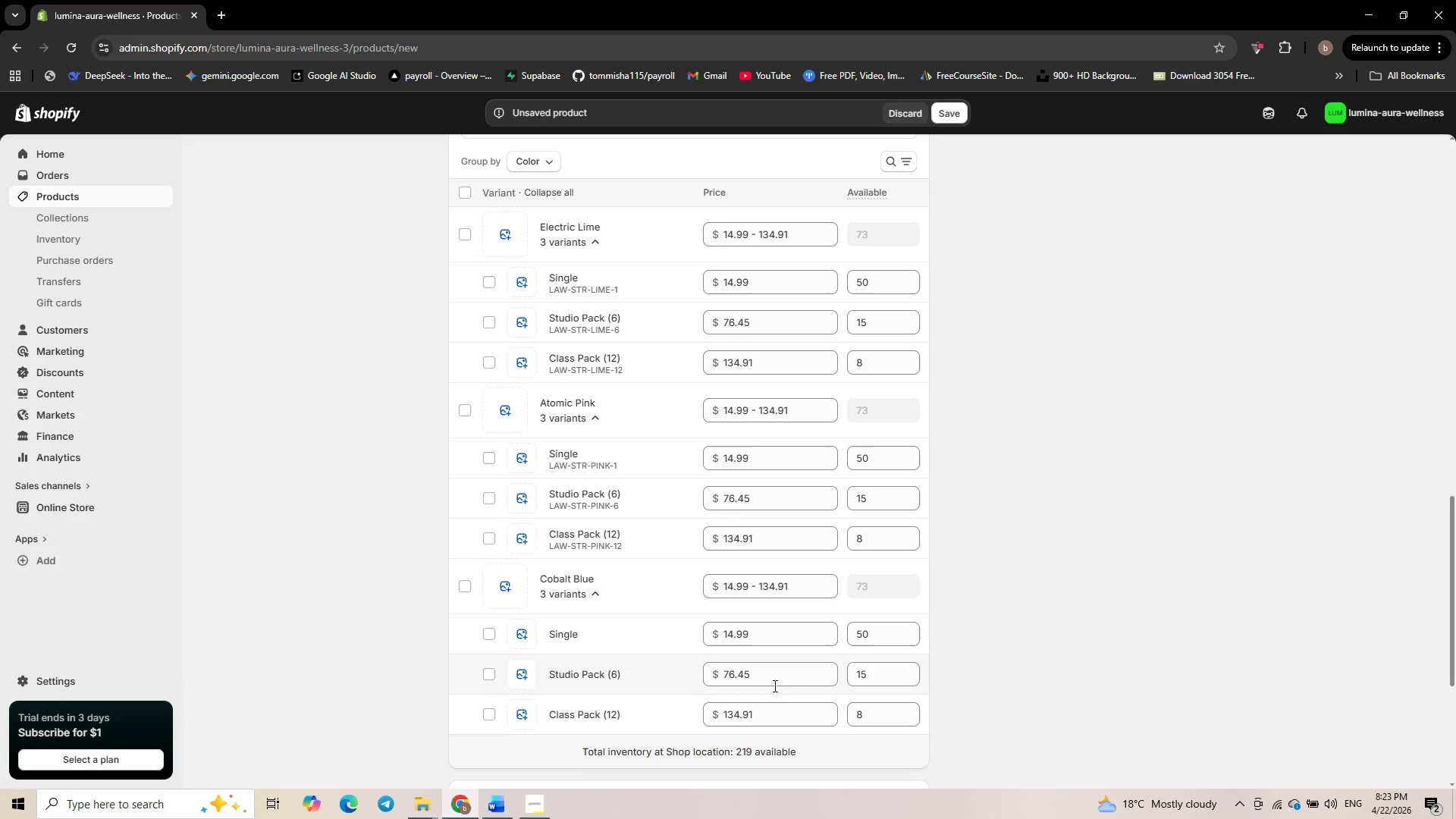 
left_click([568, 629])
 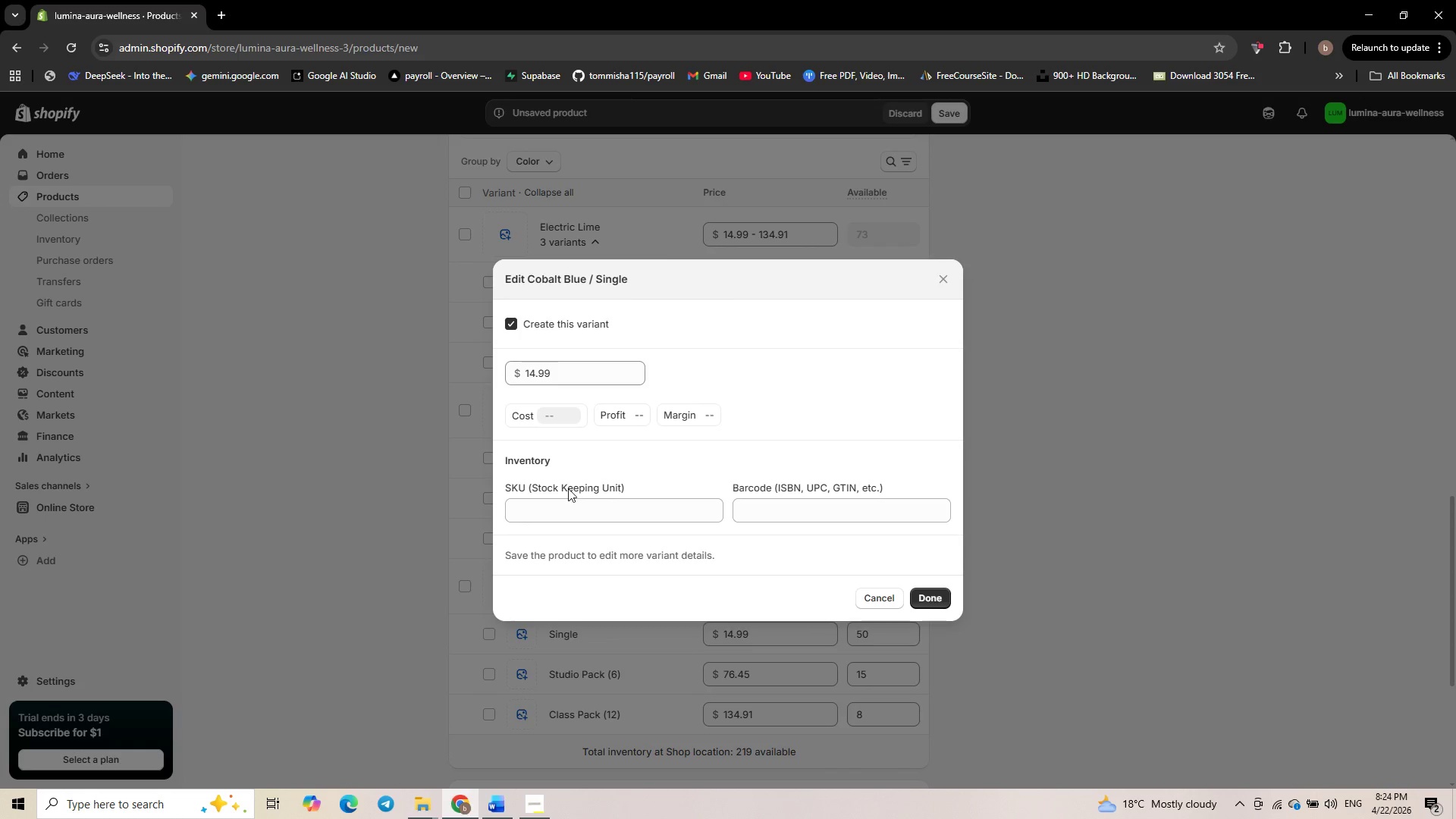 
left_click([556, 513])
 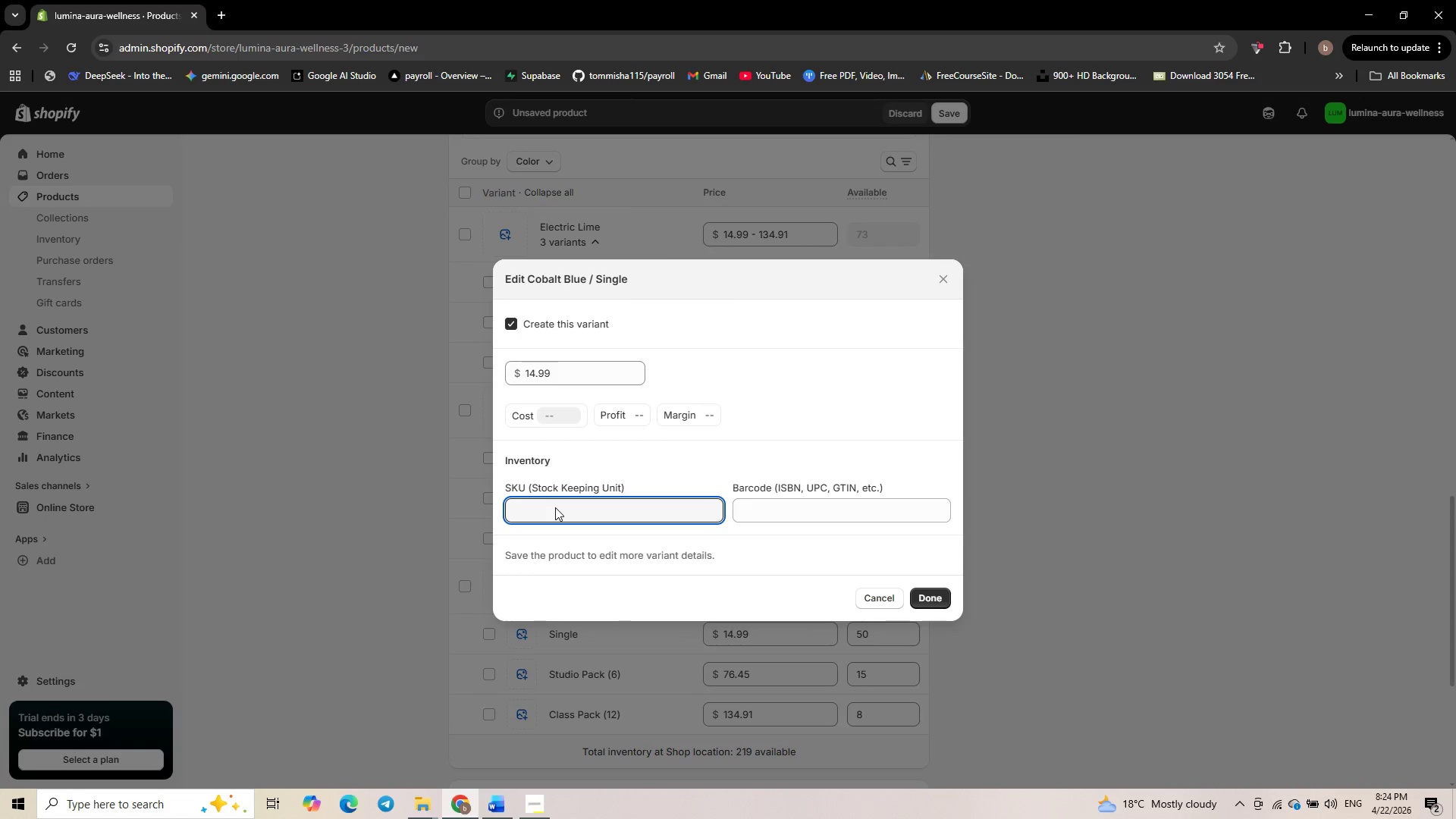 
key(Control+V)
 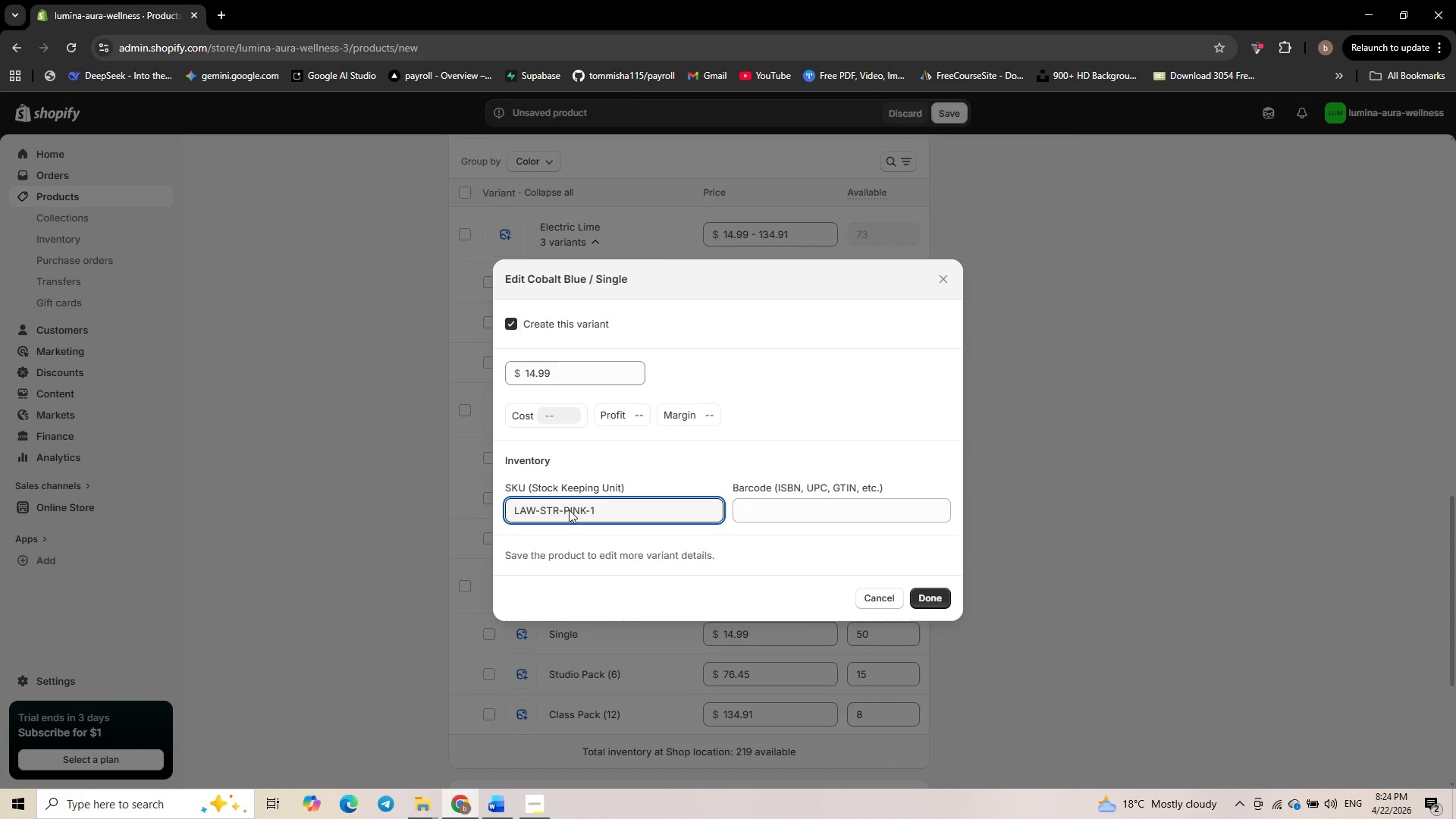 
double_click([570, 509])
 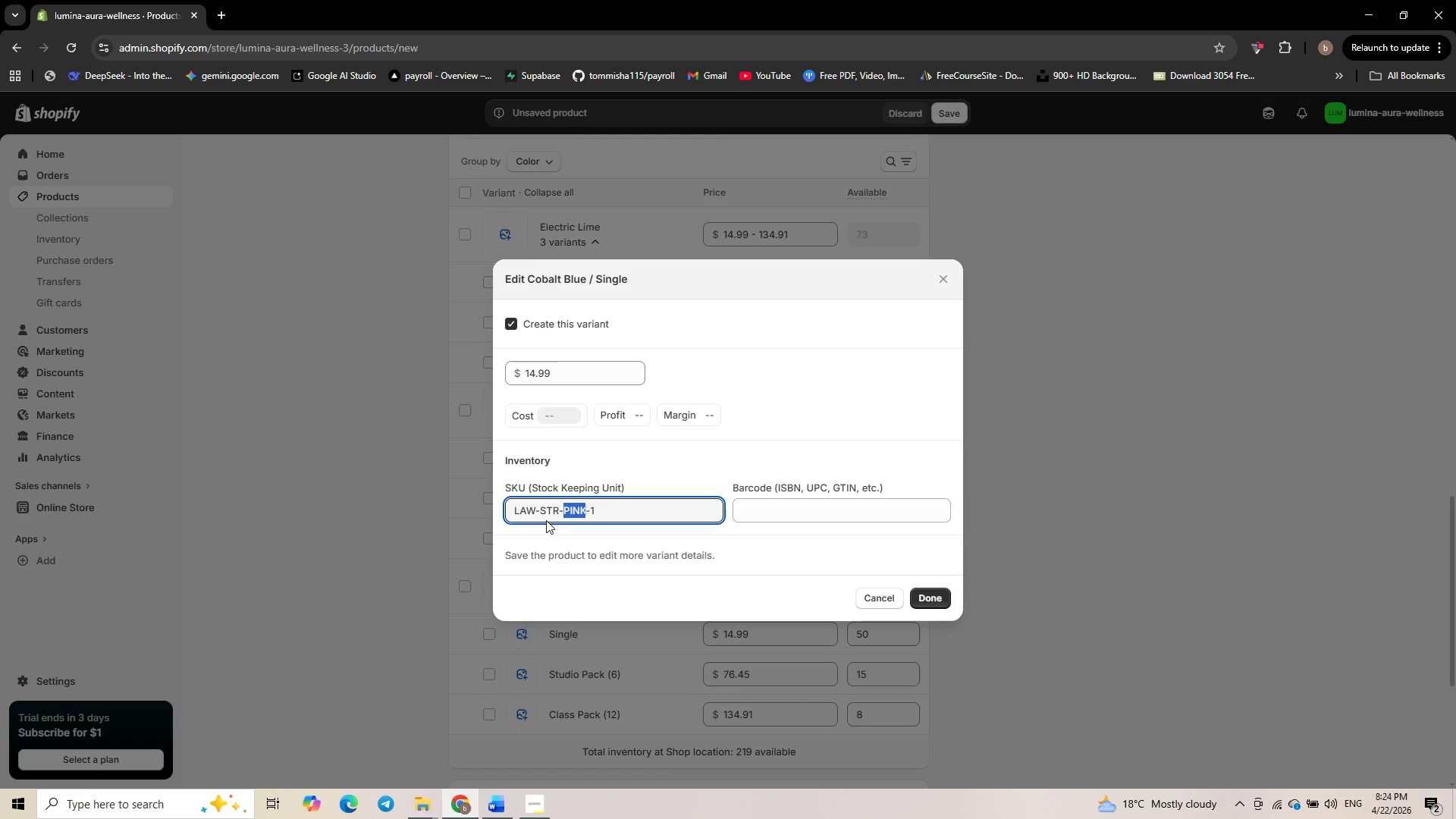 
type(BLUE)
 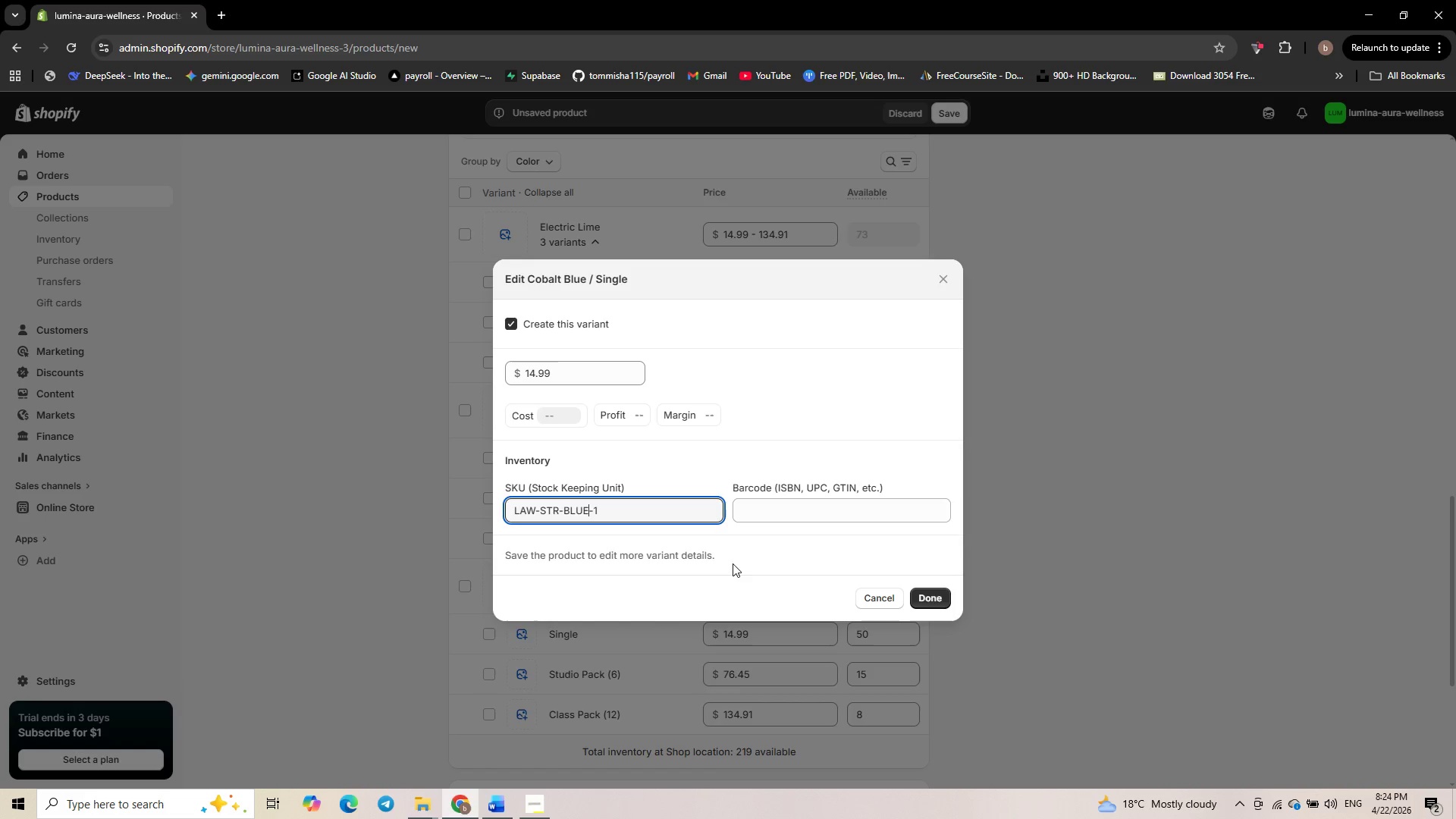 
key(Control+A)
 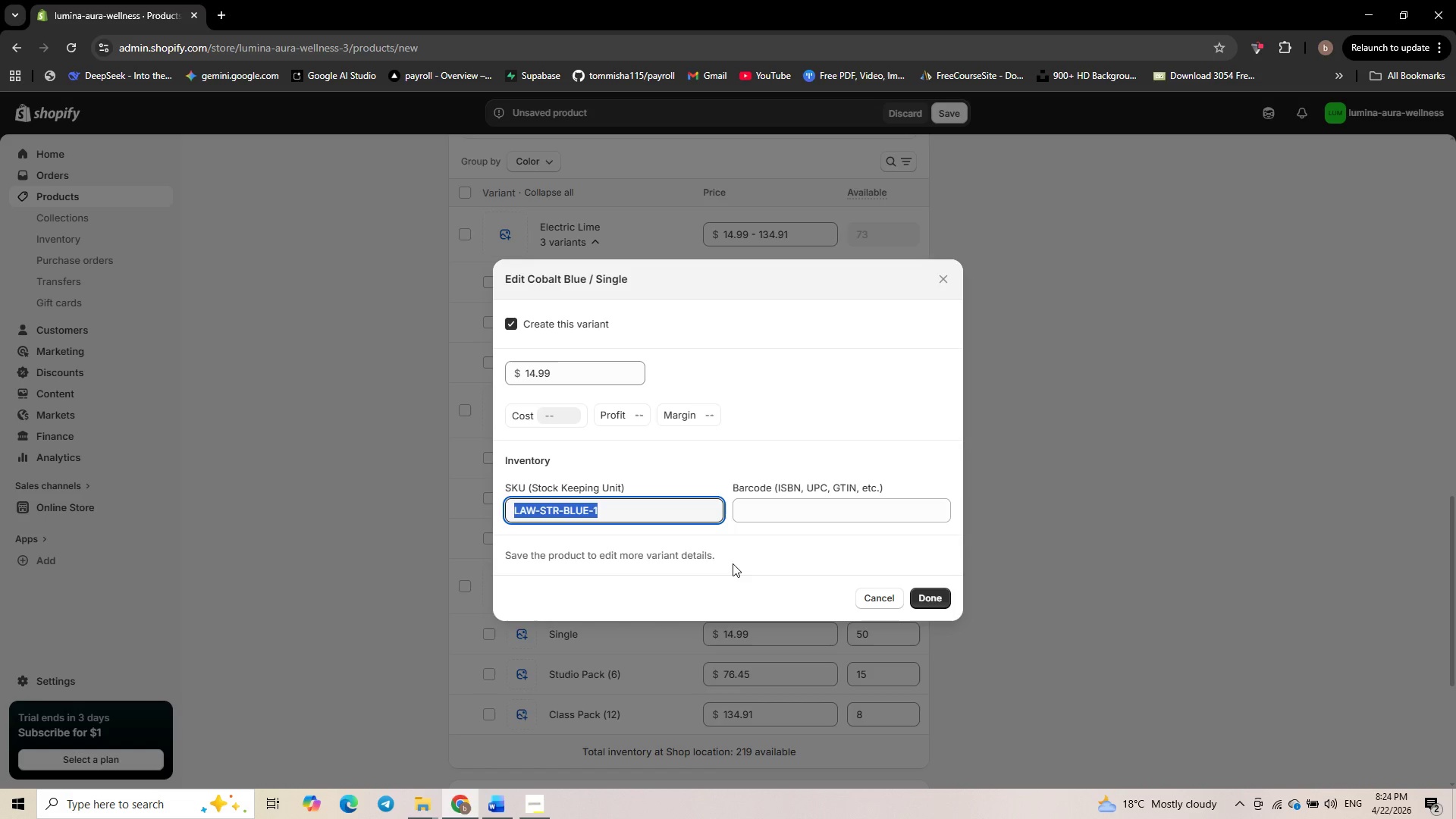 
key(Control+C)
 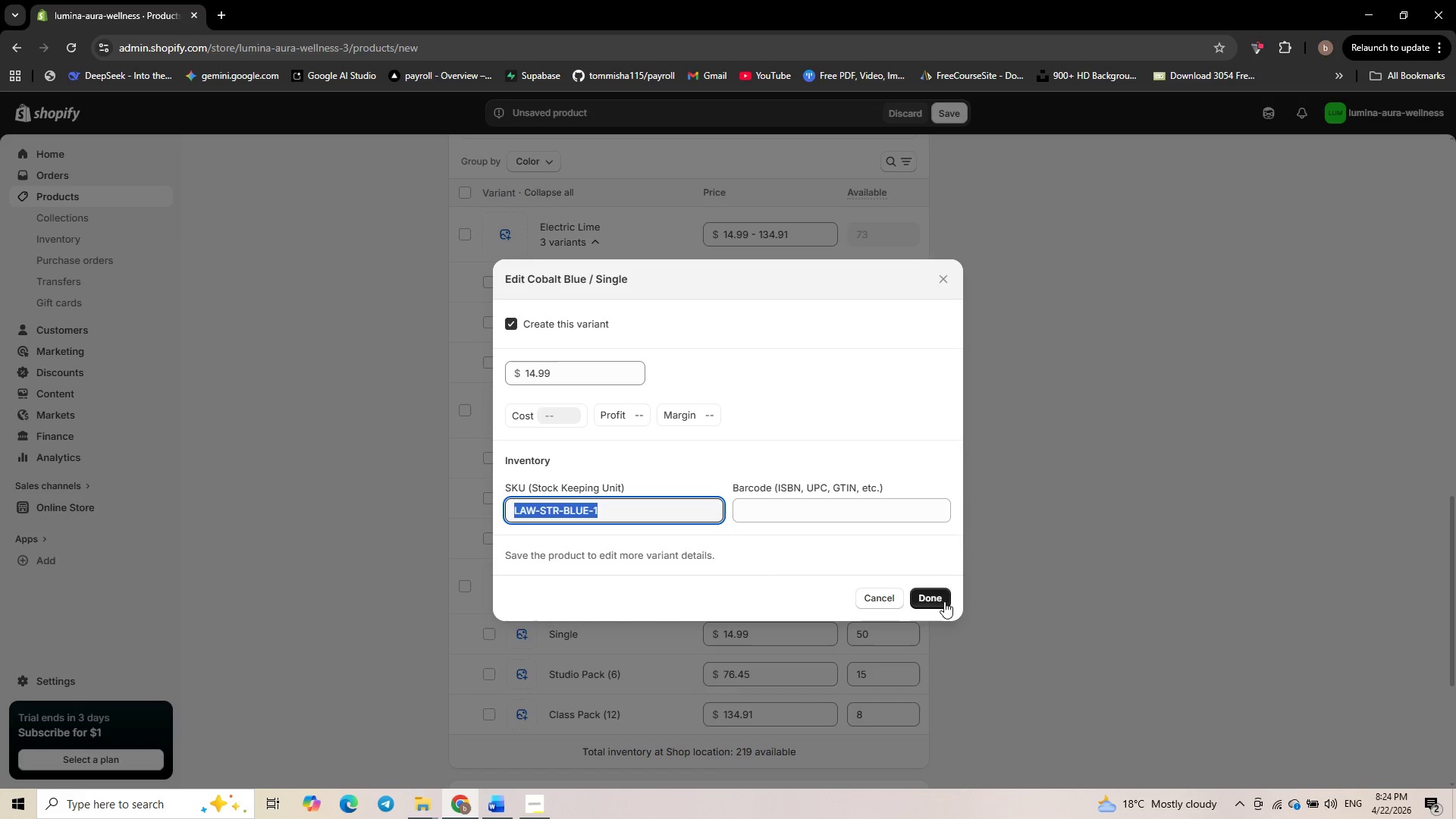 
left_click([936, 599])
 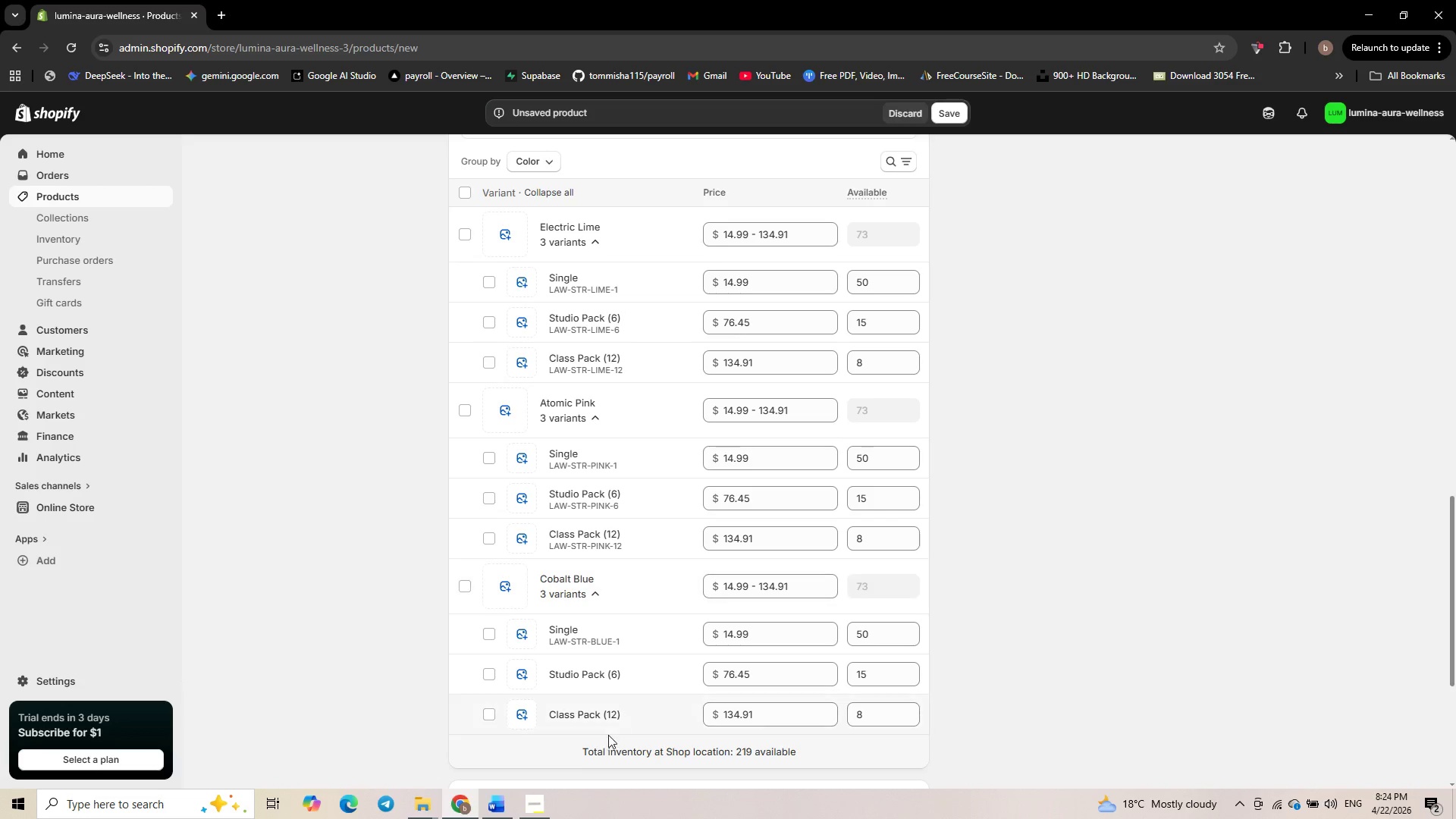 
wait(6.34)
 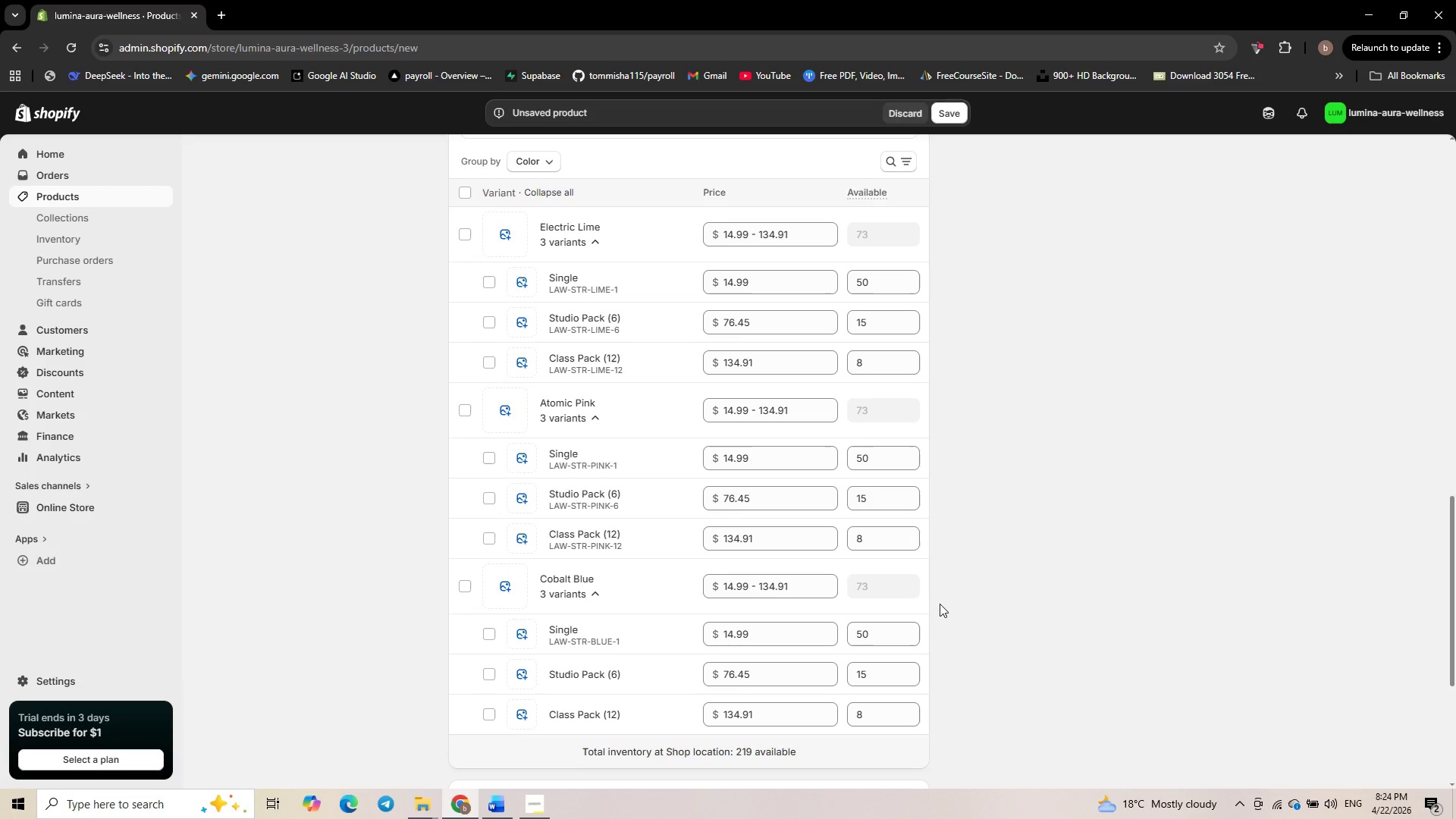 
left_click([587, 679])
 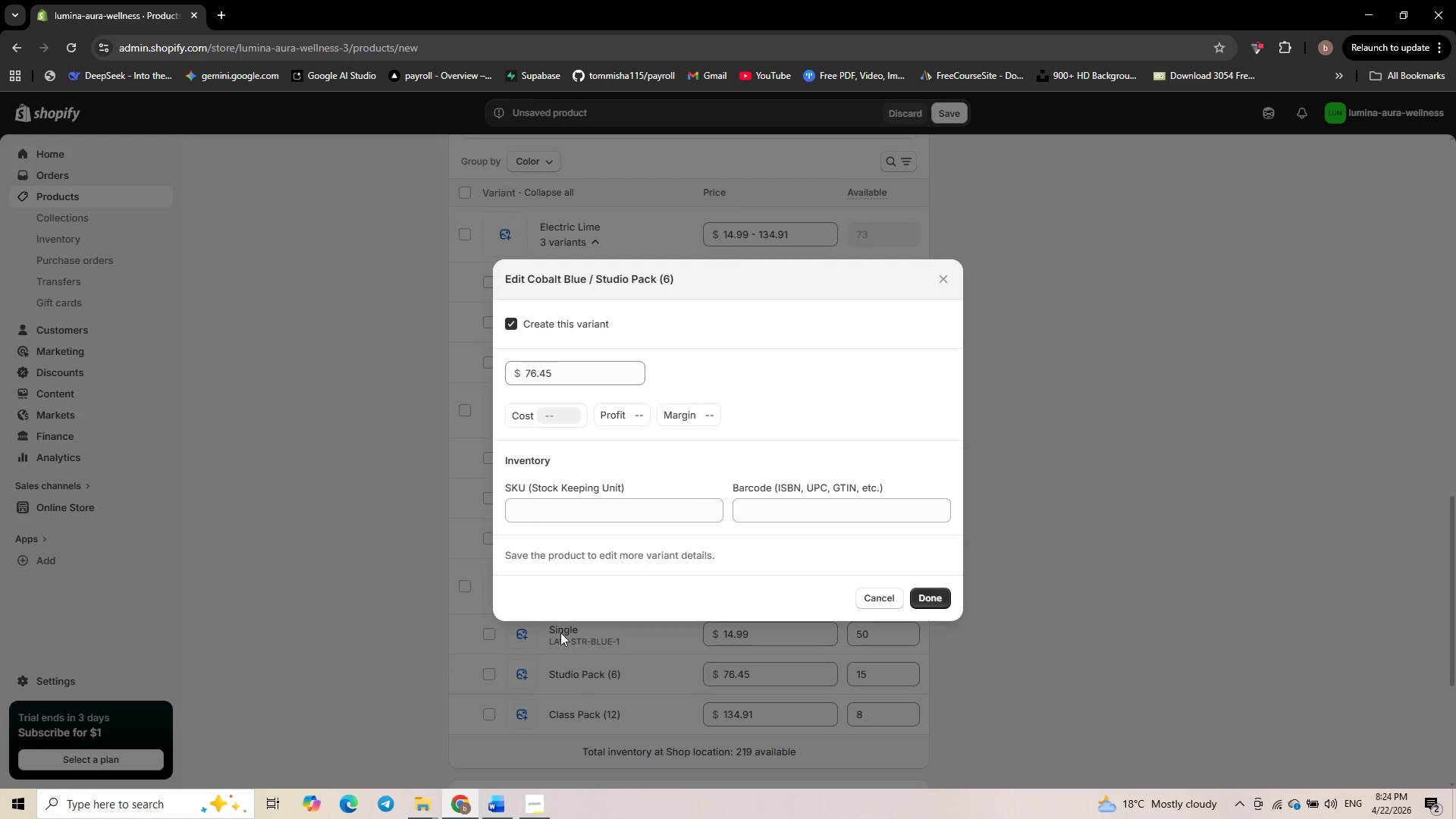 
left_click([529, 518])
 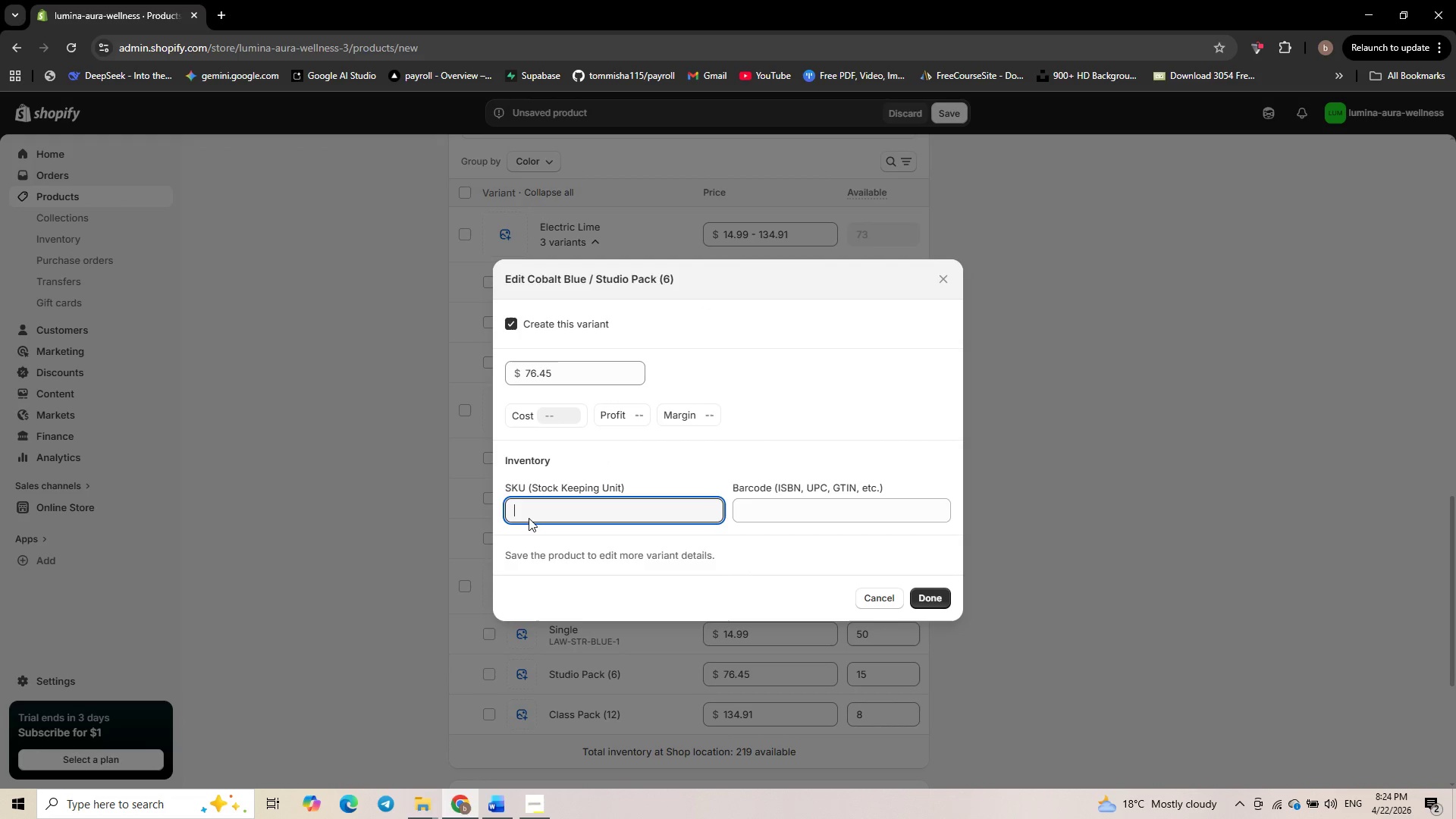 
key(Control+V)
 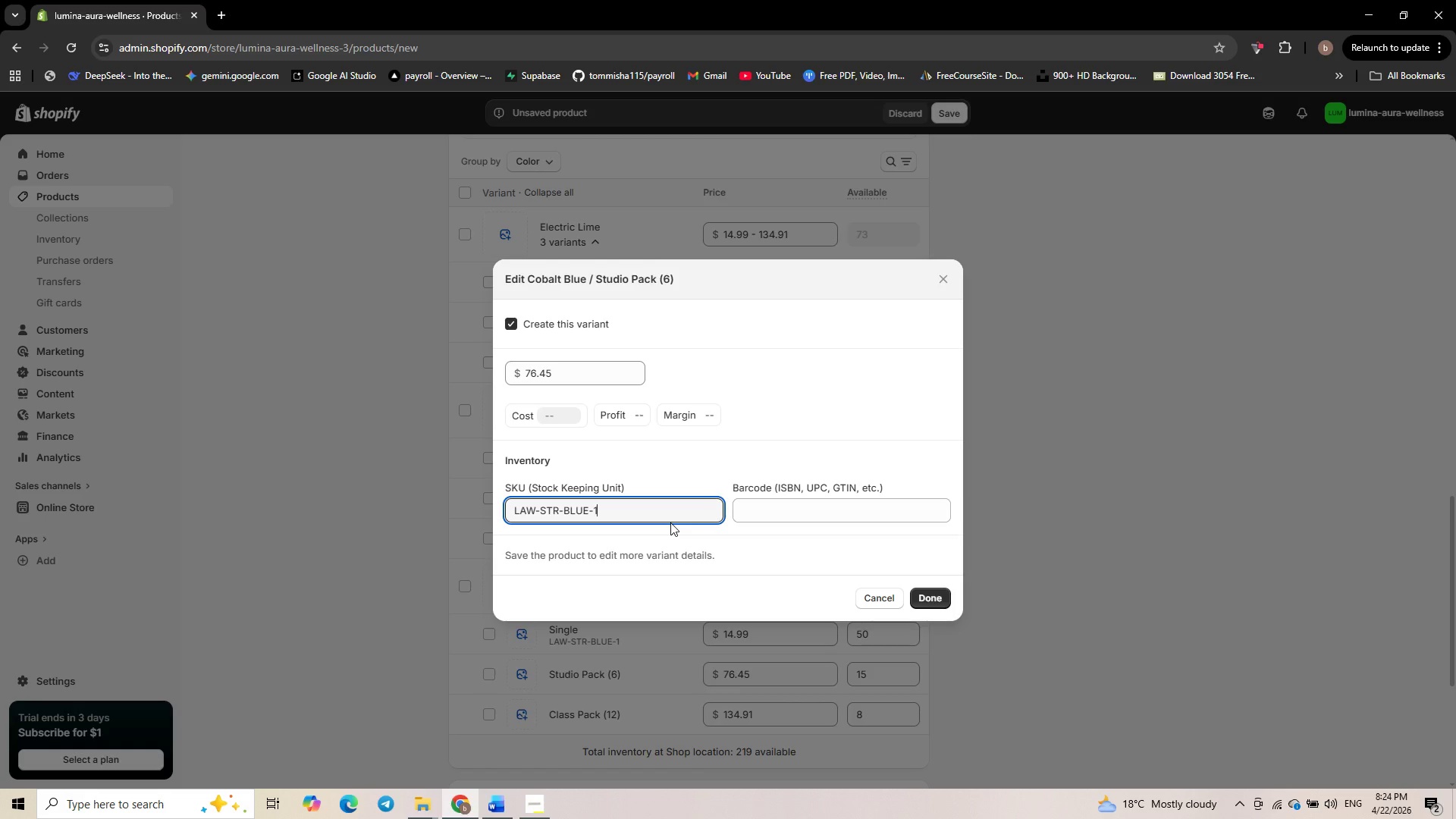 
key(Backspace)
 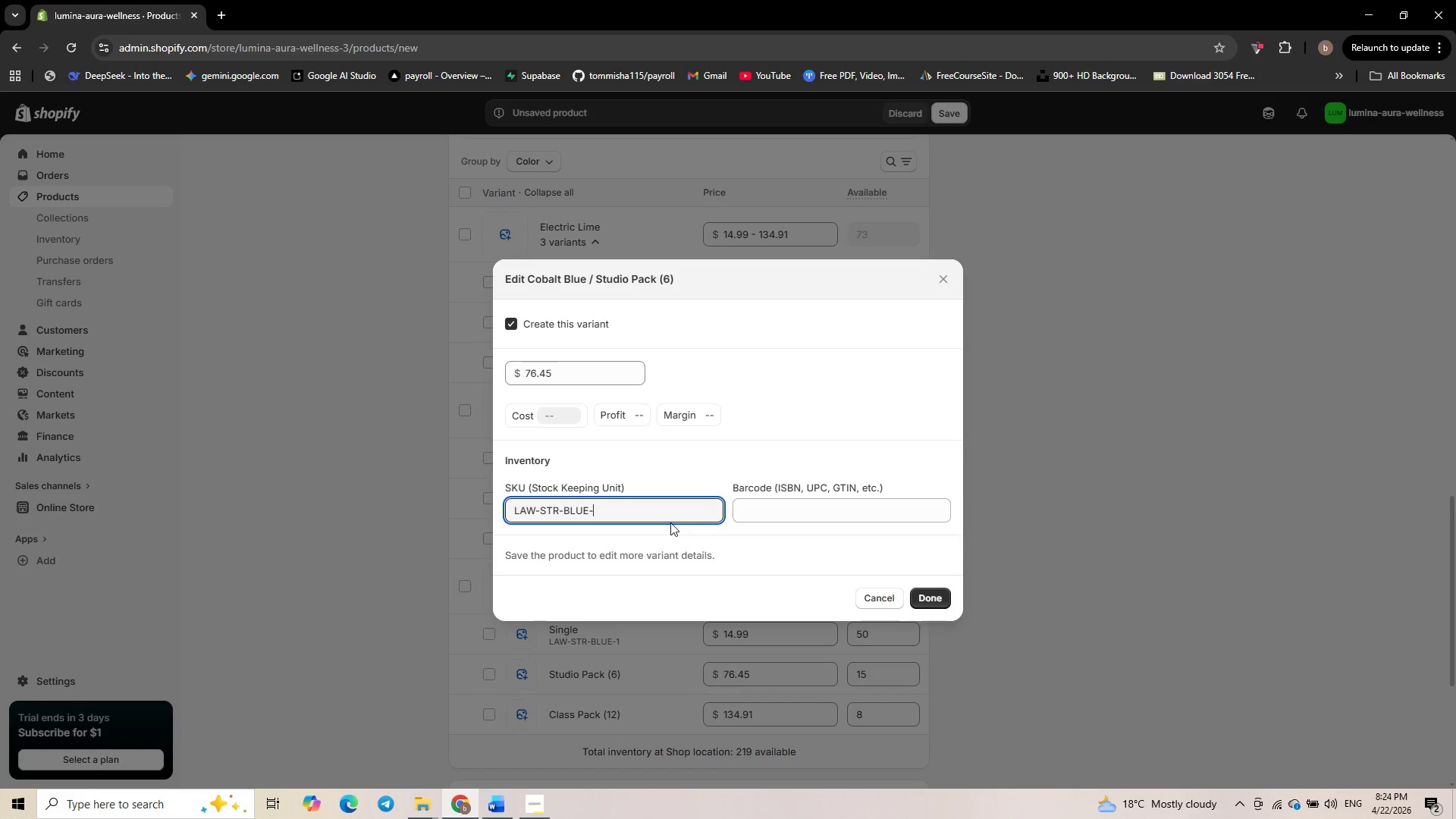 
key(Numpad6)
 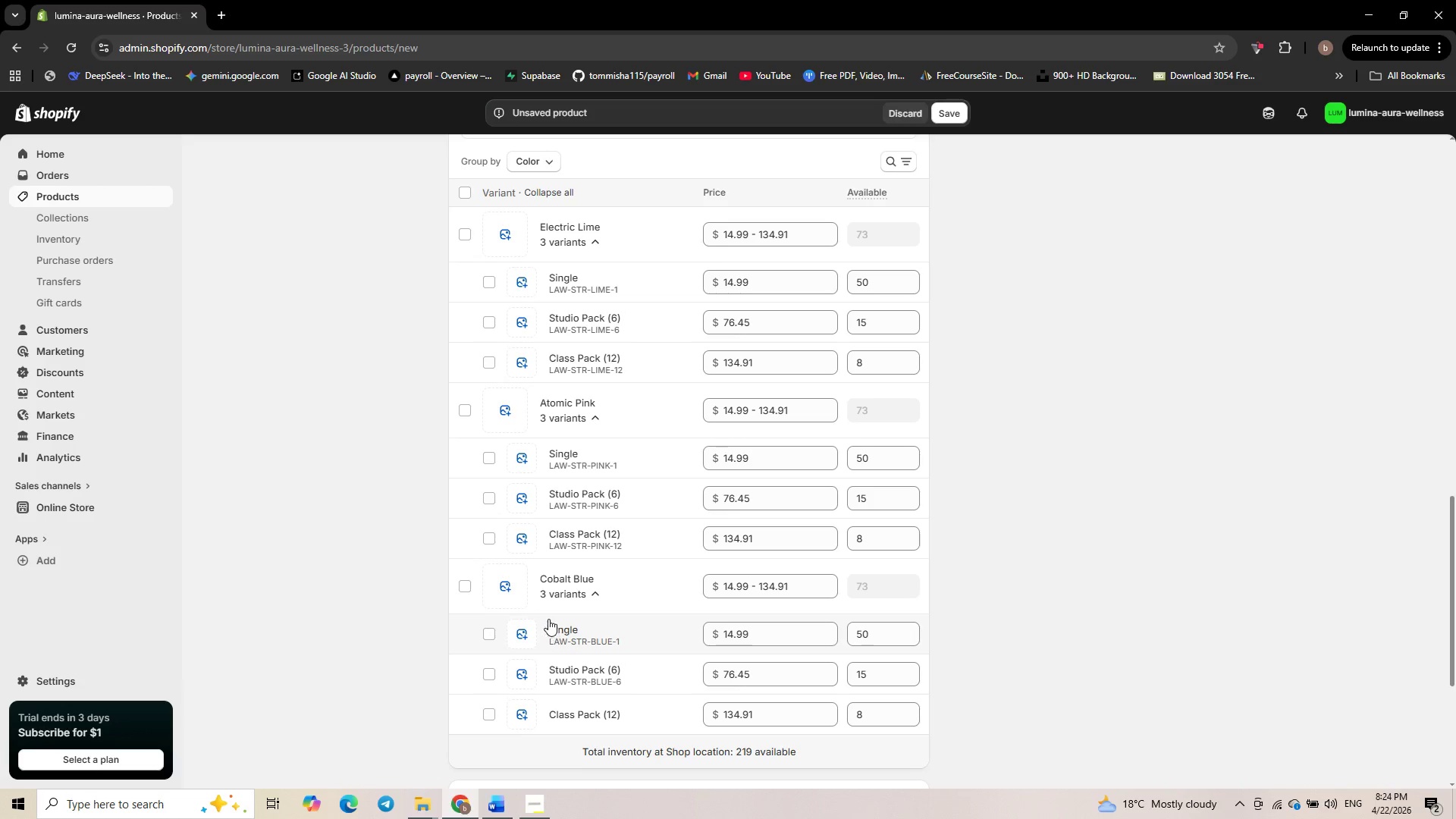 
left_click([582, 714])
 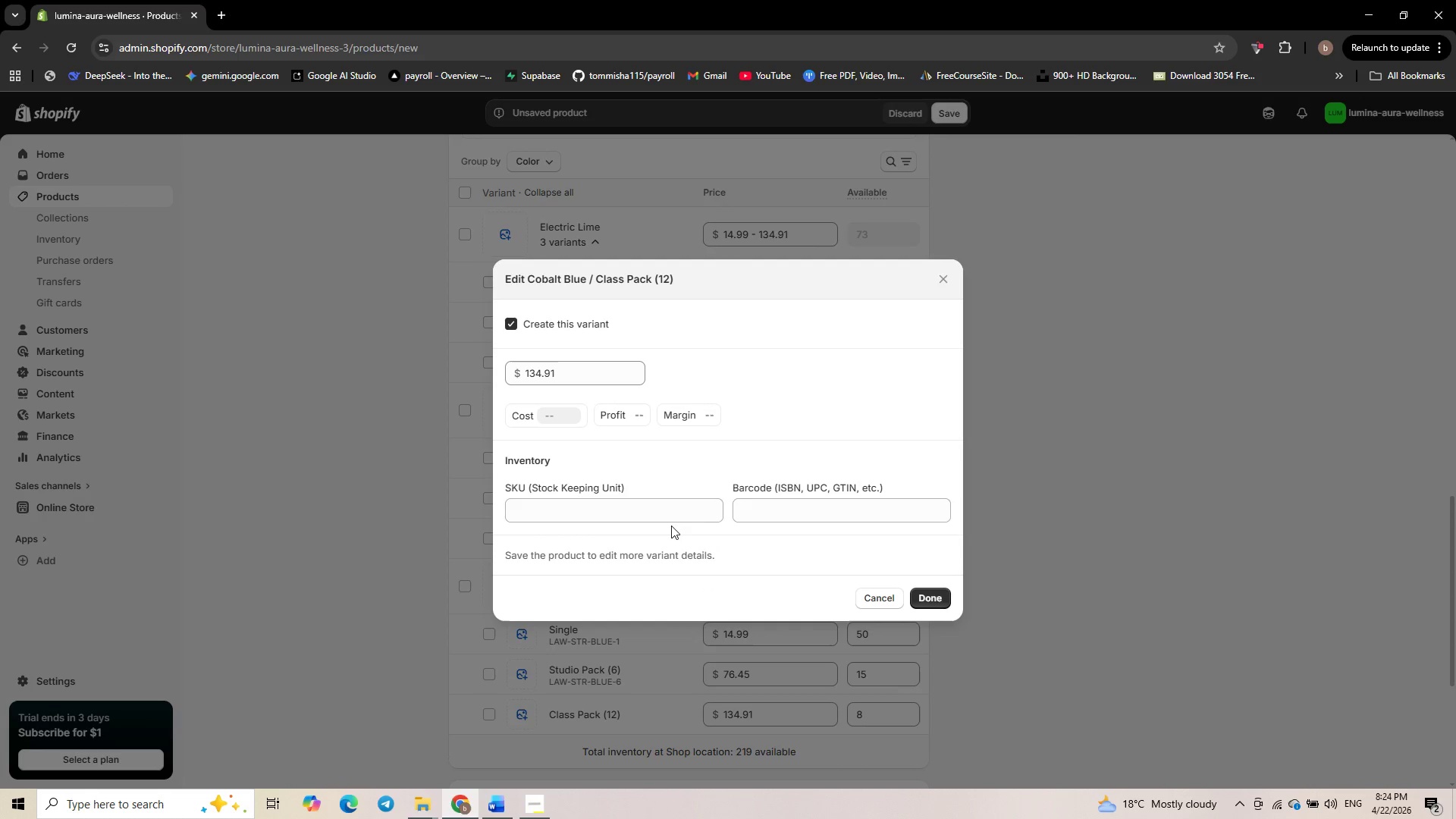 
left_click([576, 516])
 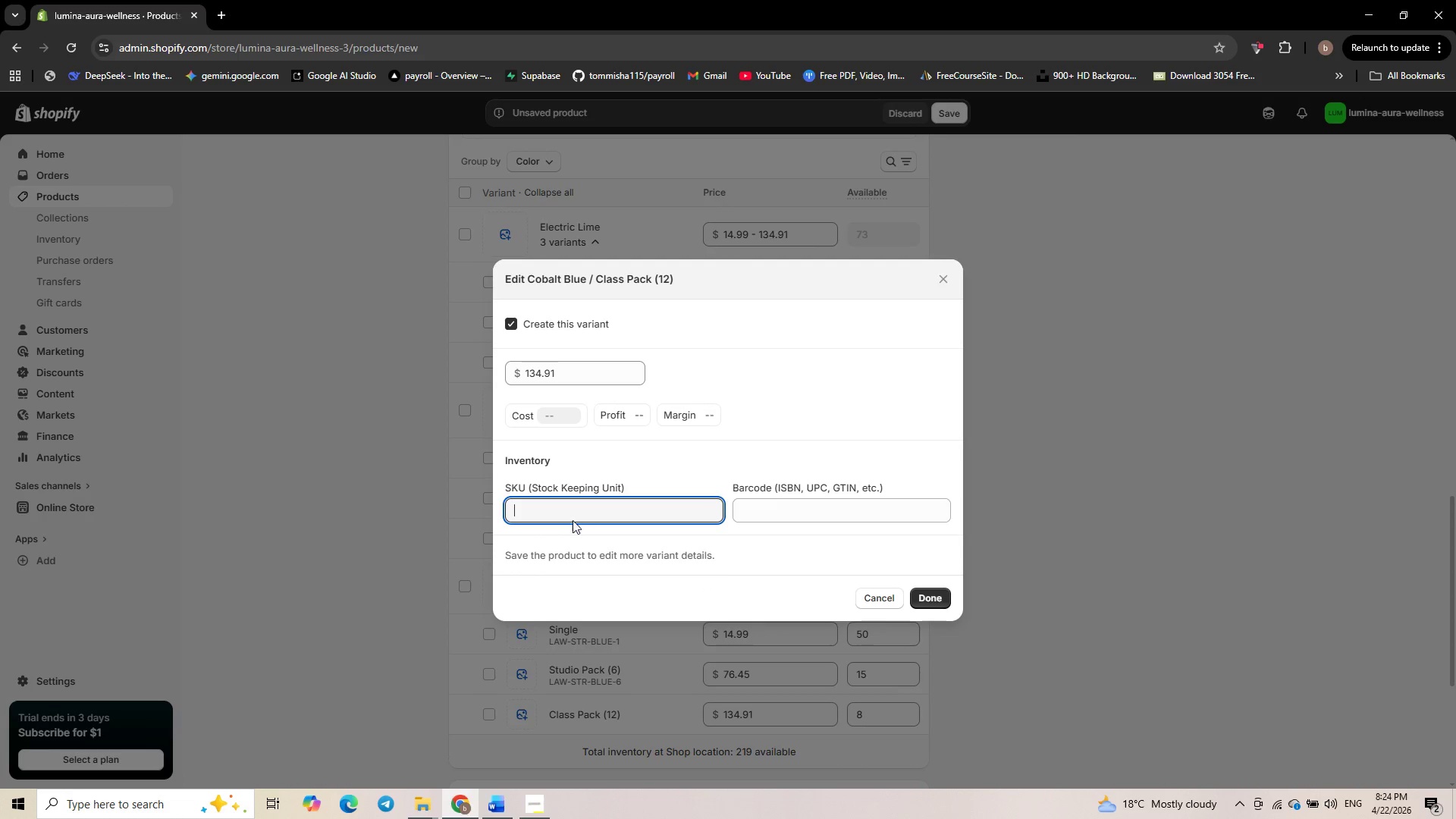 
key(Control+V)
 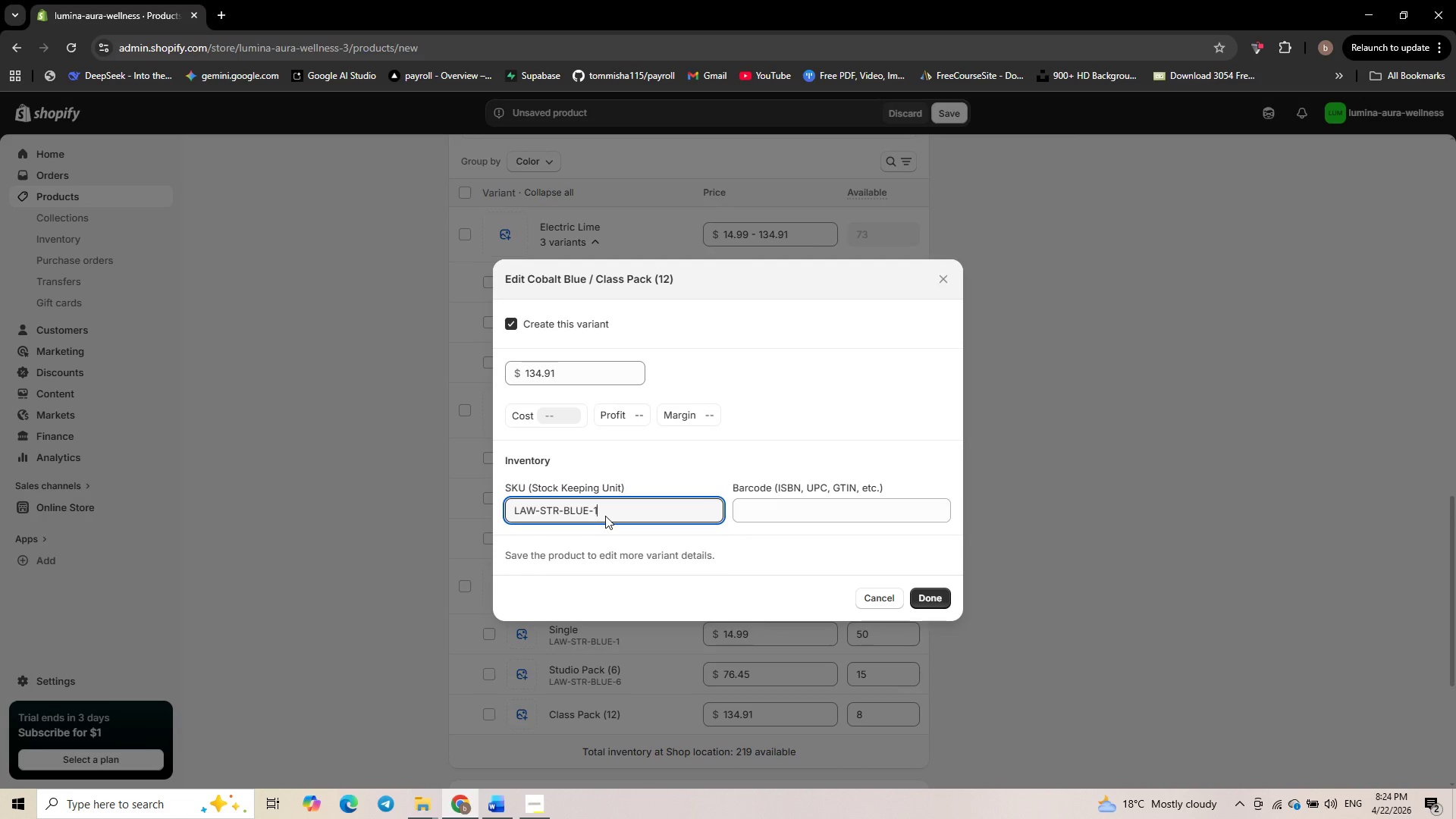 
key(Numpad2)
 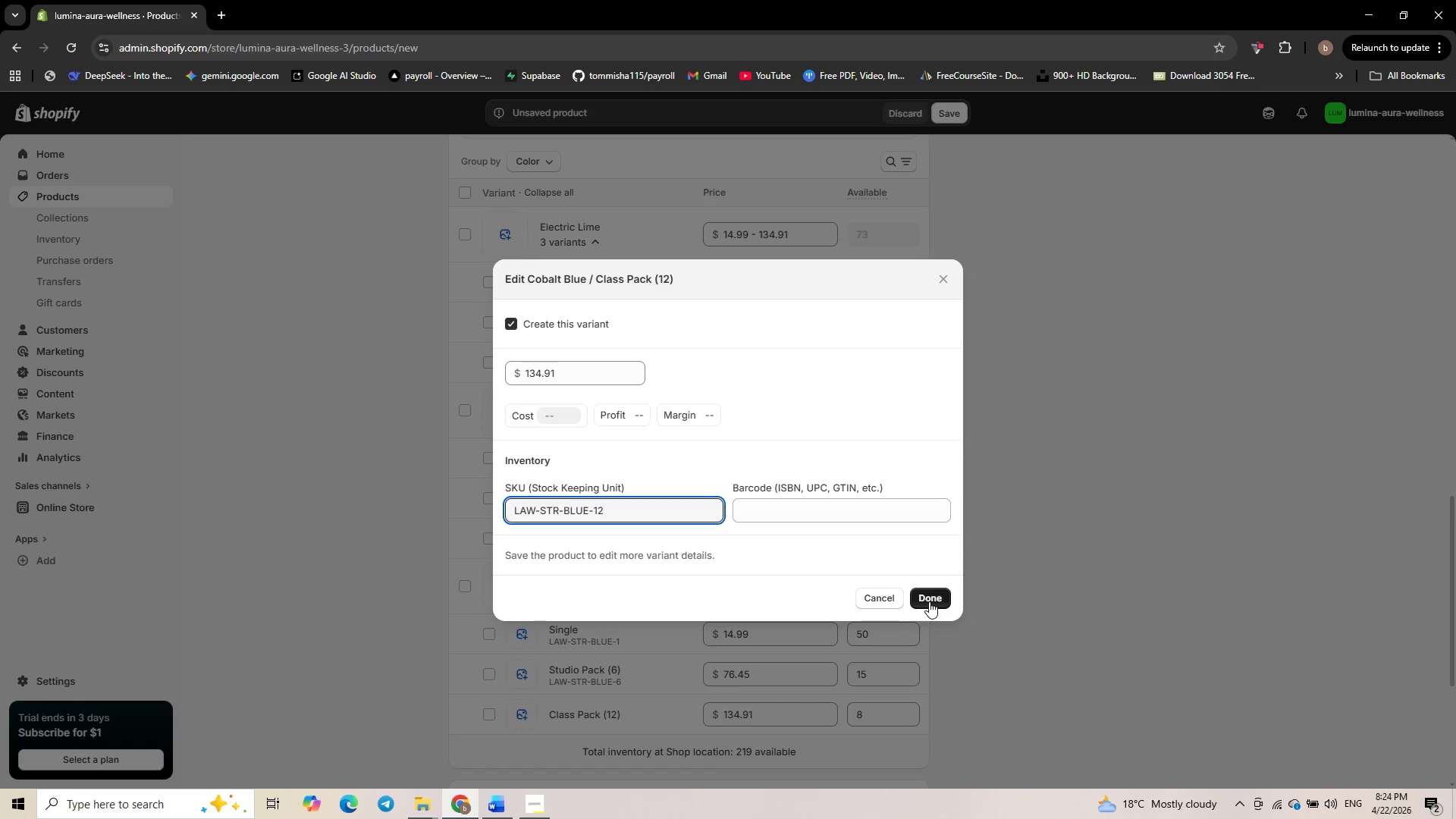 
wait(11.97)
 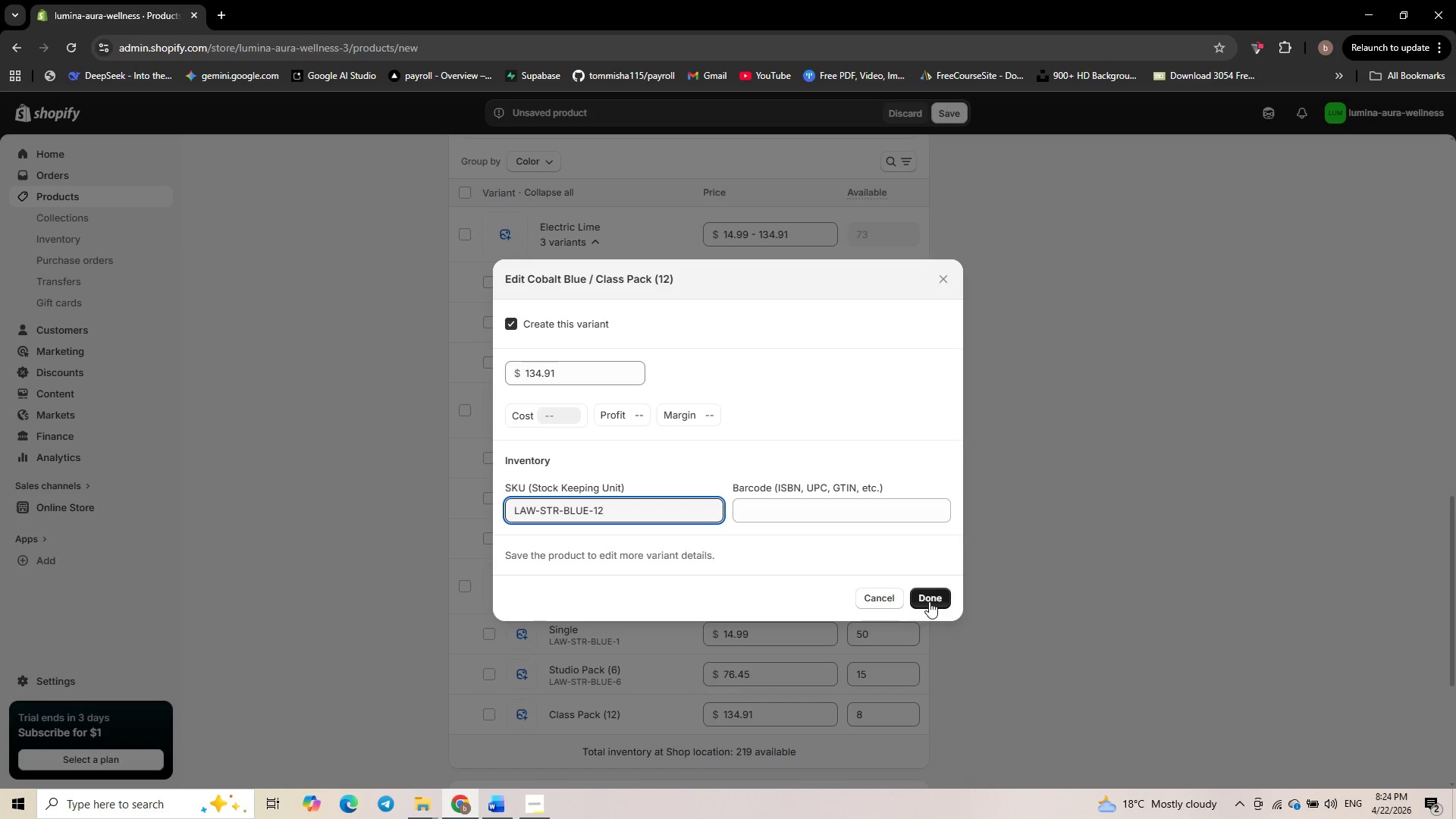 
left_click([939, 598])
 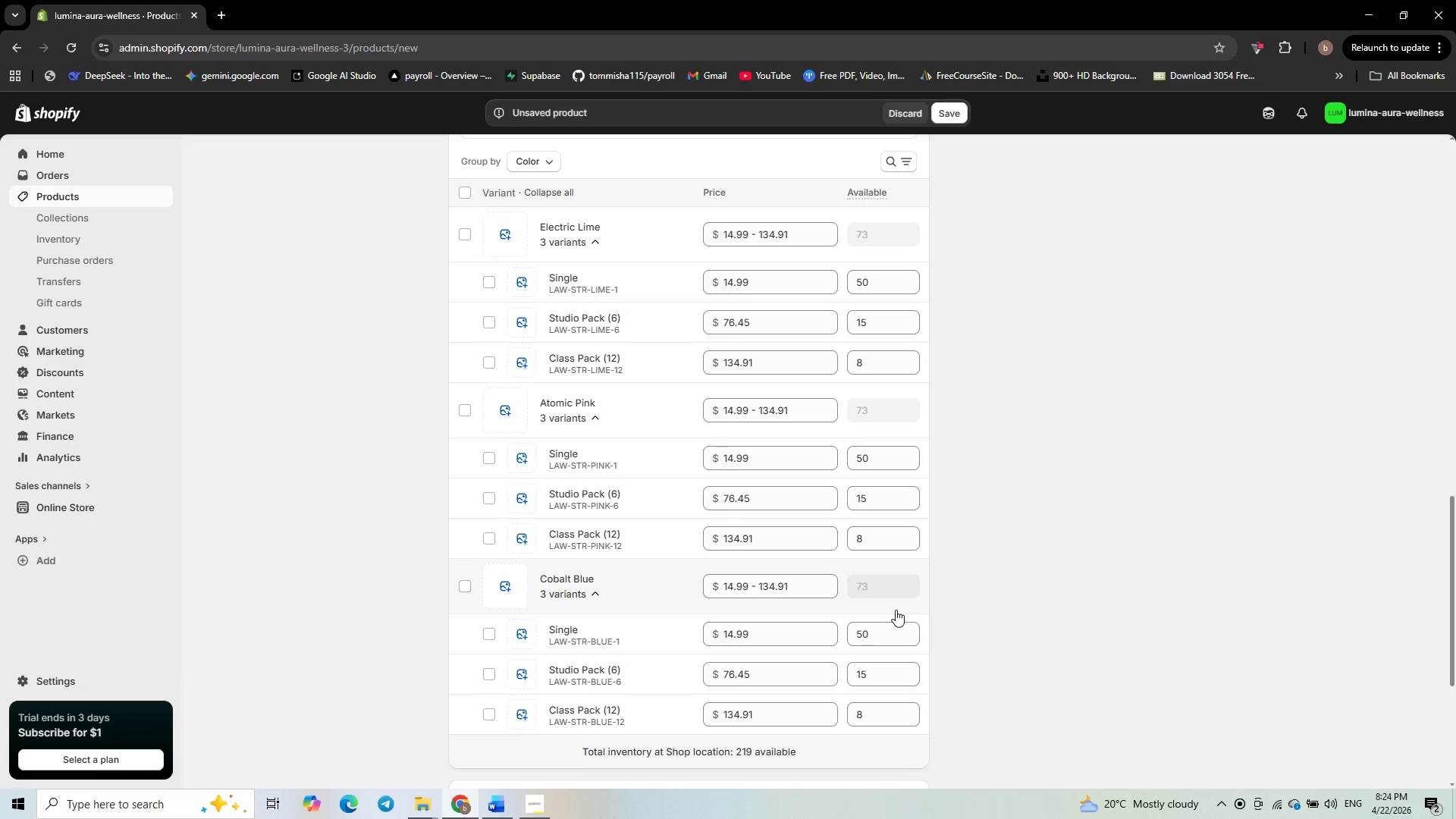 
wait(11.44)
 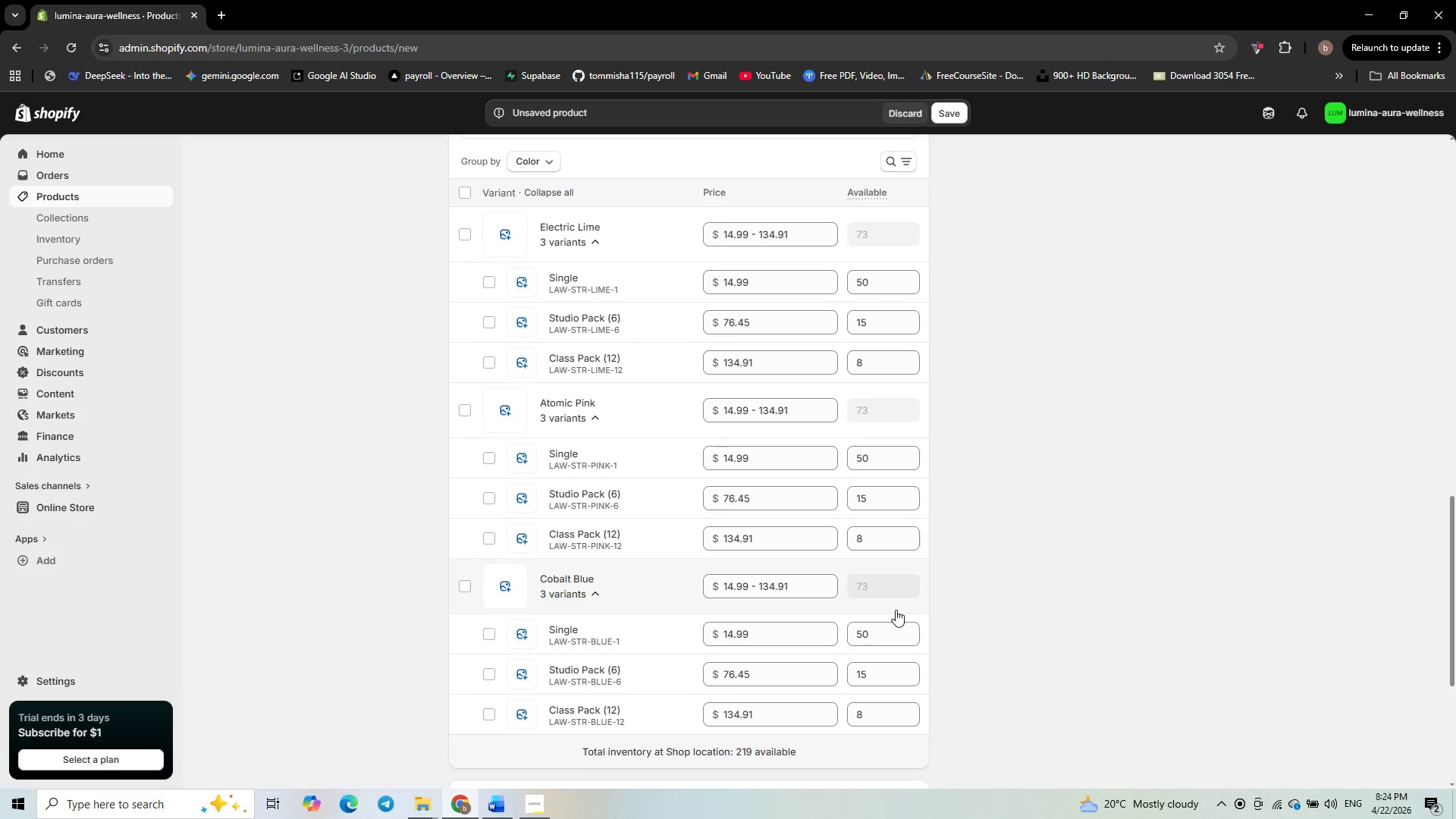 
scroll: coordinate [785, 670], scroll_direction: down, amount: 10.0
 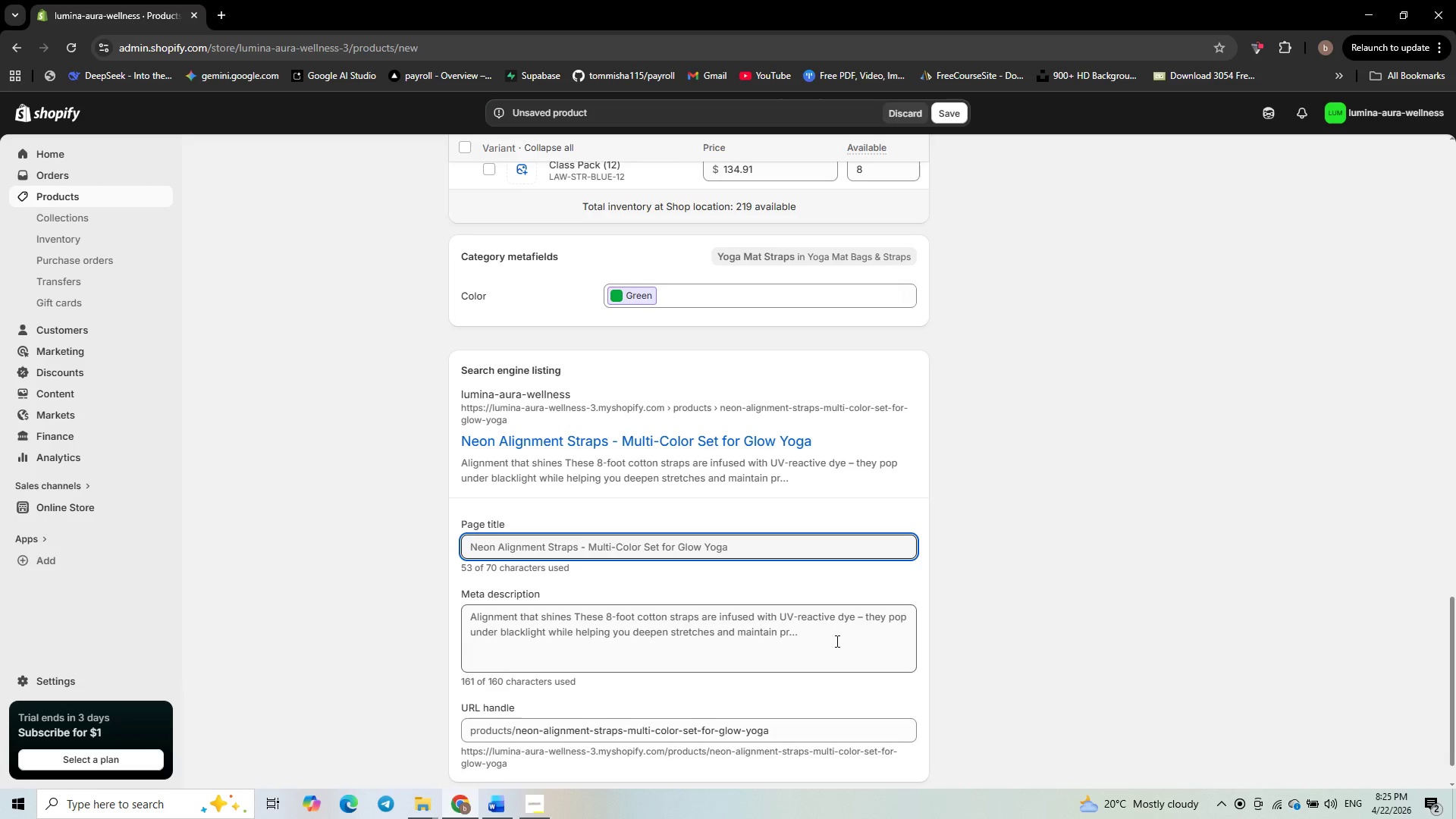 
wait(15.99)
 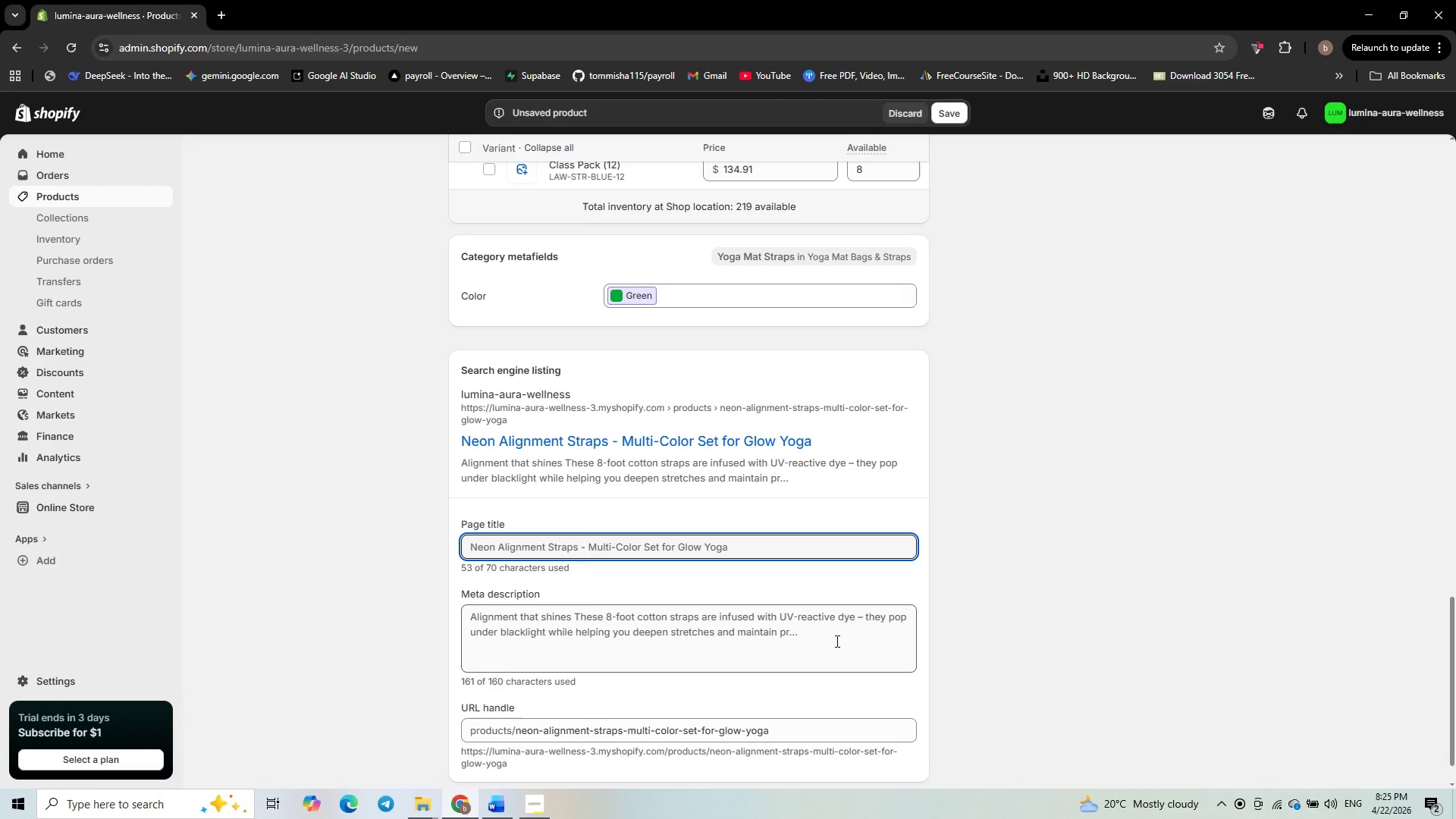 
left_click([757, 541])
 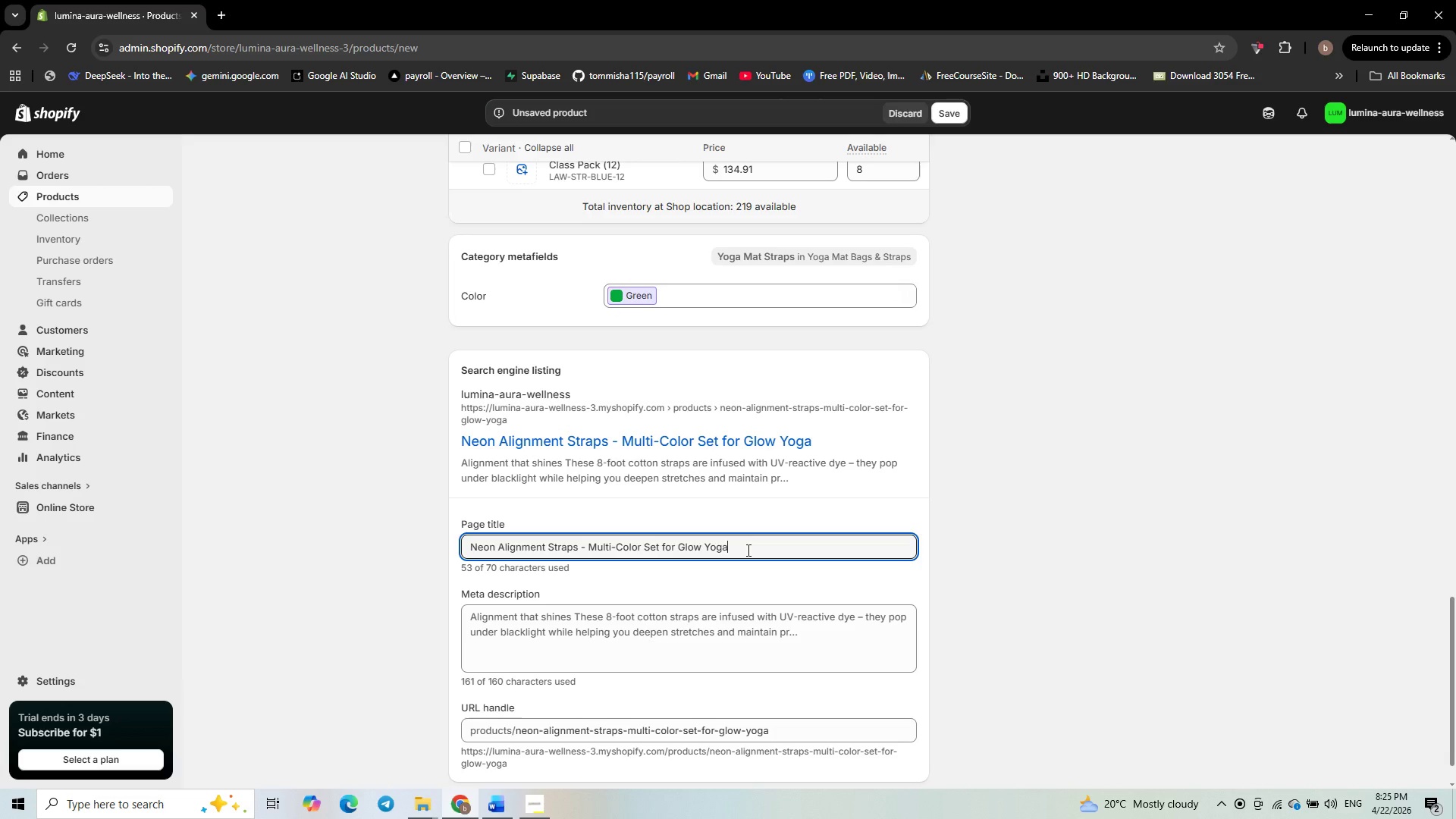 
left_click_drag(start_coordinate=[747, 550], to_coordinate=[581, 554])
 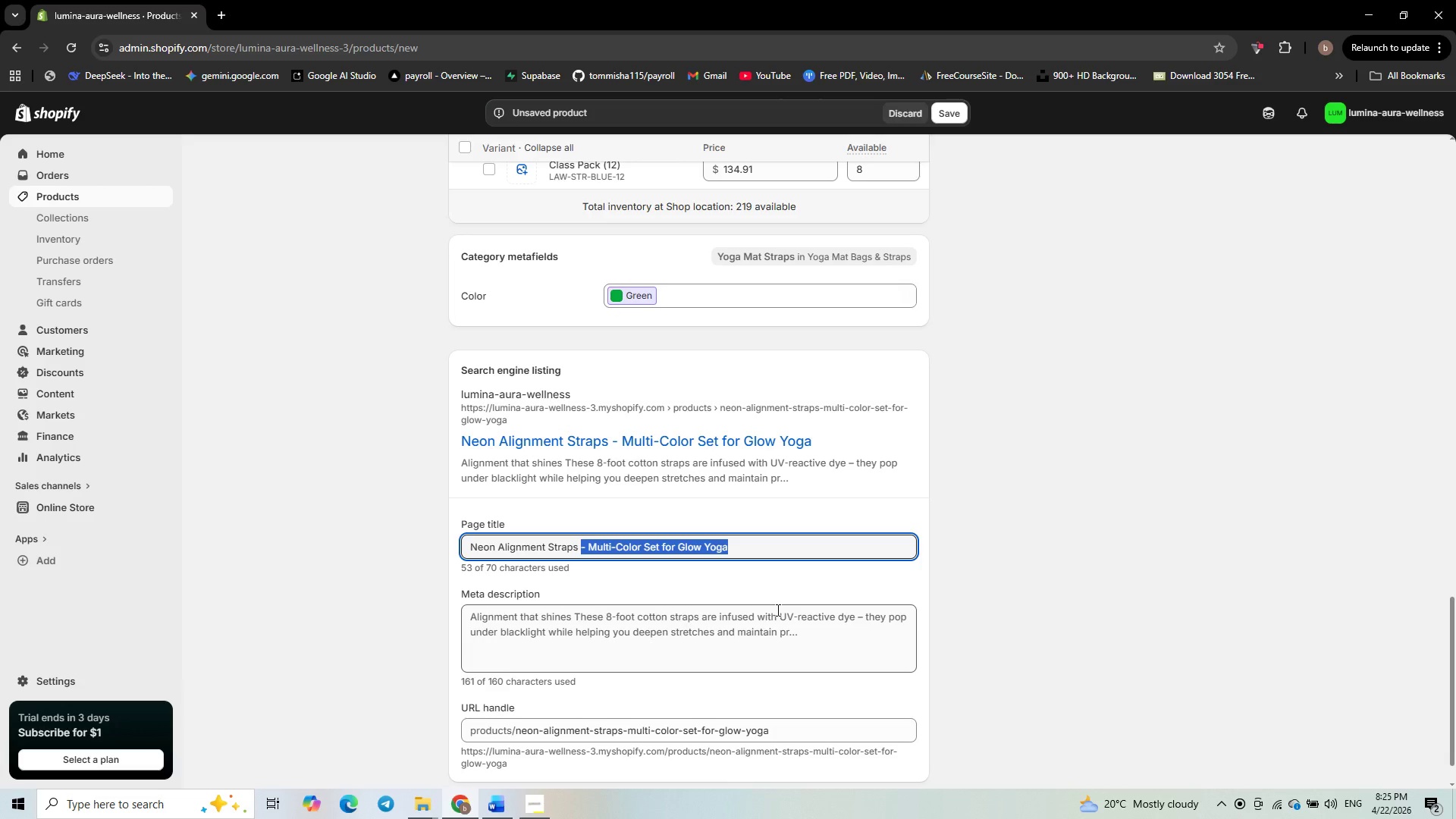 
wait(10.2)
 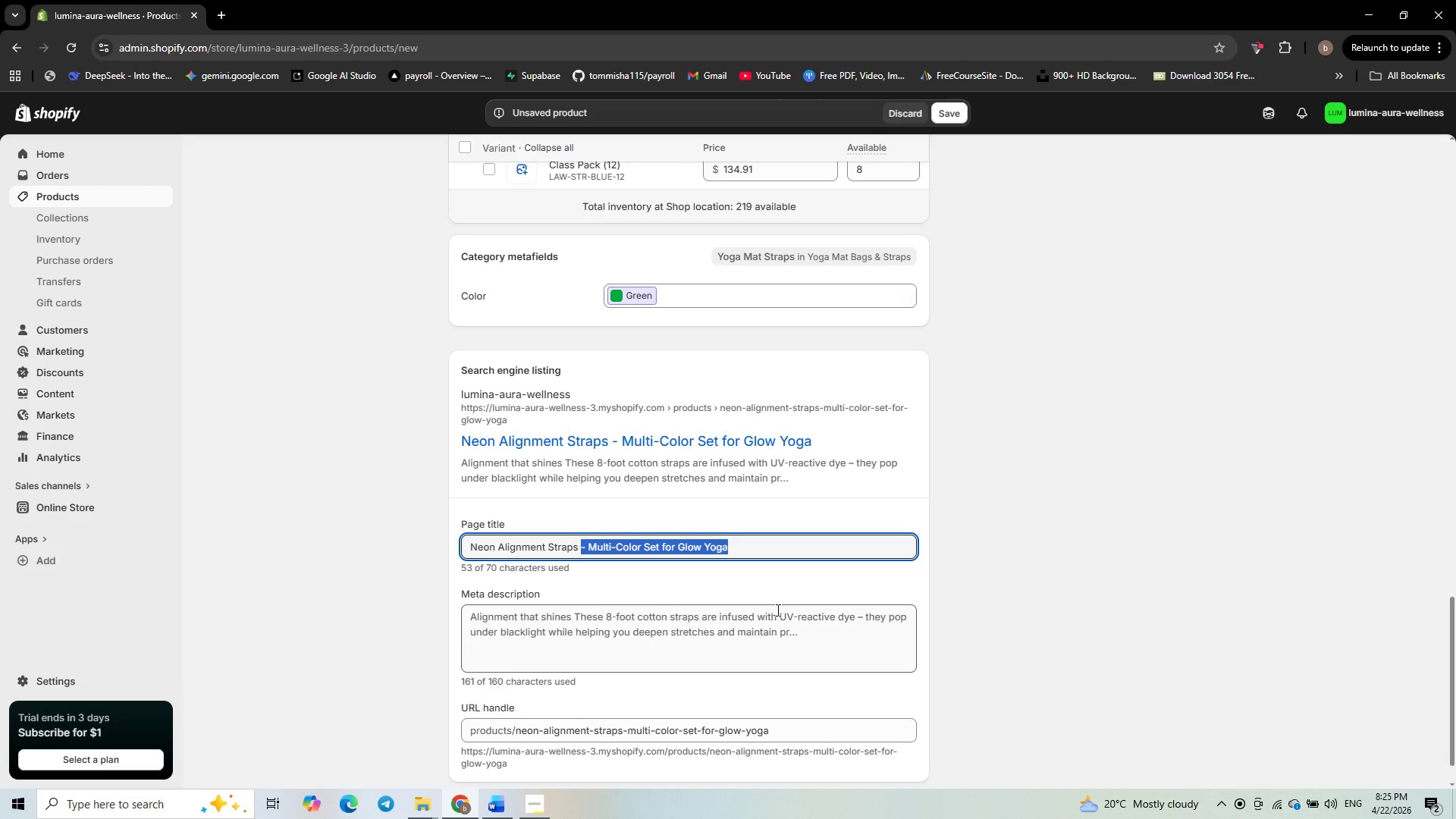 
key(Backspace)
 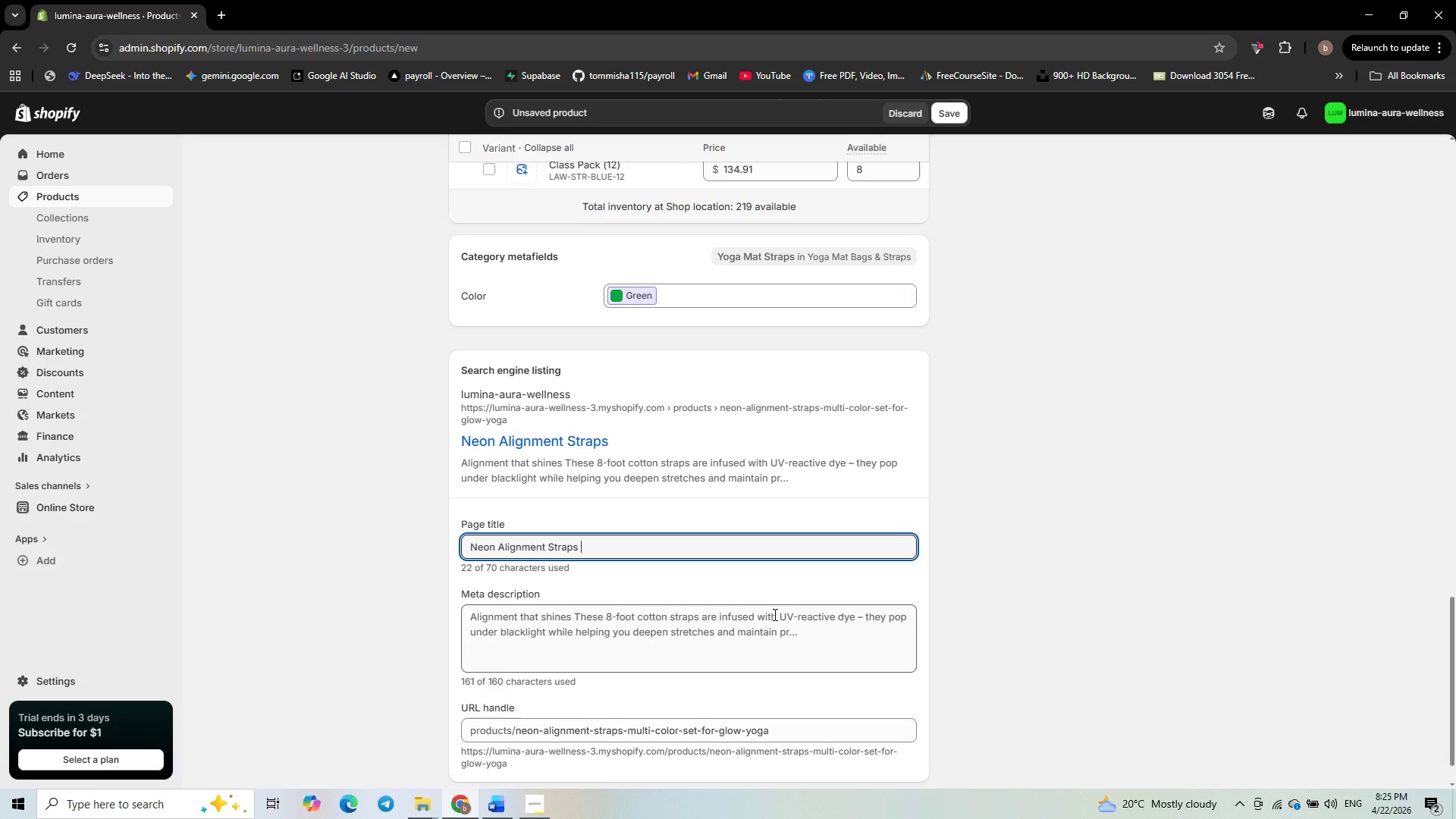 
key(Backspace)
 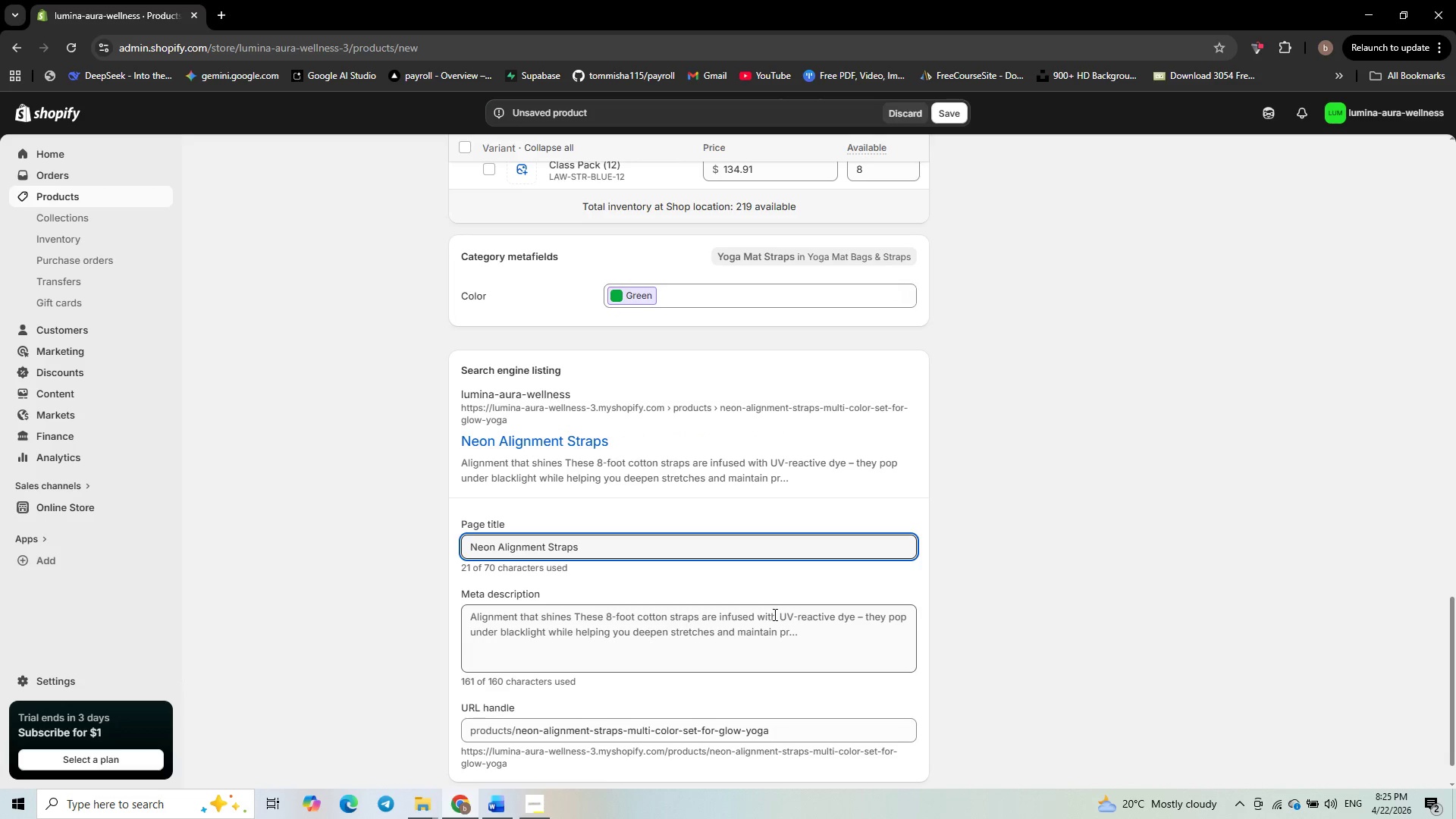 
type( - UV-Reactive)
key(Backspace)
key(Backspace)
key(Backspace)
key(Backspace)
key(Backspace)
key(Backspace)
key(Backspace)
key(Backspace)
key(Backspace)
key(Backspace)
key(Backspace)
type(uv-REACTIVE)
 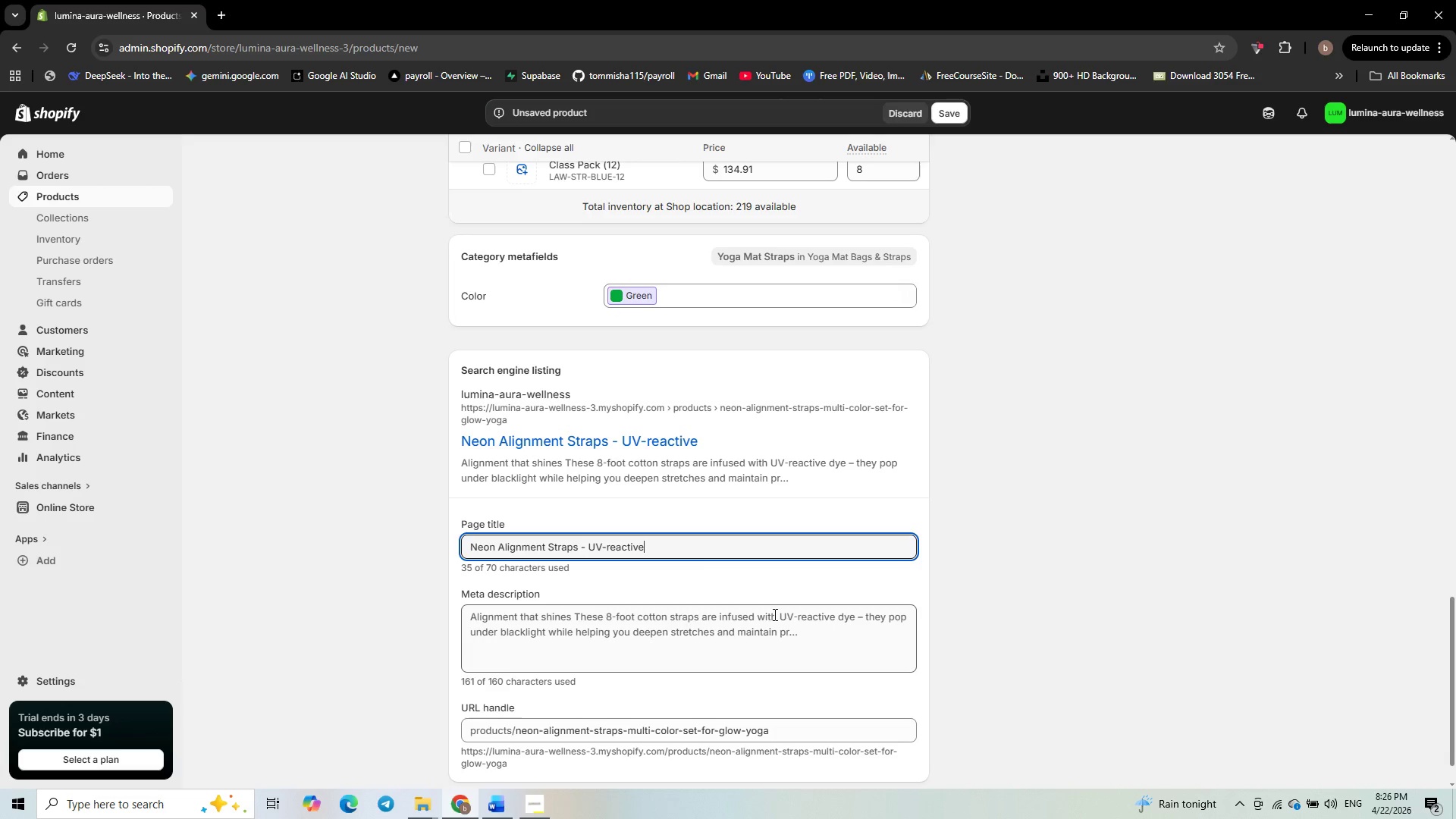 
wait(11.72)
 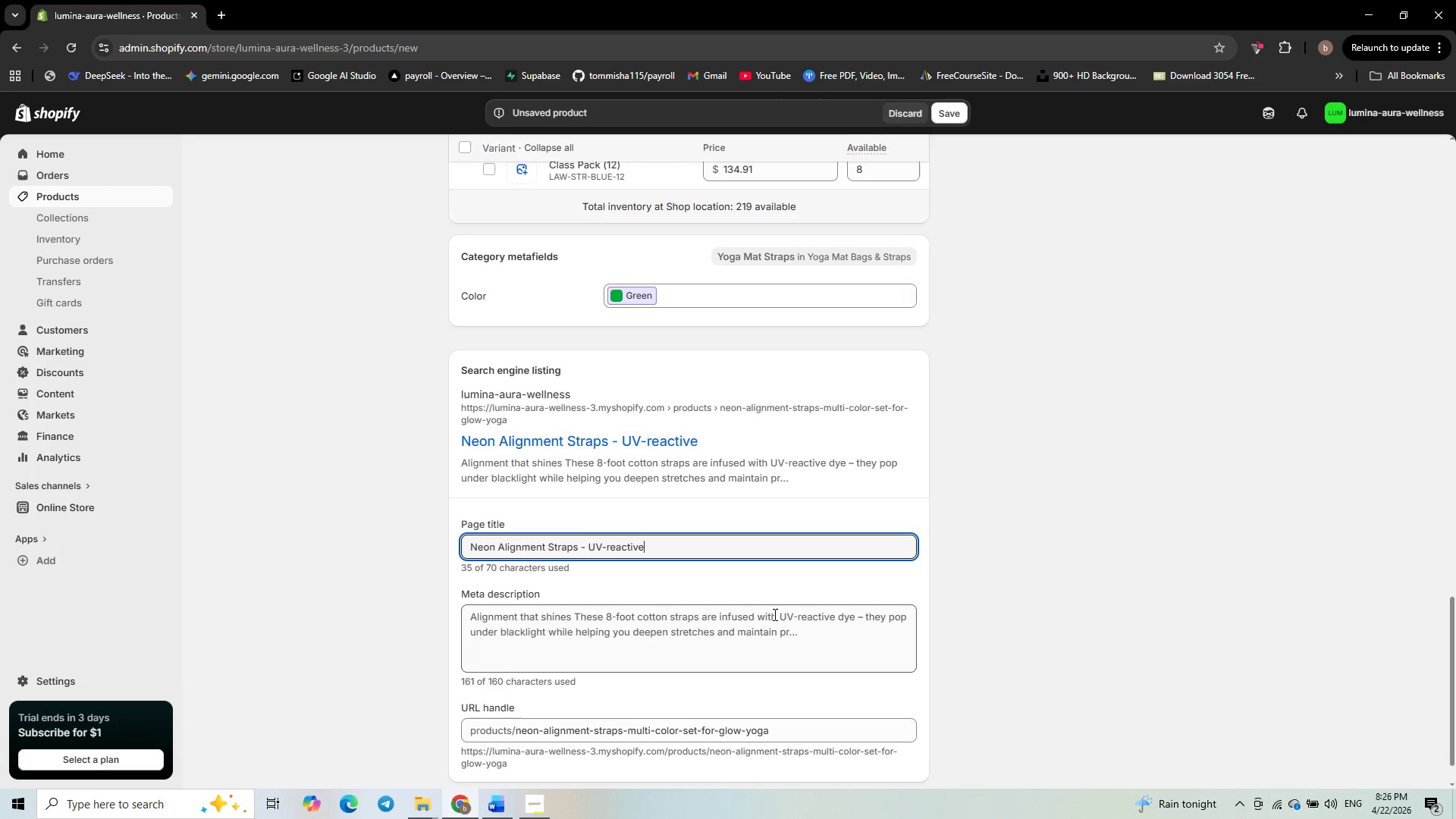 
key(Control+ArrowLeft)
 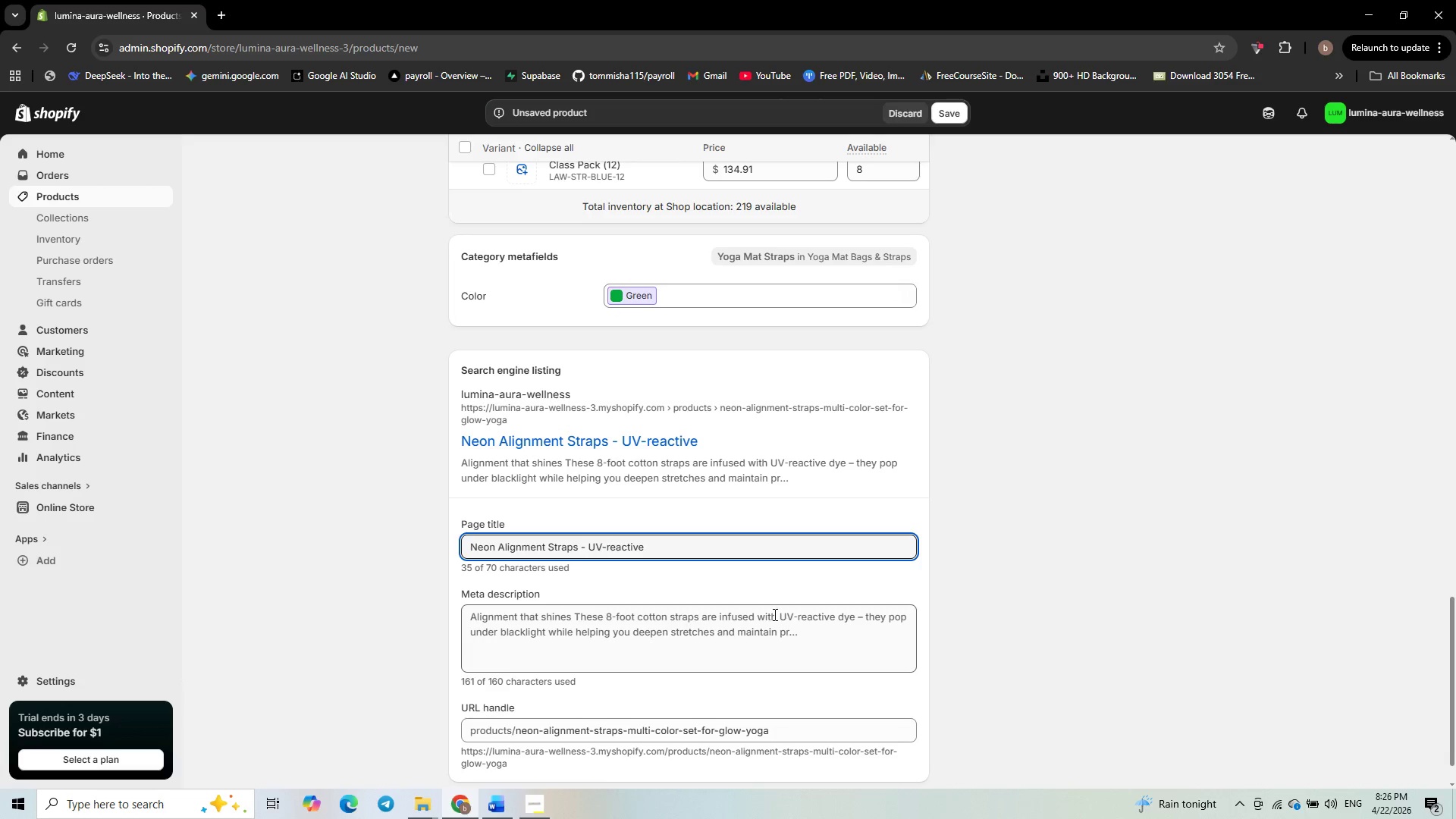 
key(ArrowRight)
 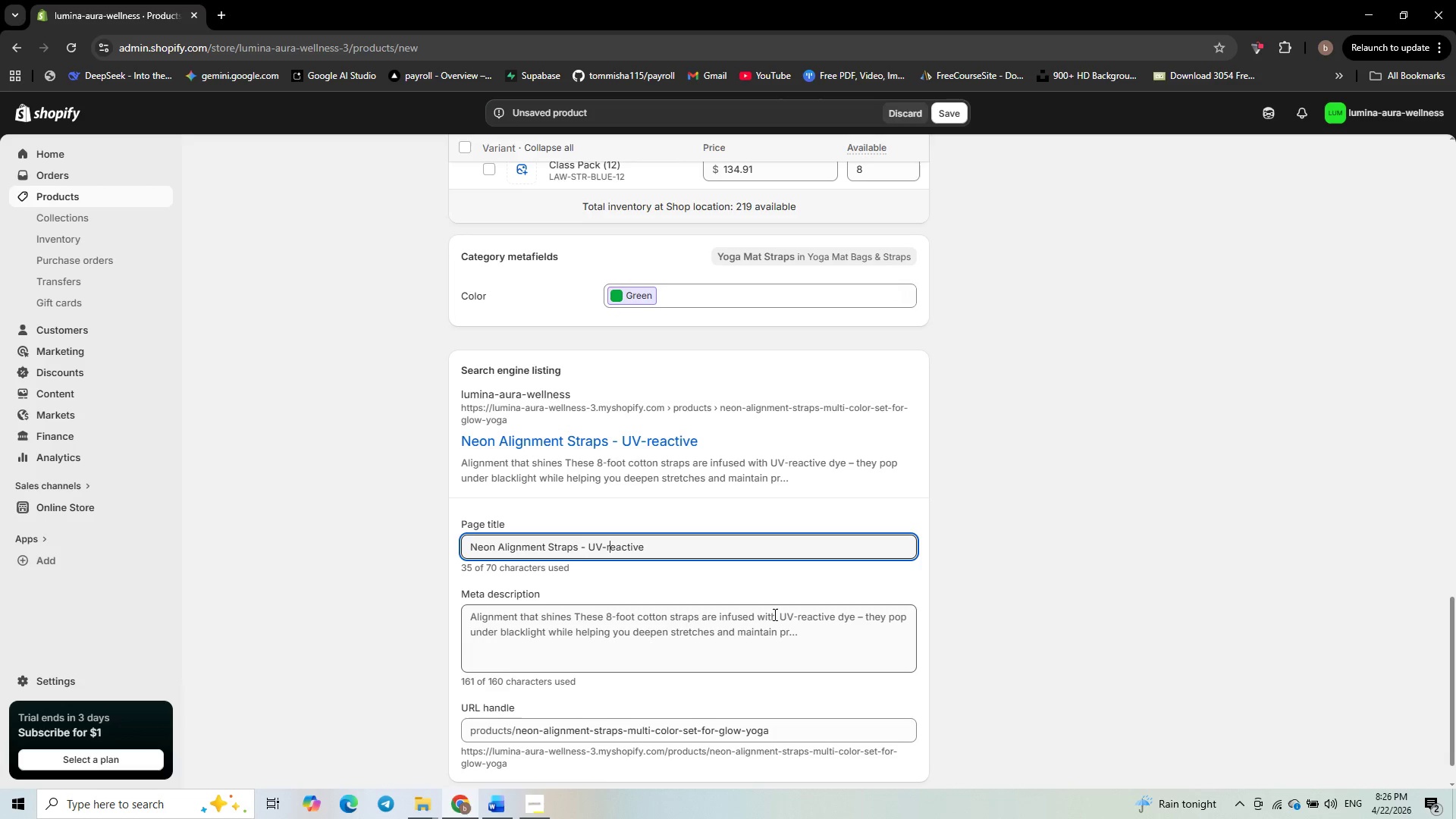 
key(Backspace)
 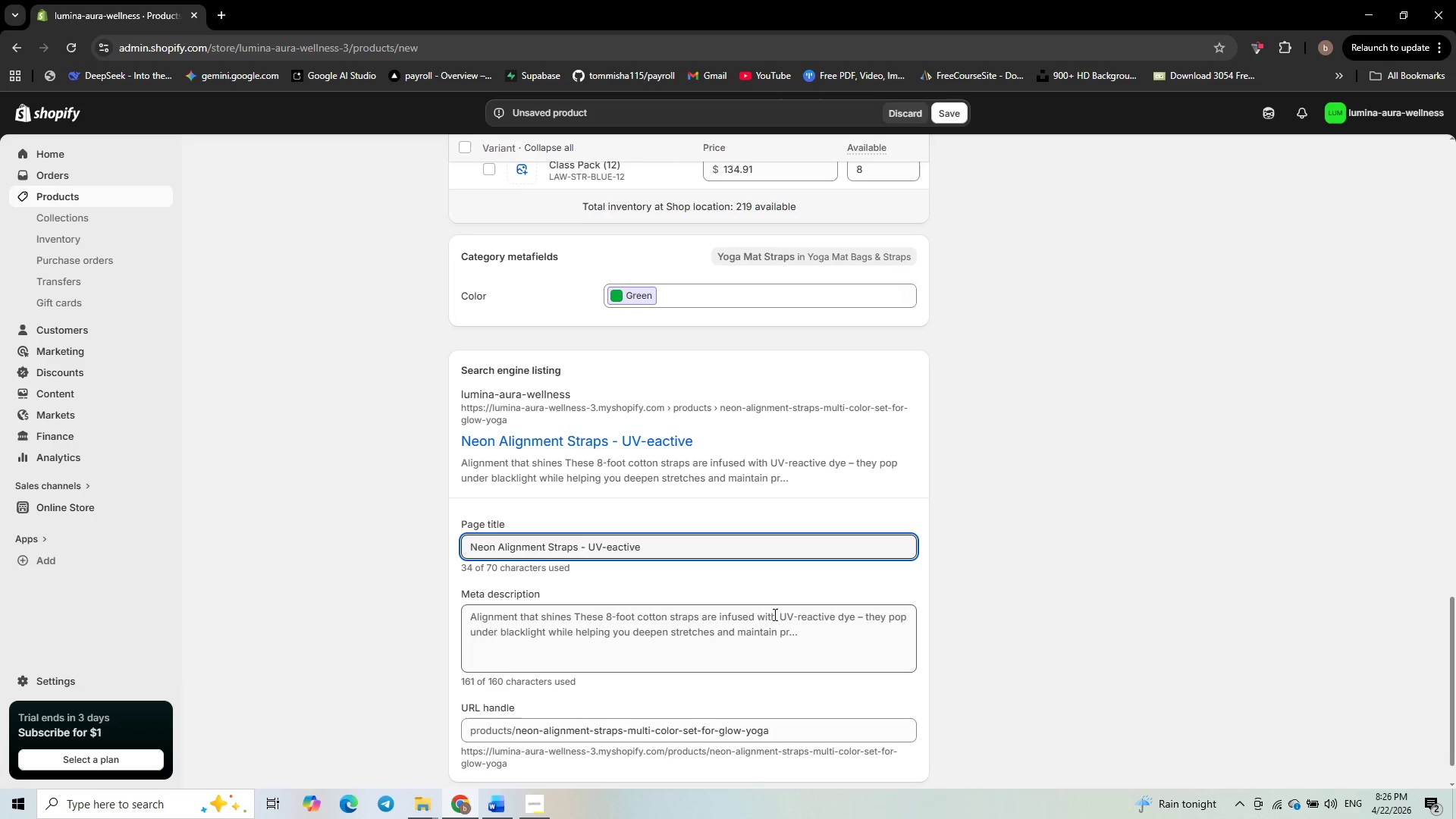 
key(Shift+R)
 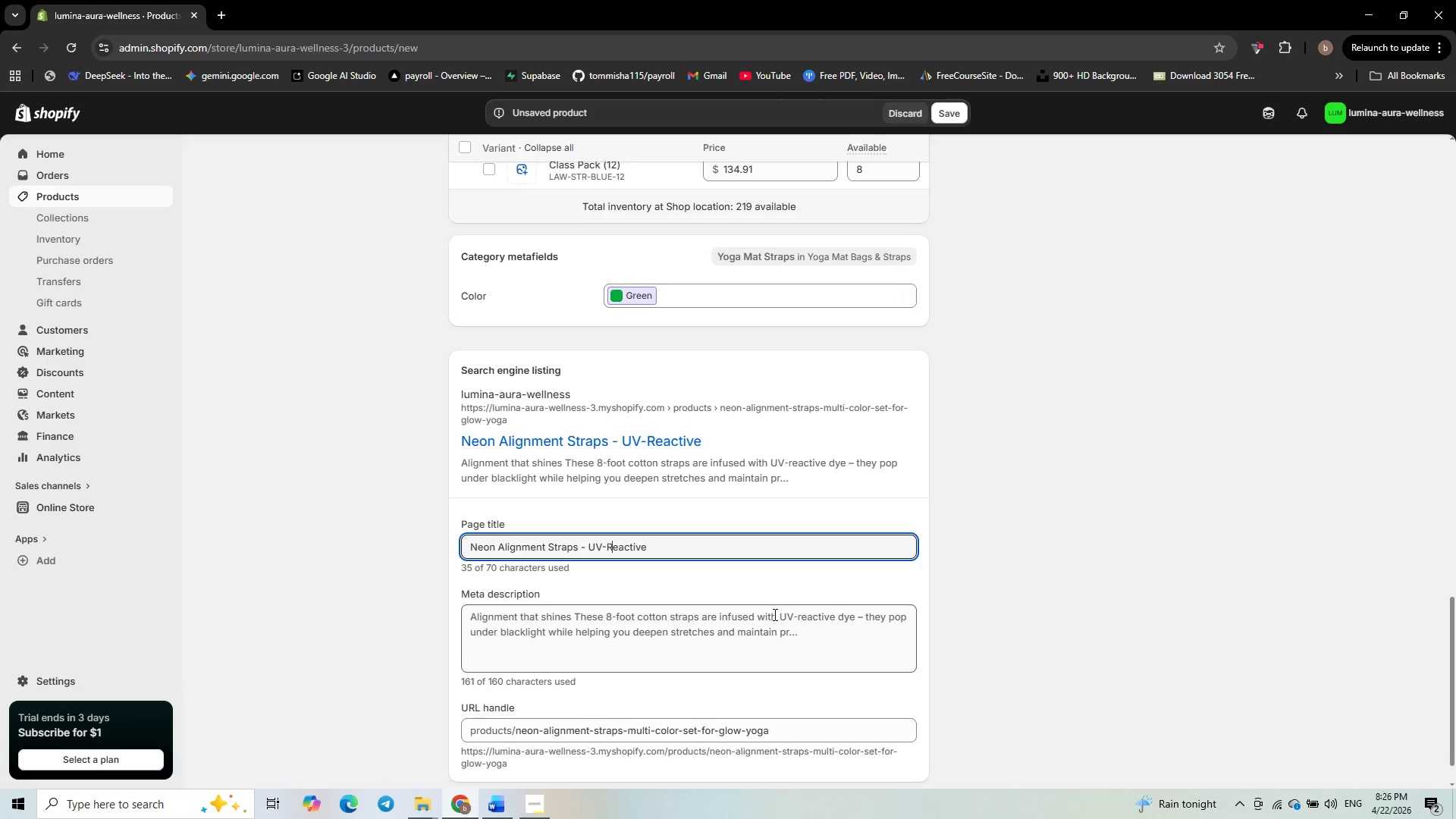 
key(Control+ArrowRight)
 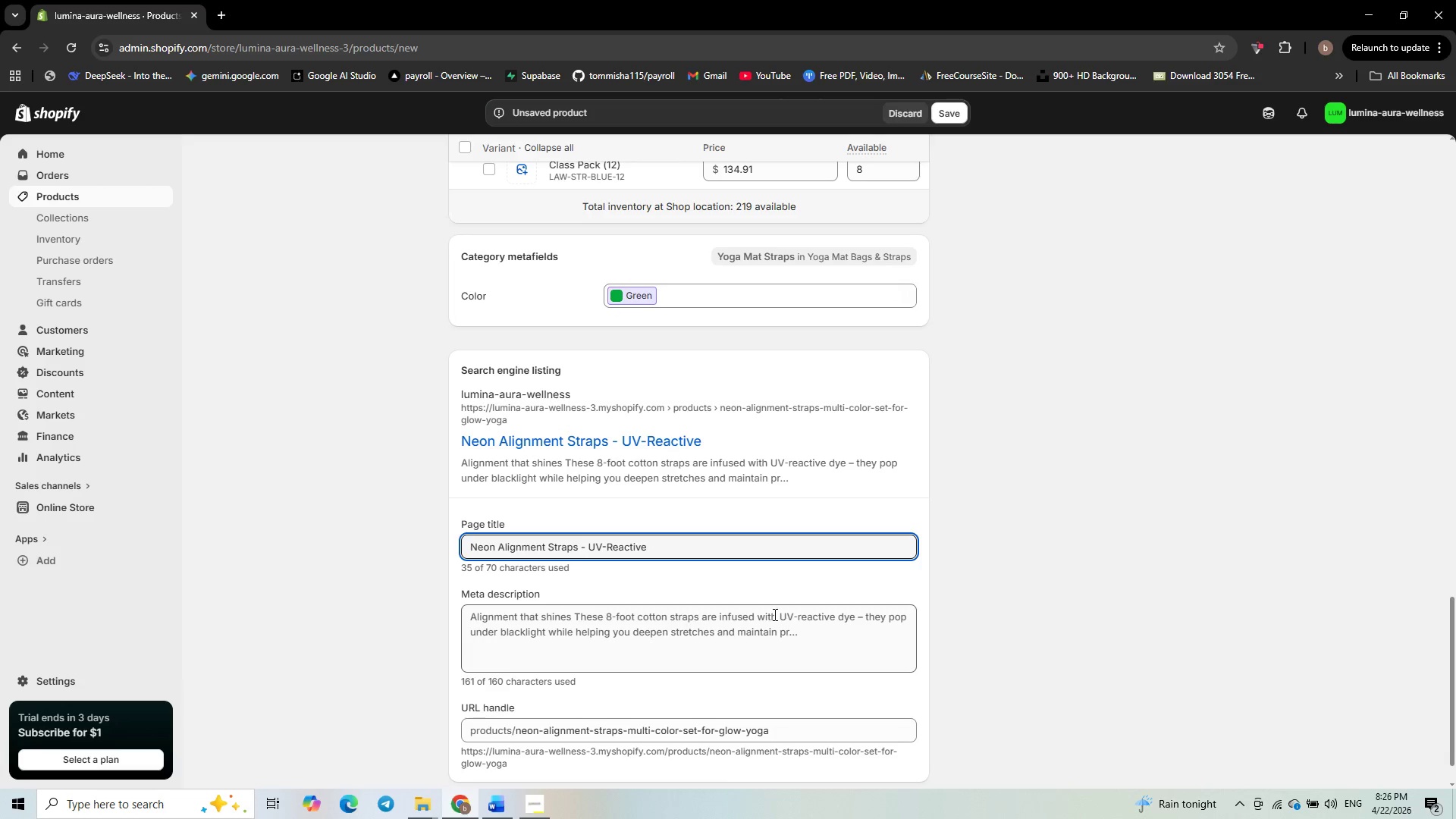 
type( yo)
key(Backspace)
key(Backspace)
type(Yoga Straps )
 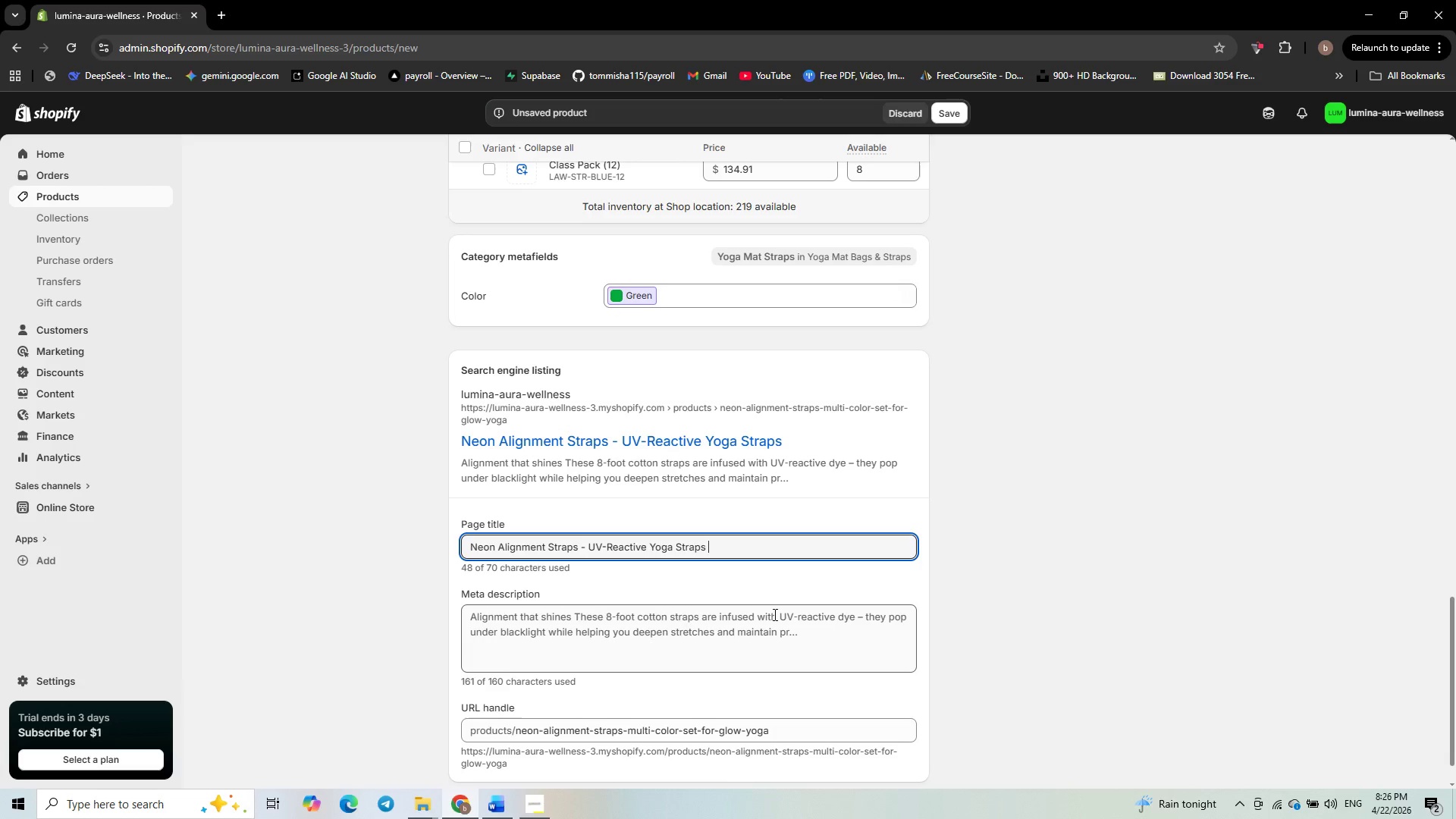 
type(8ft)
 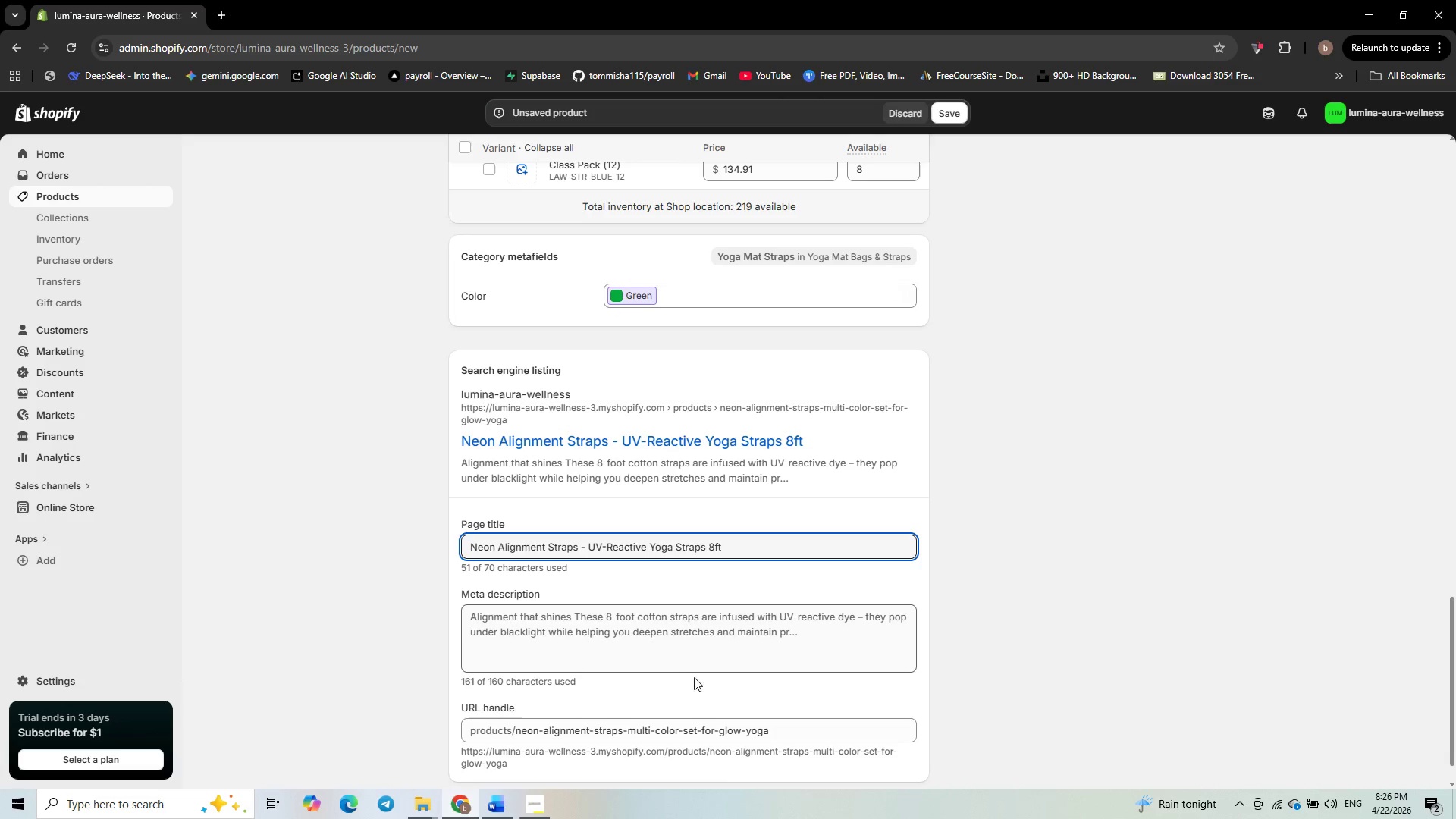 
left_click([695, 648])
 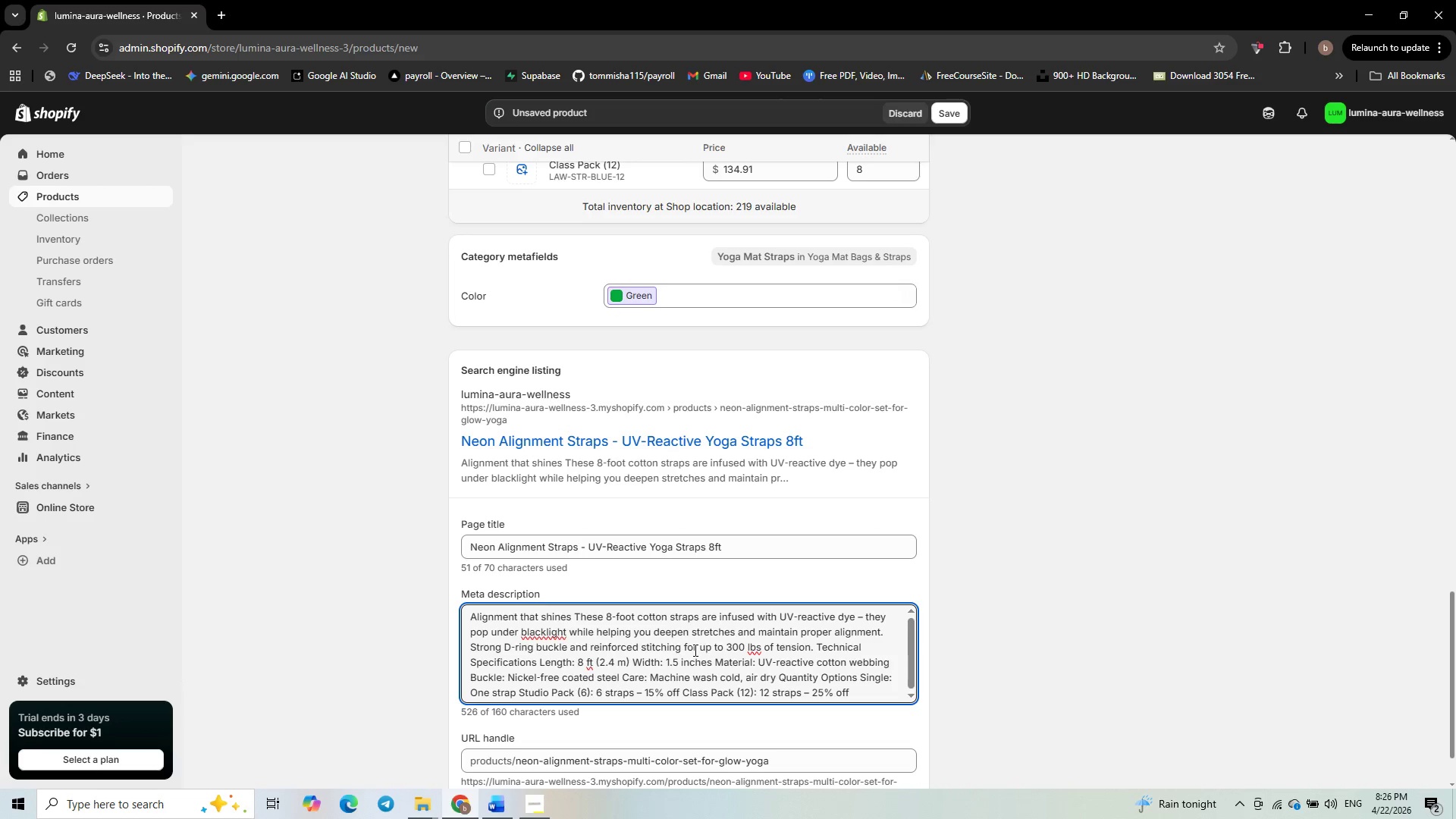 
key(Control+A)
 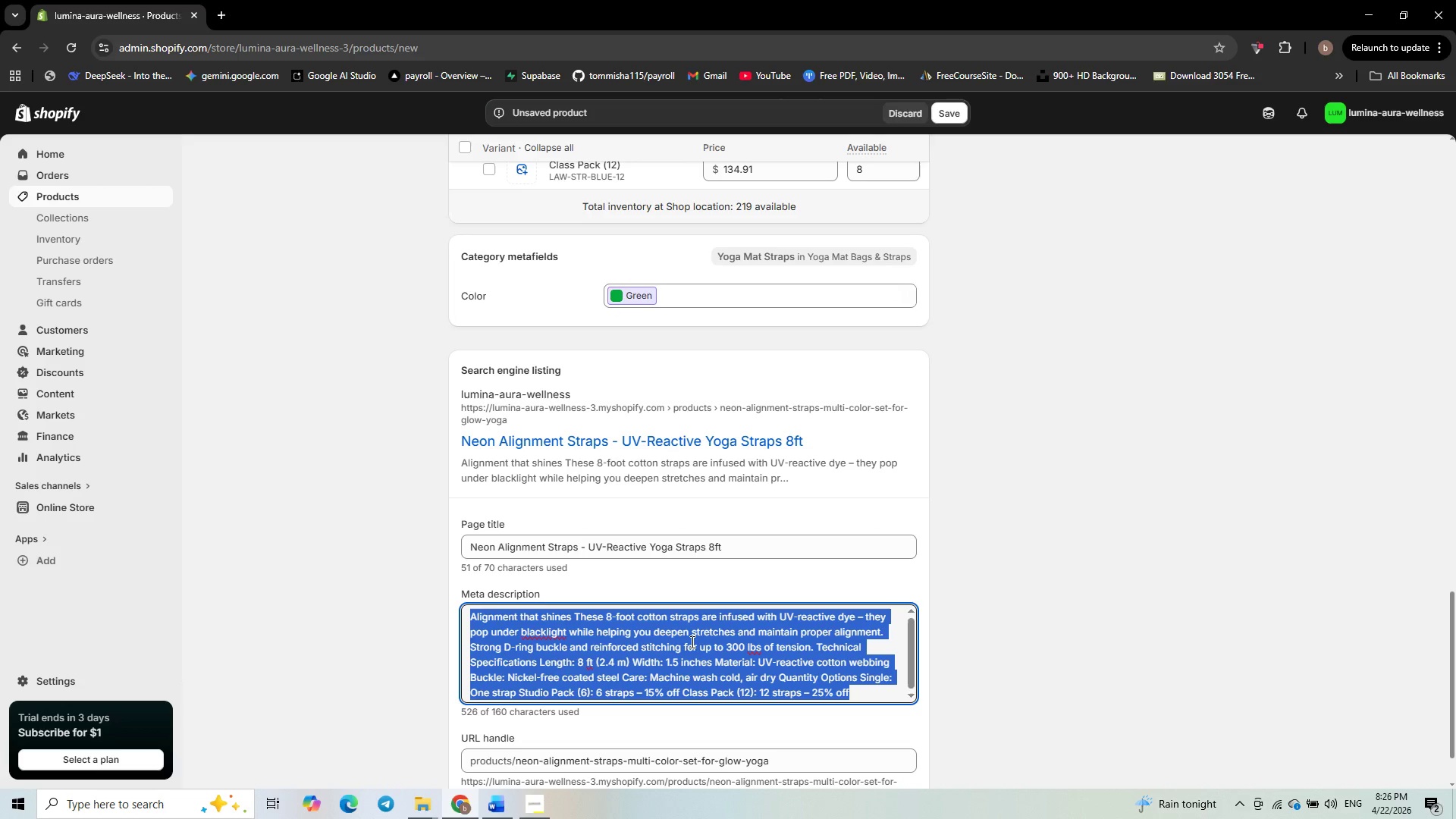 
type(UV-reactive neon alignment straps for glow yp)
key(Backspace)
type(oga)
 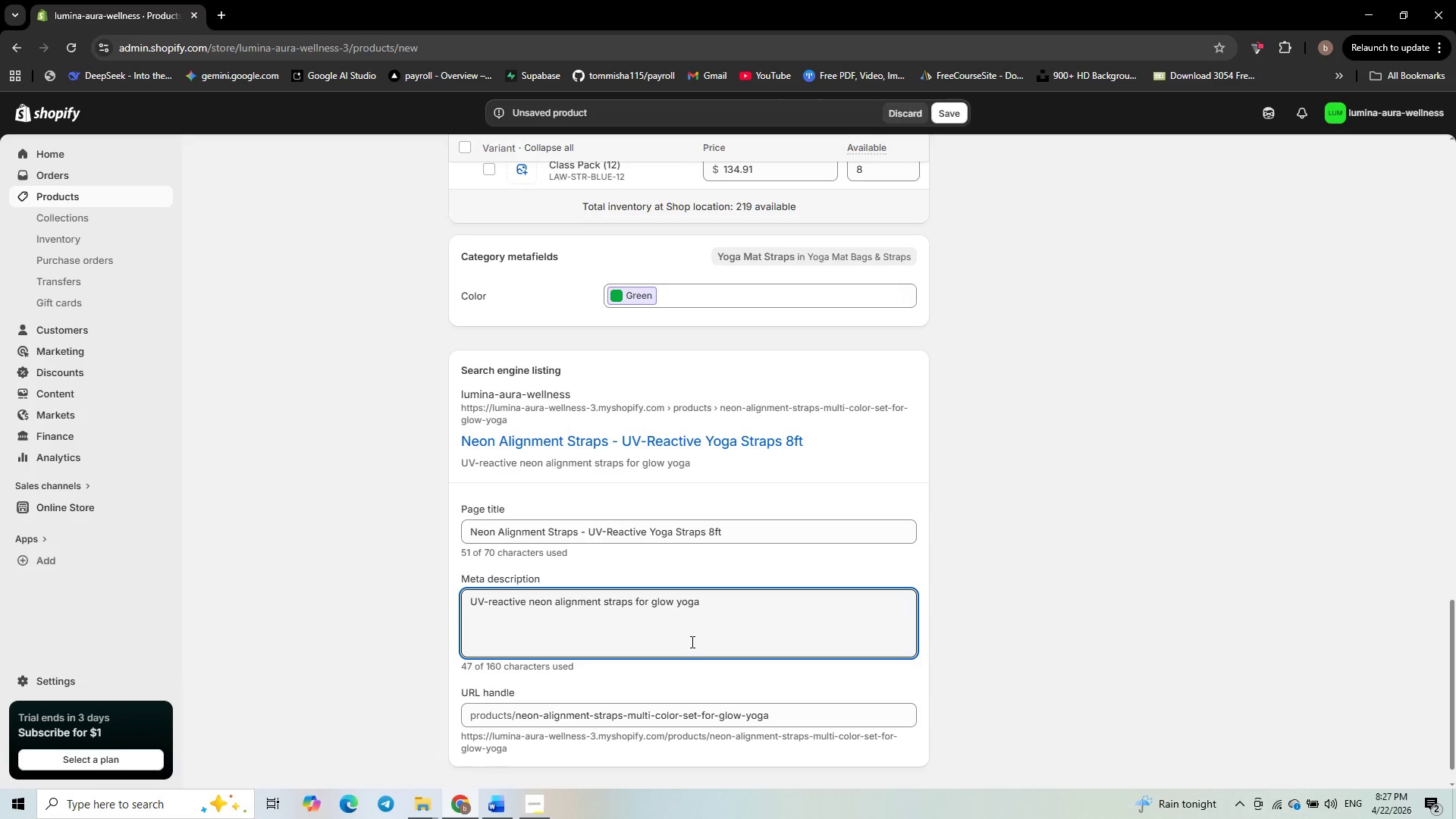 
key(Period)
 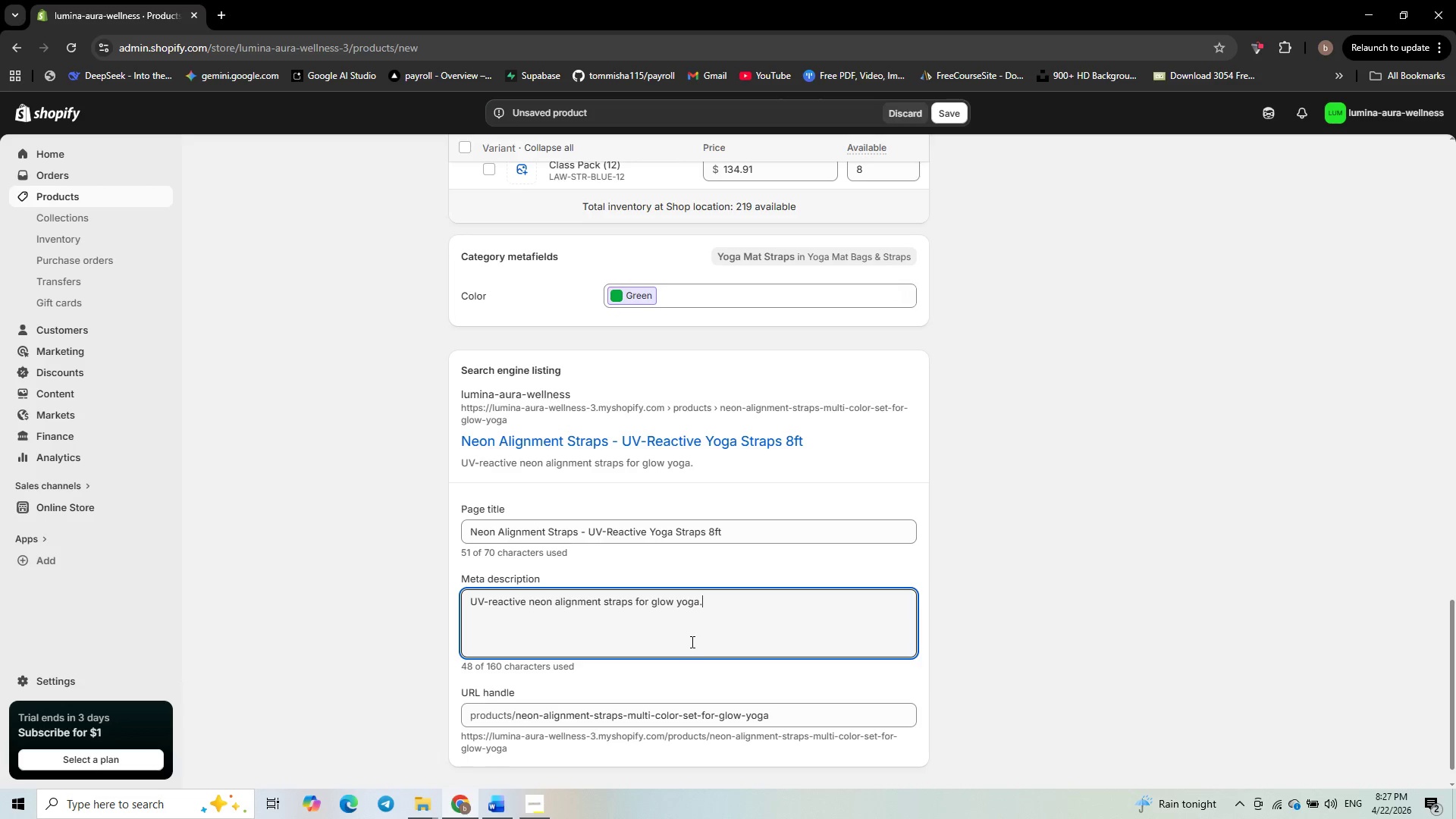 
key(Space)
 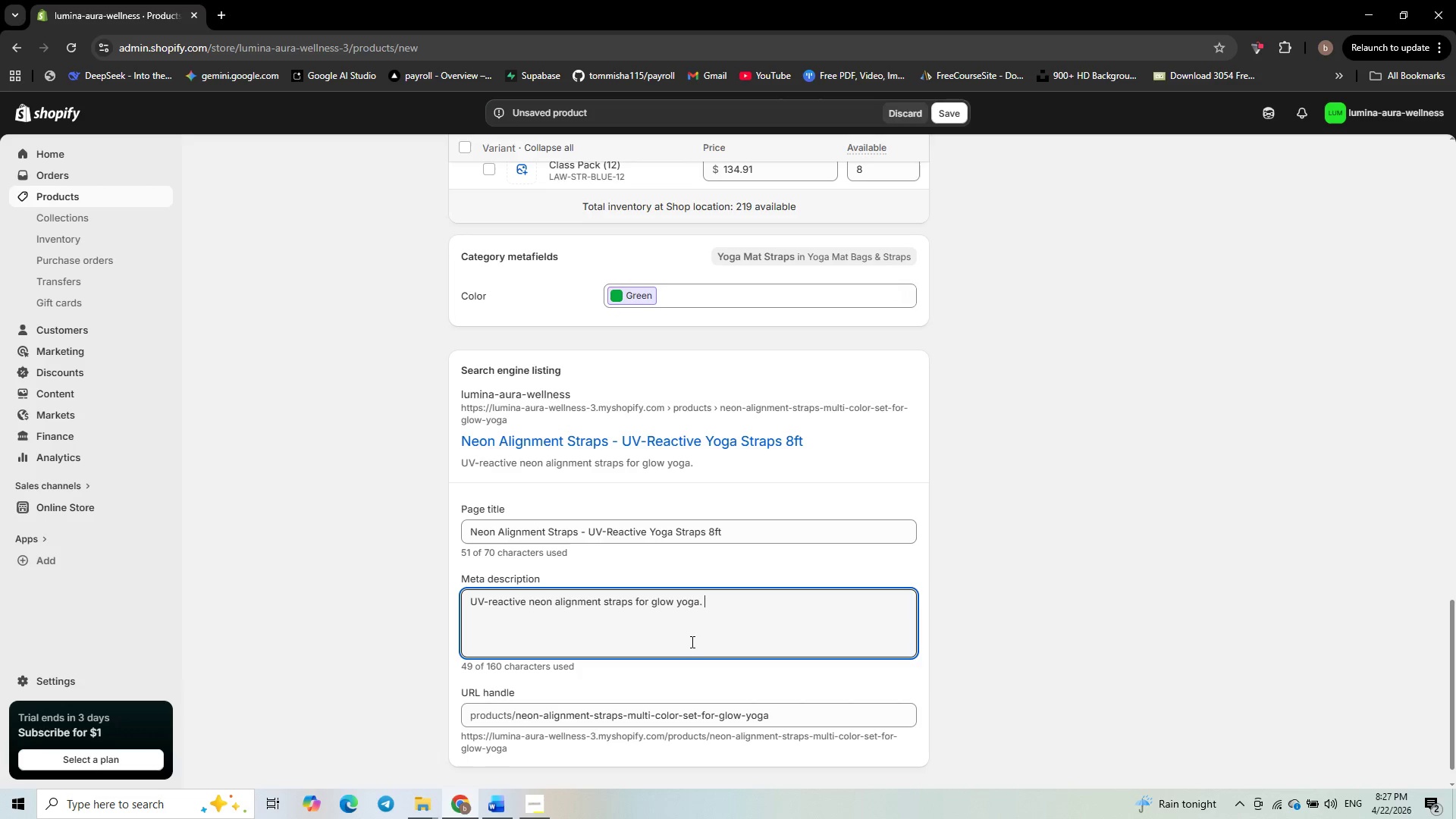 
type(8ft cotton webbing )
key(Backspace)
type(, D-ring buckel)
 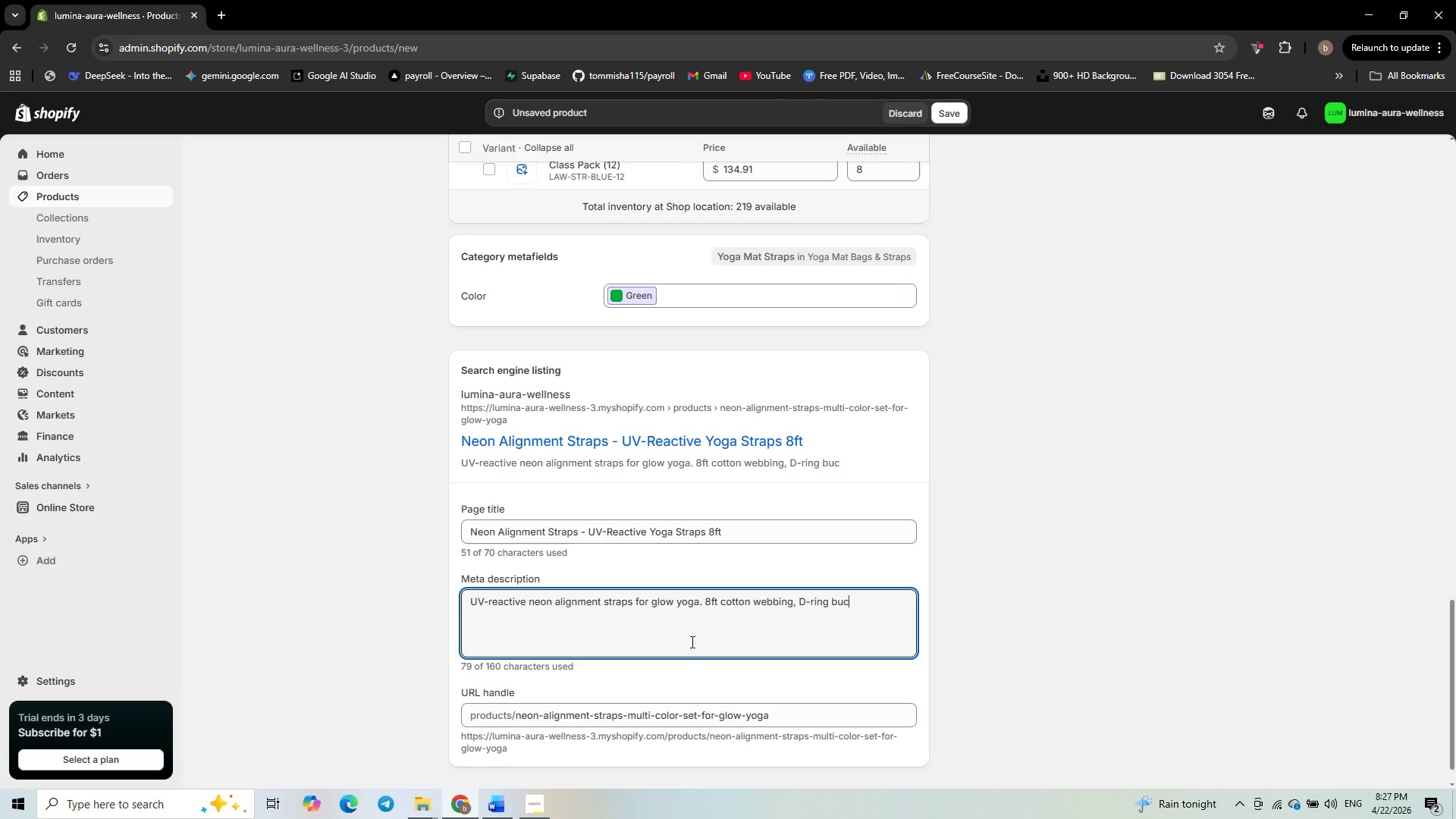 
key(Backspace)
key(Backspace)
type(le)
 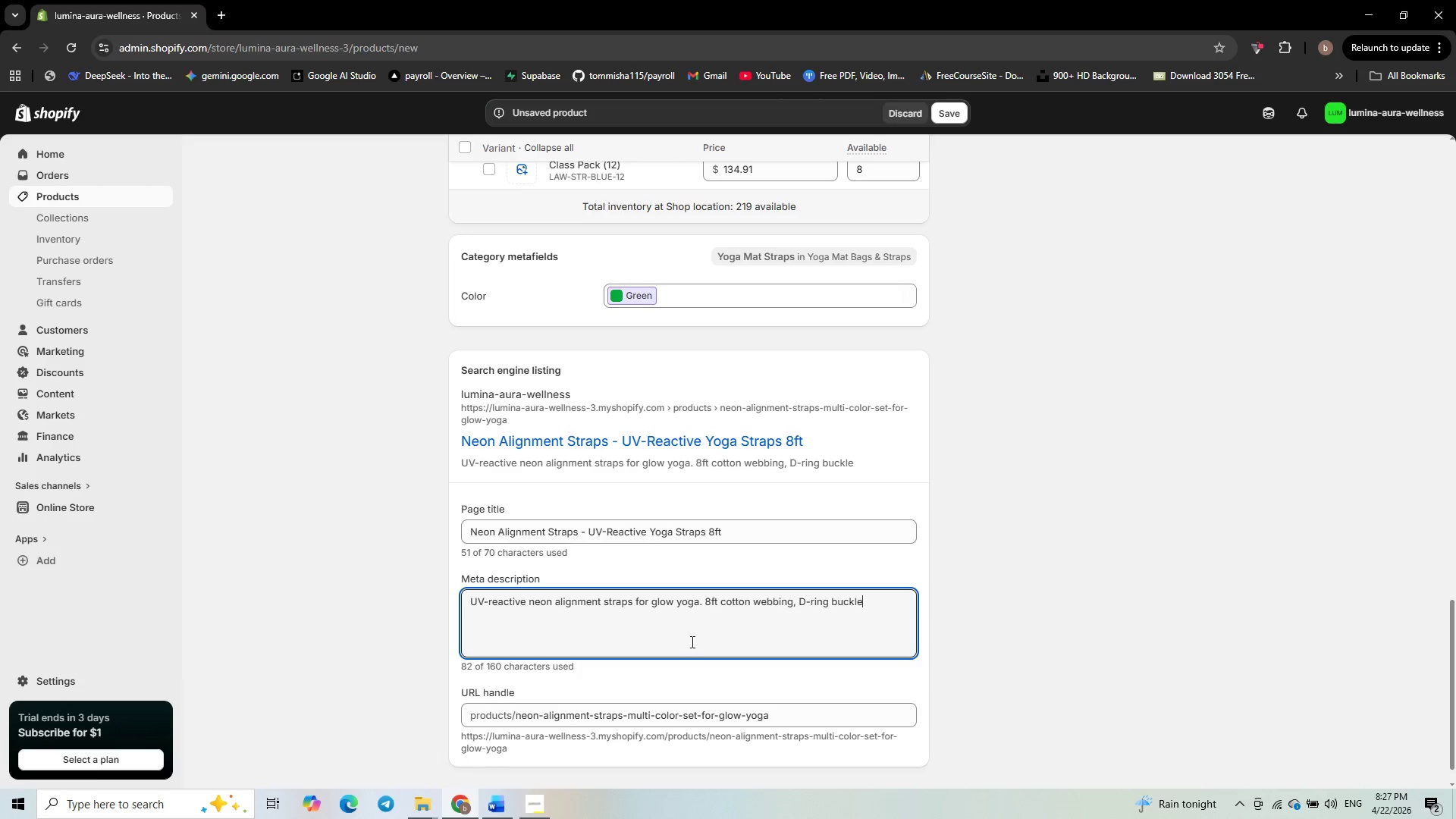 
type(. Bulk packs for studion)
key(Backspace)
type(s )
key(Backspace)
type(,)
key(Backspace)
type(.Shop now)
 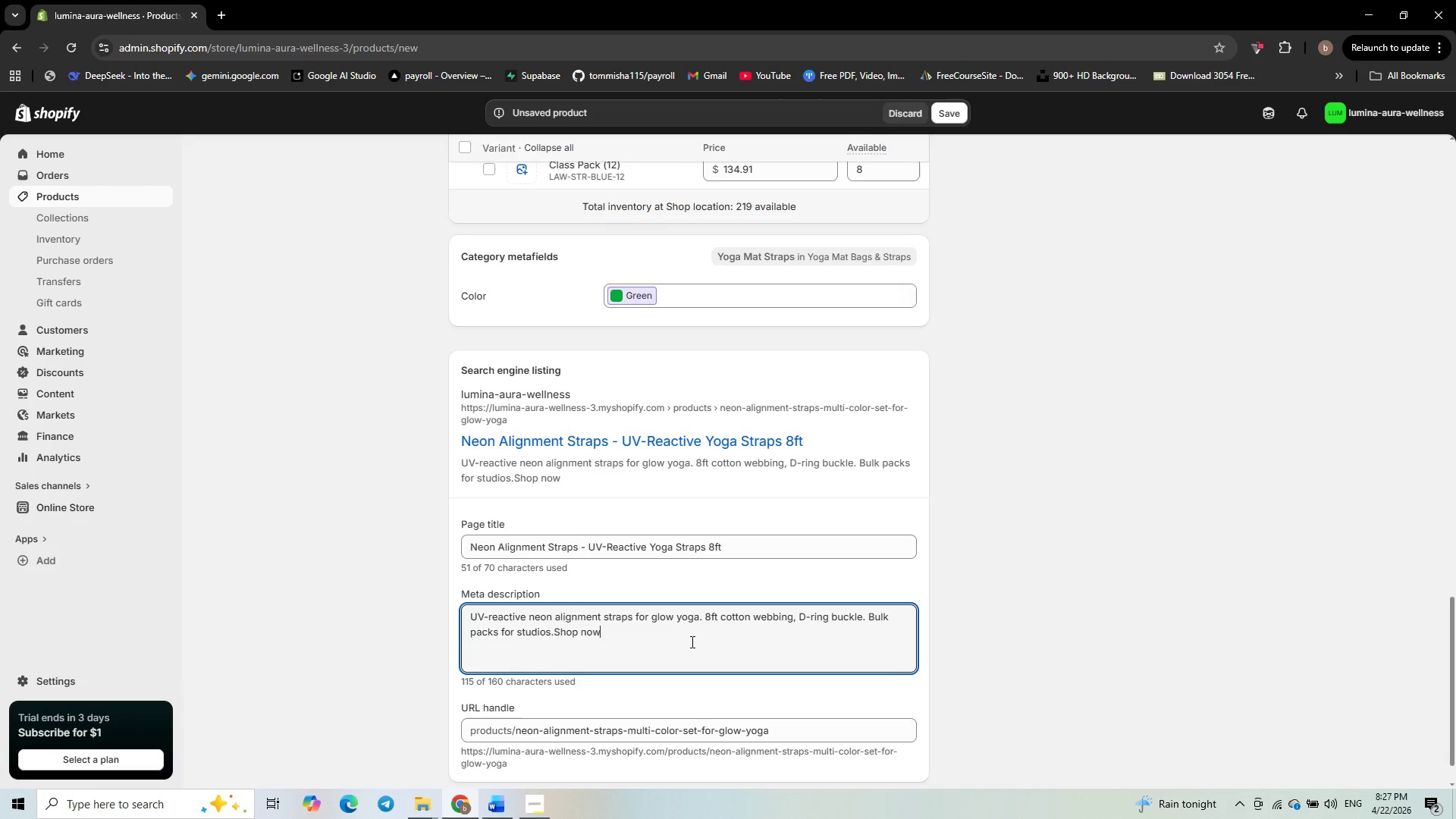 
key(Control+ArrowLeft)
 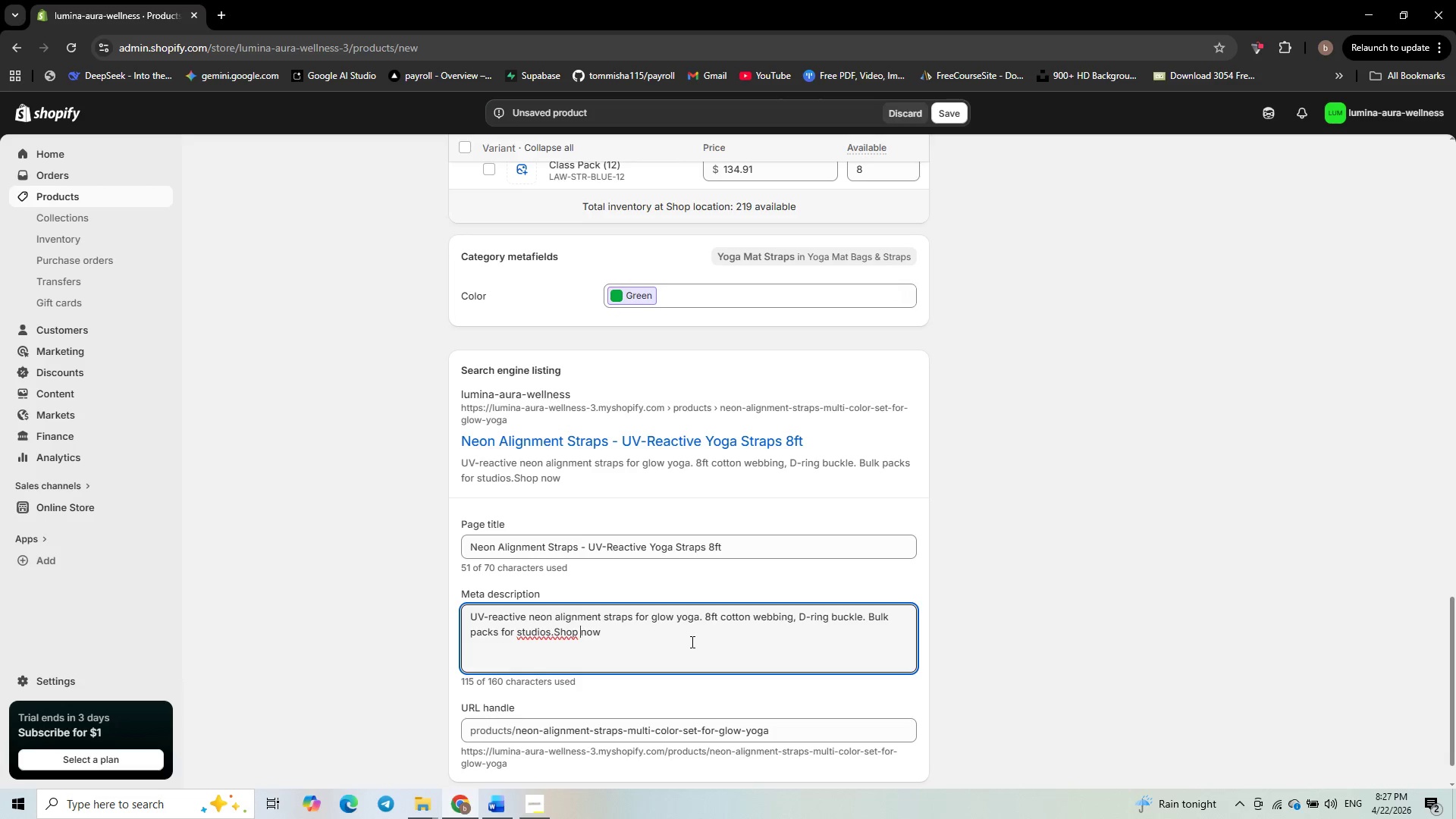 
key(ArrowLeft)
 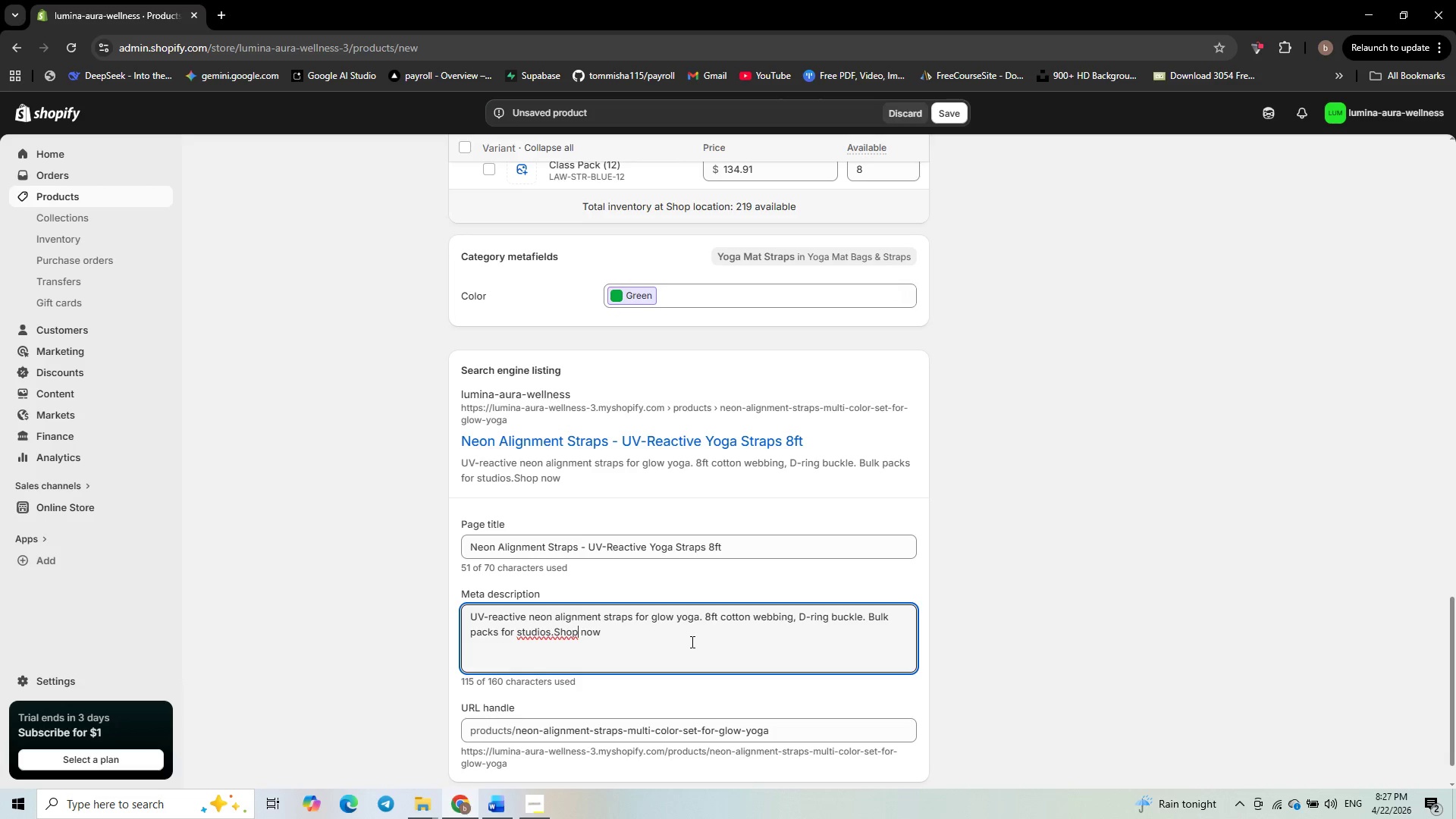 
key(ArrowLeft)
 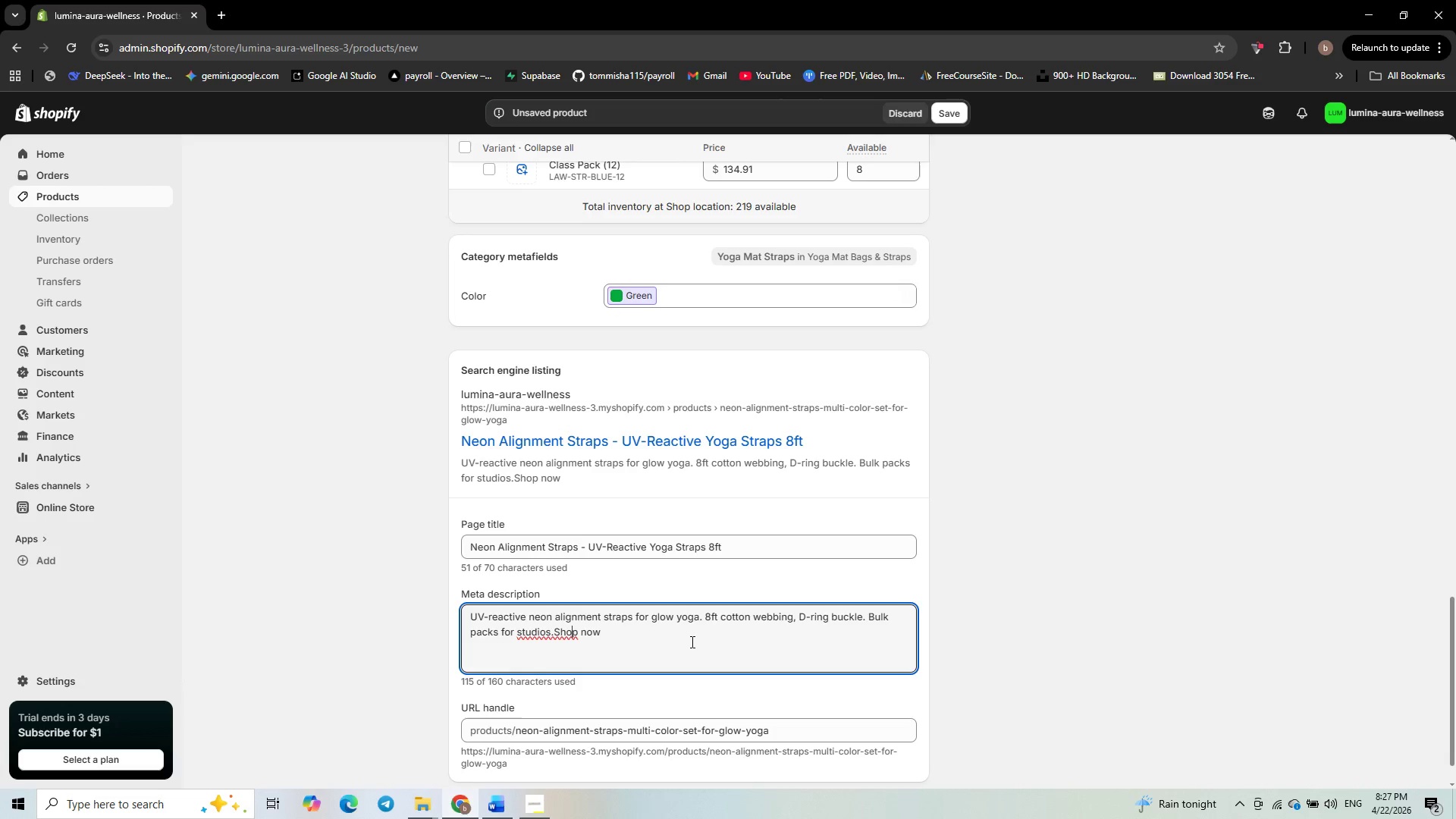 
key(ArrowLeft)
 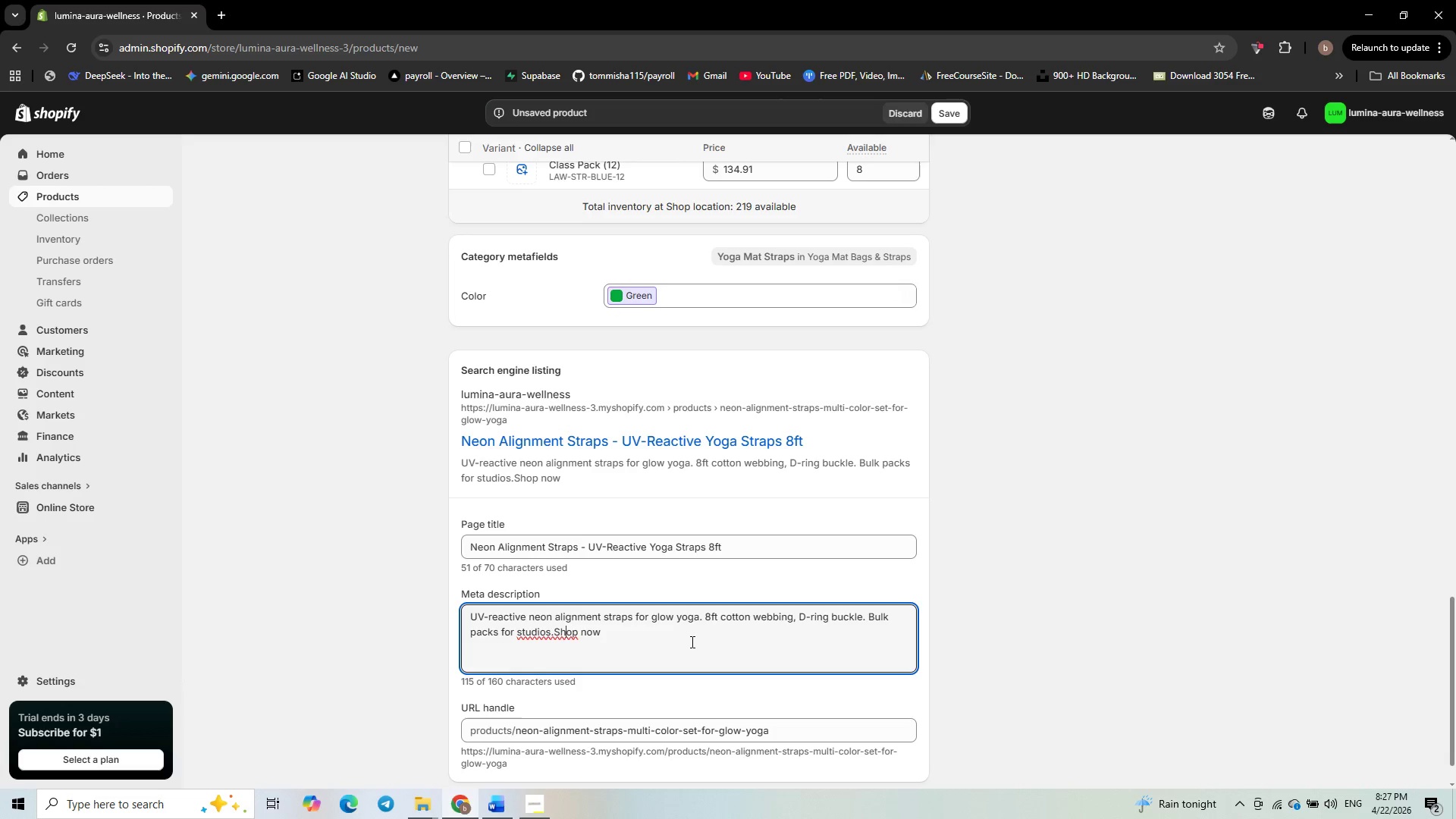 
key(ArrowLeft)
 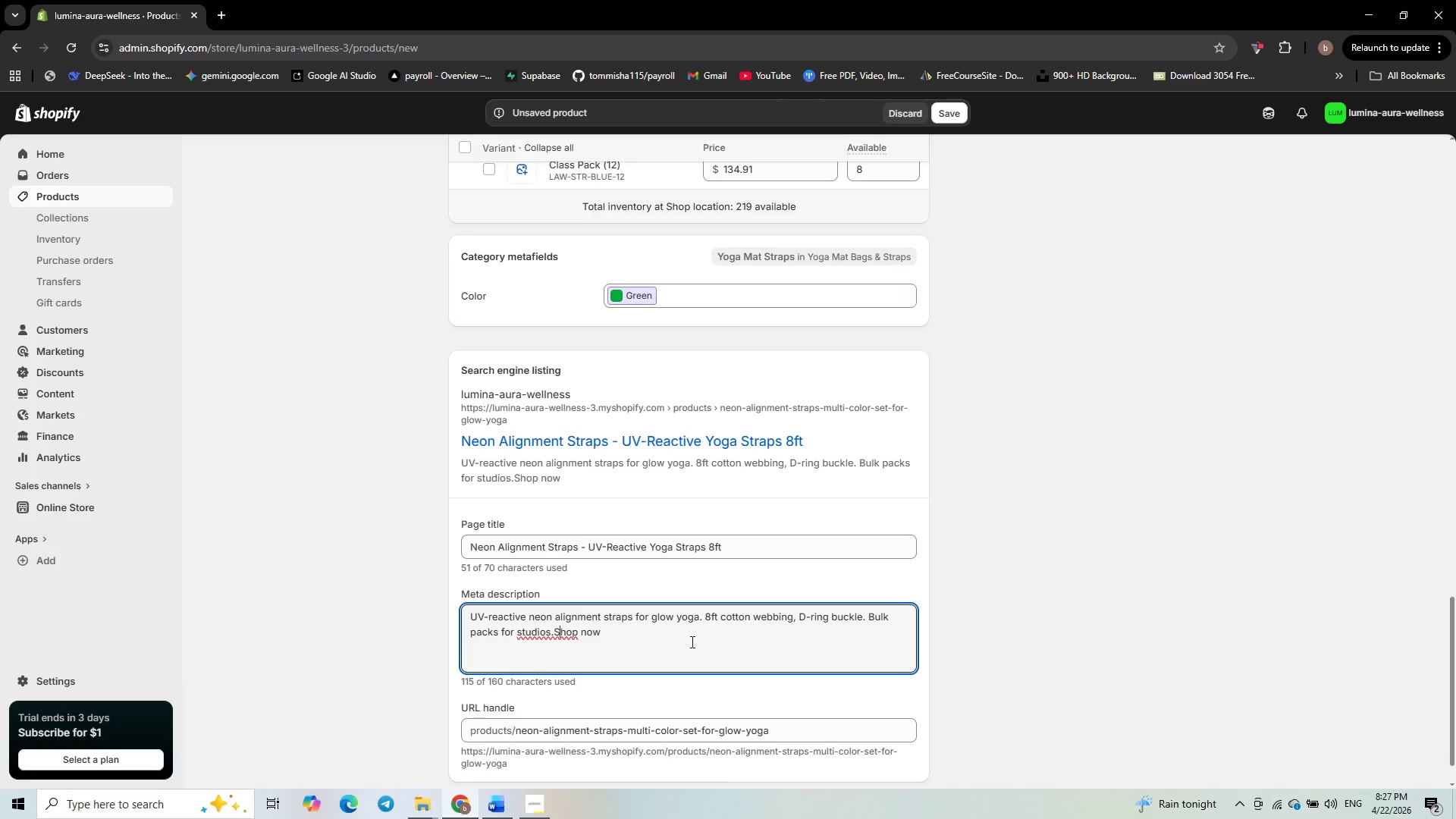 
key(ArrowLeft)
 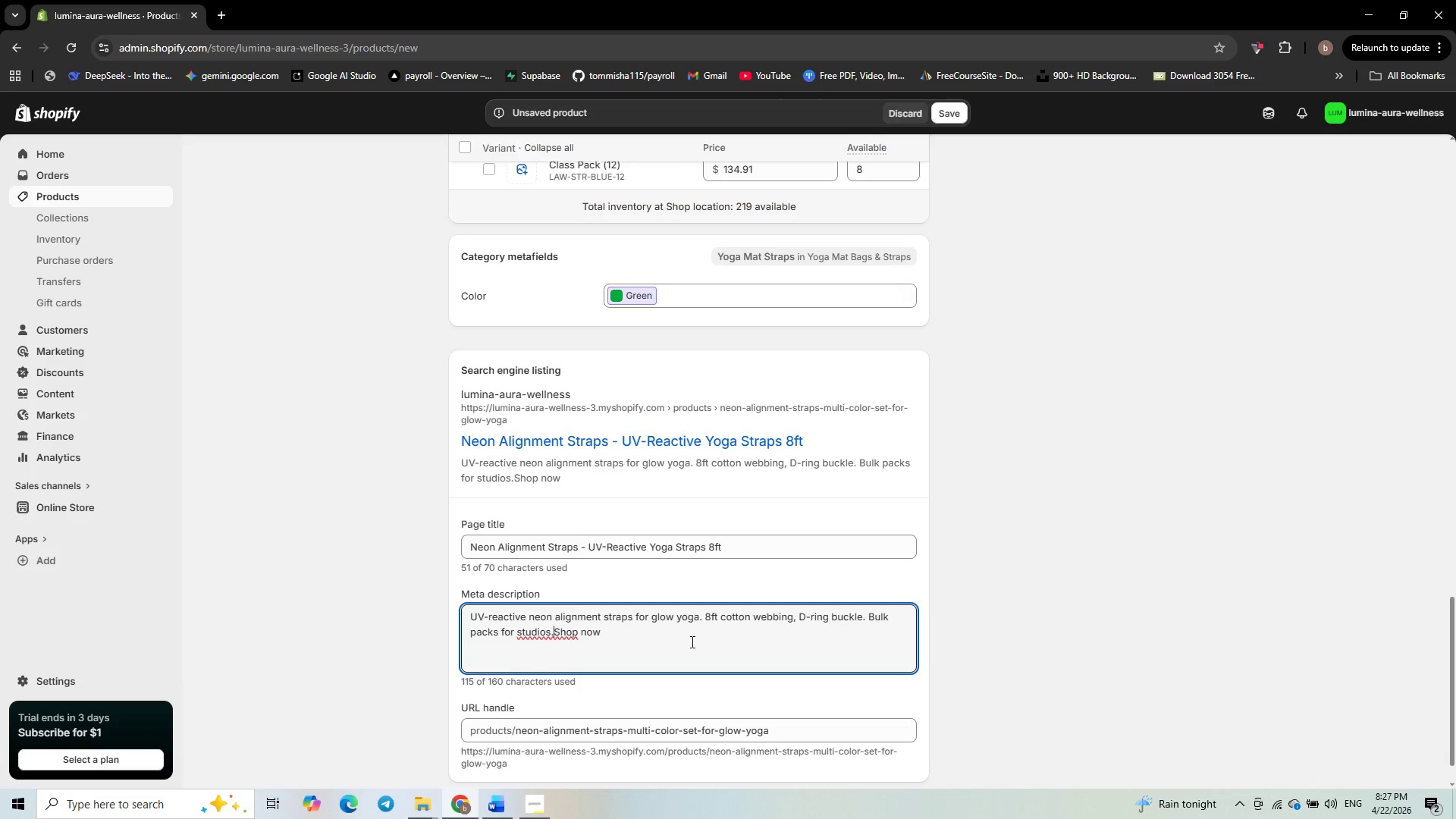 
key(Space)
 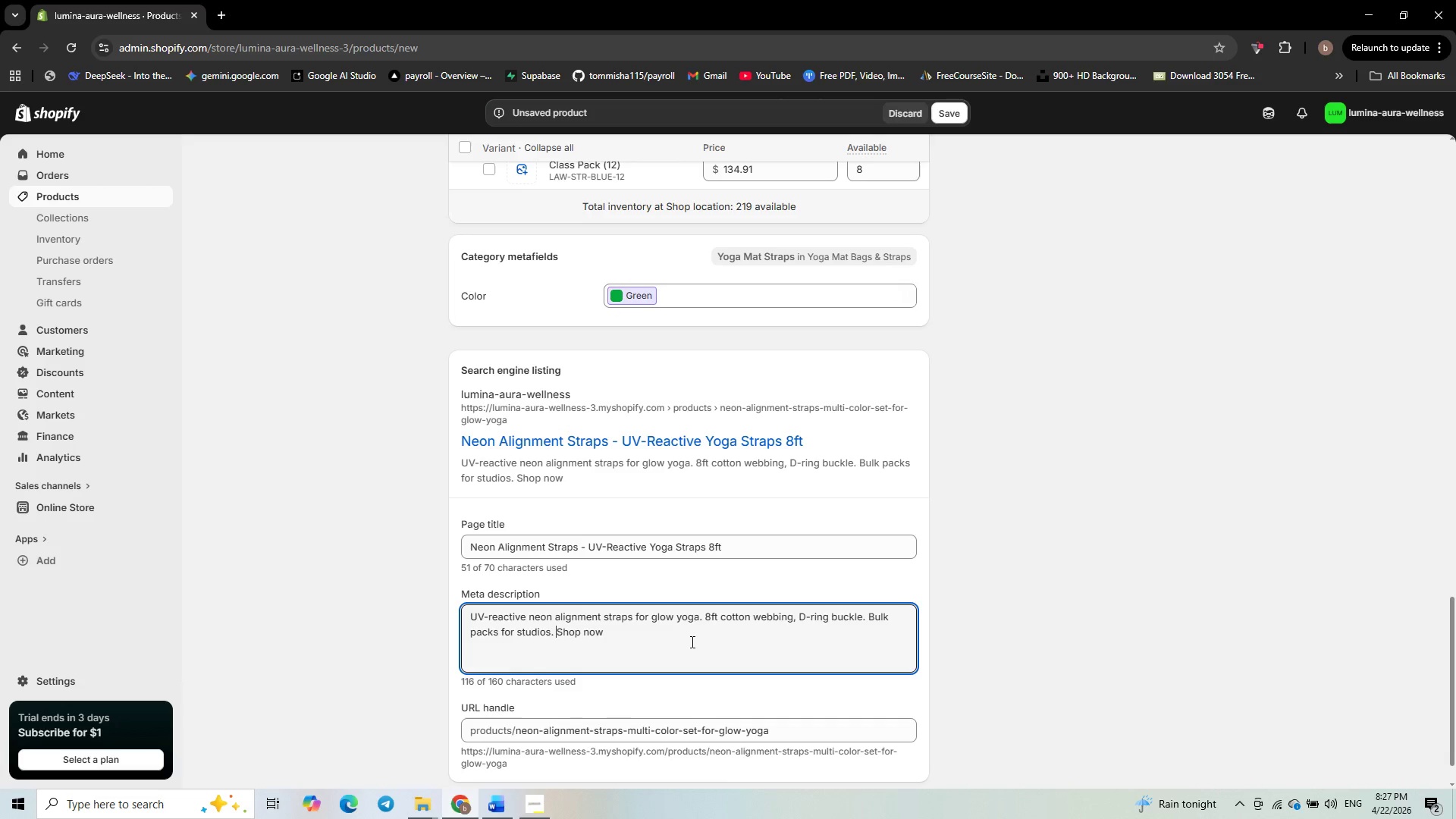 
key(ArrowRight)
 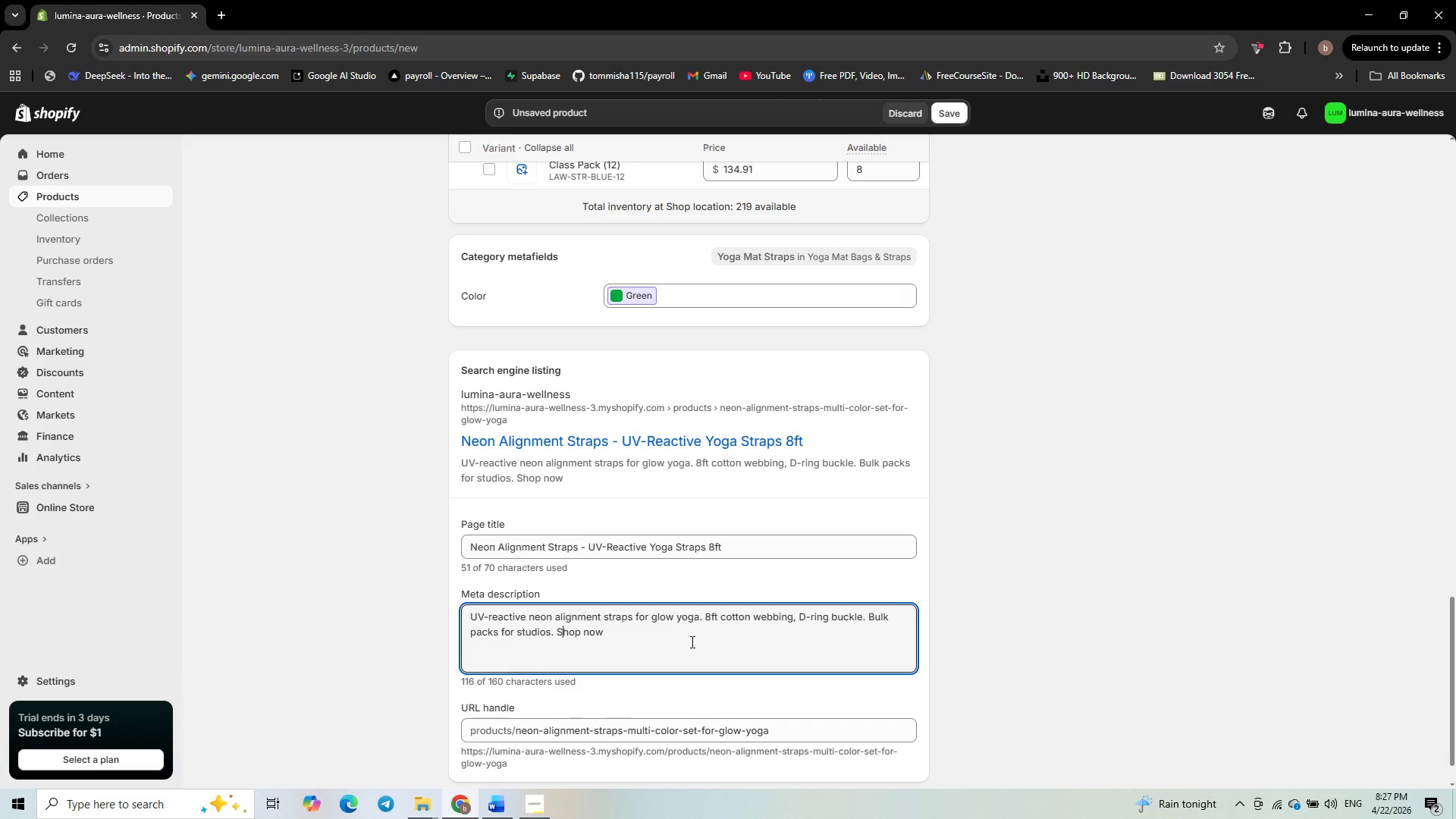 
key(ArrowRight)
 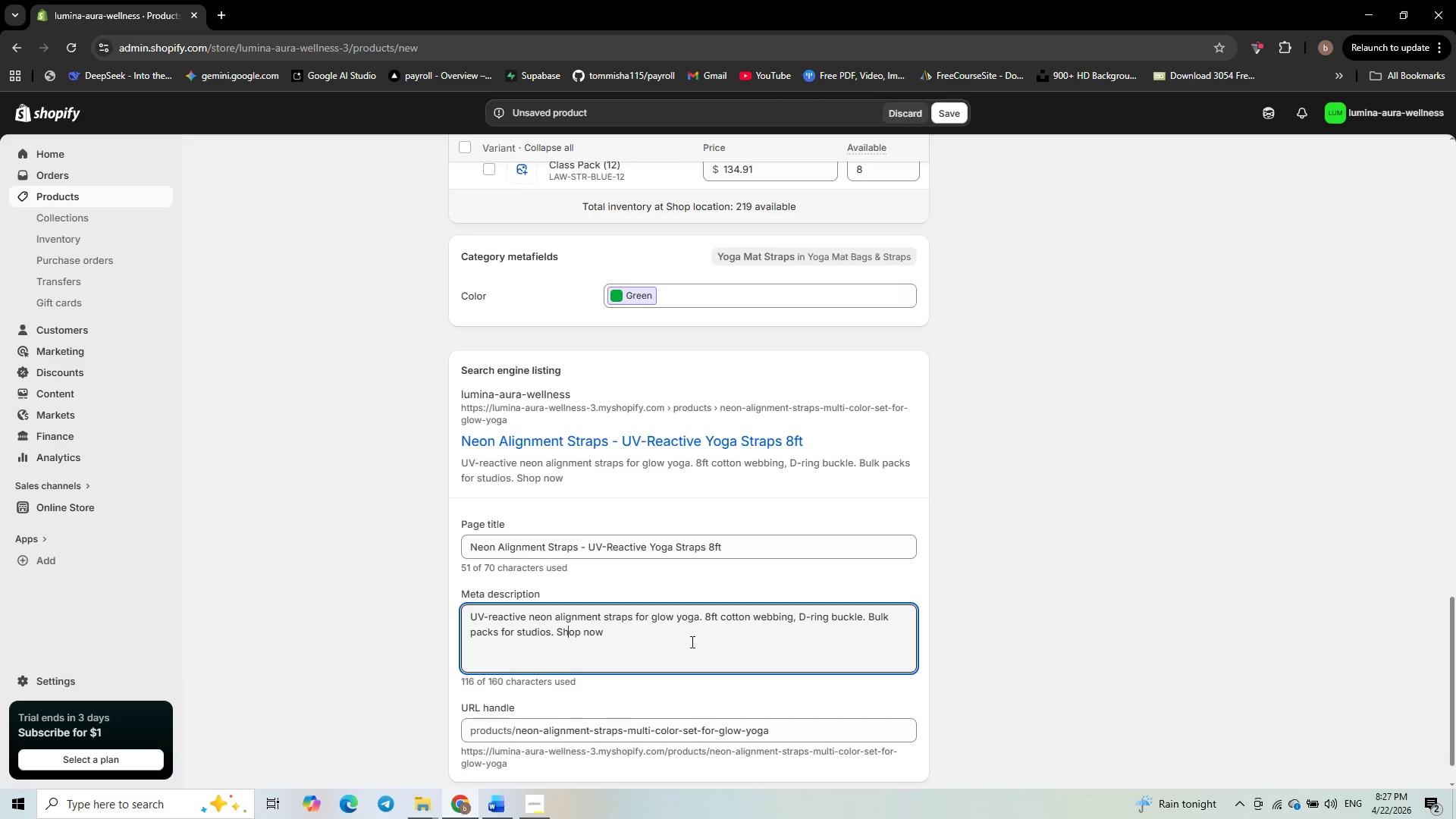 
key(ArrowRight)
 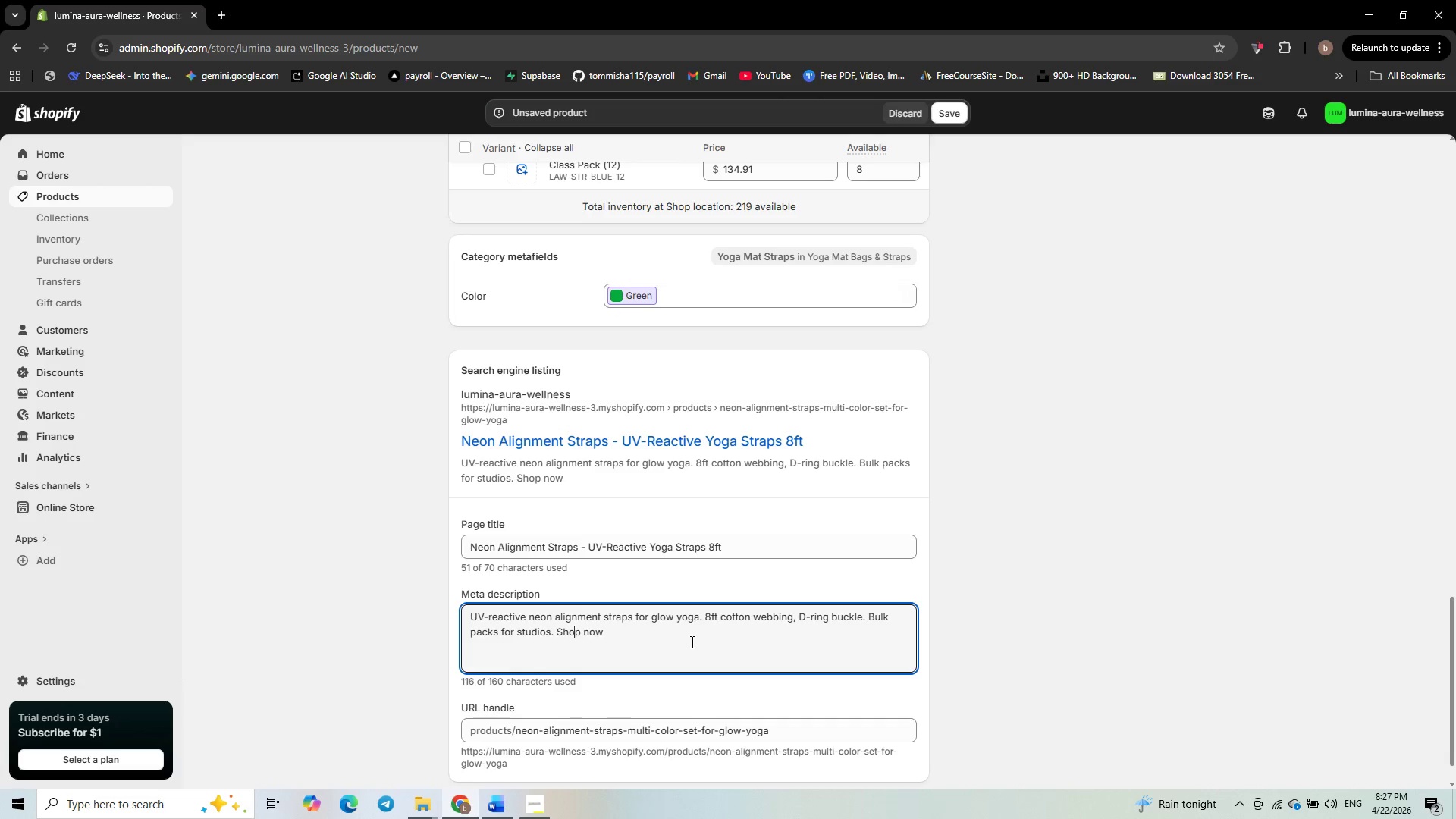 
key(ArrowRight)
 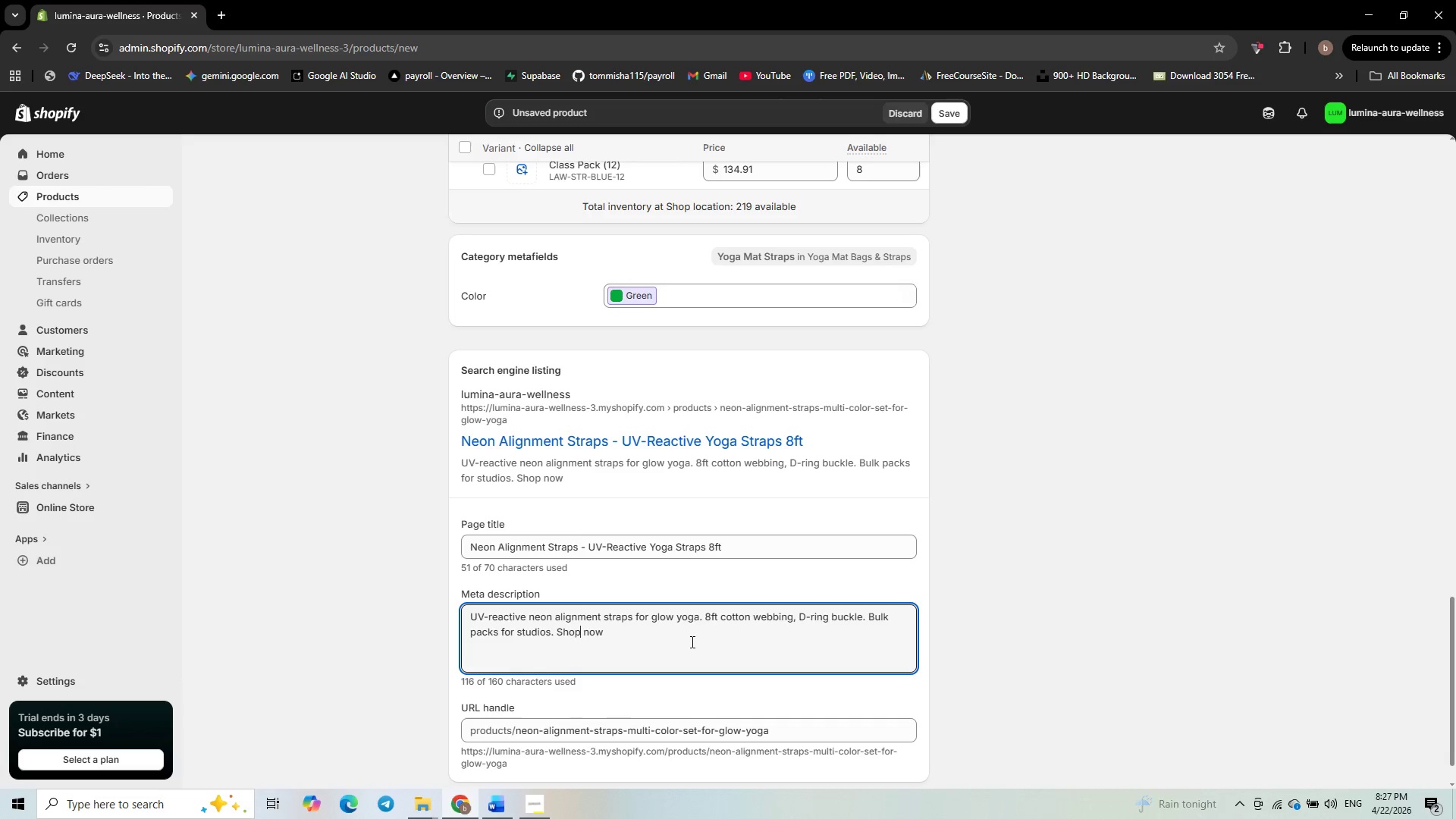 
key(ArrowRight)
 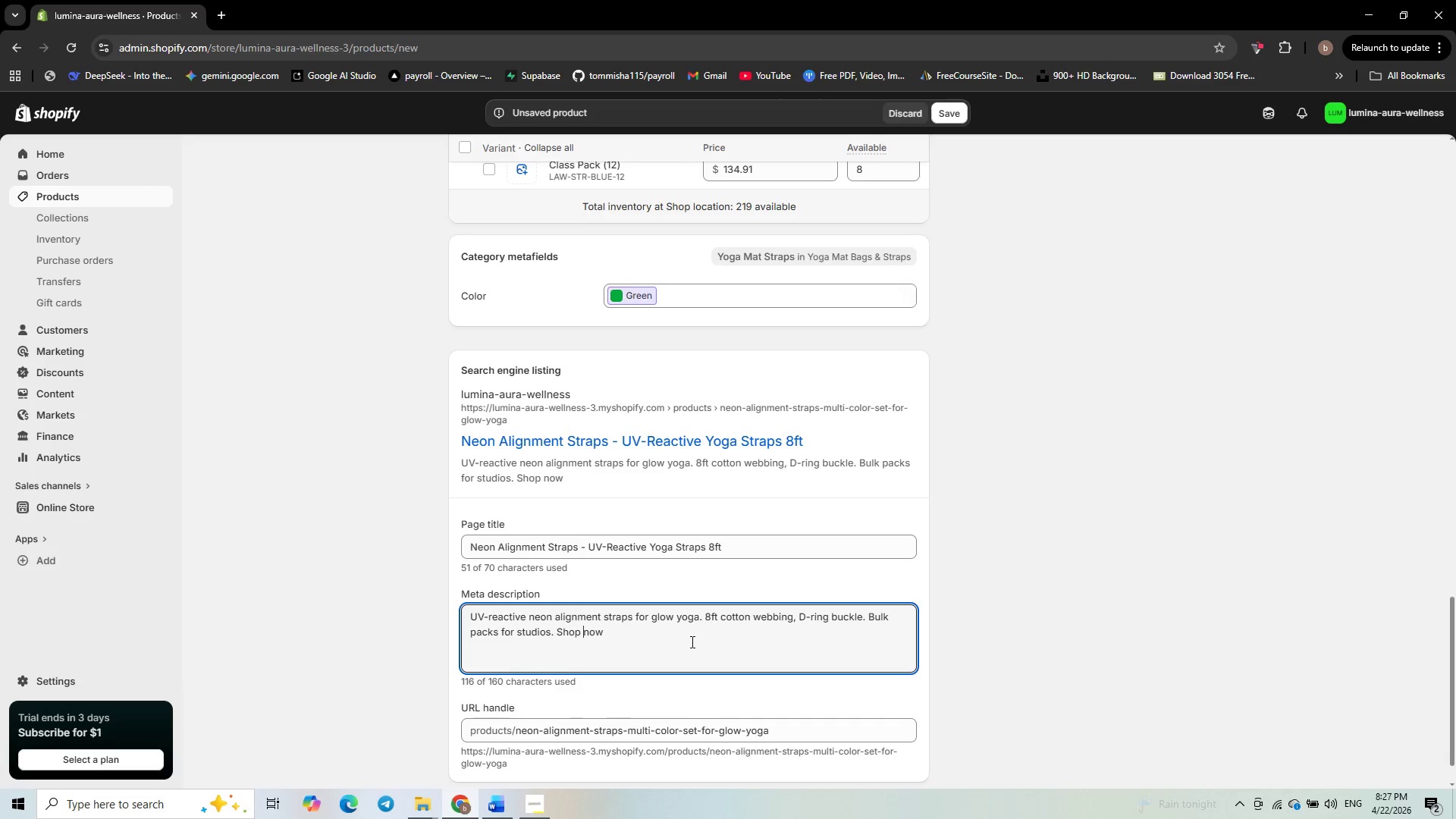 
key(ArrowRight)
 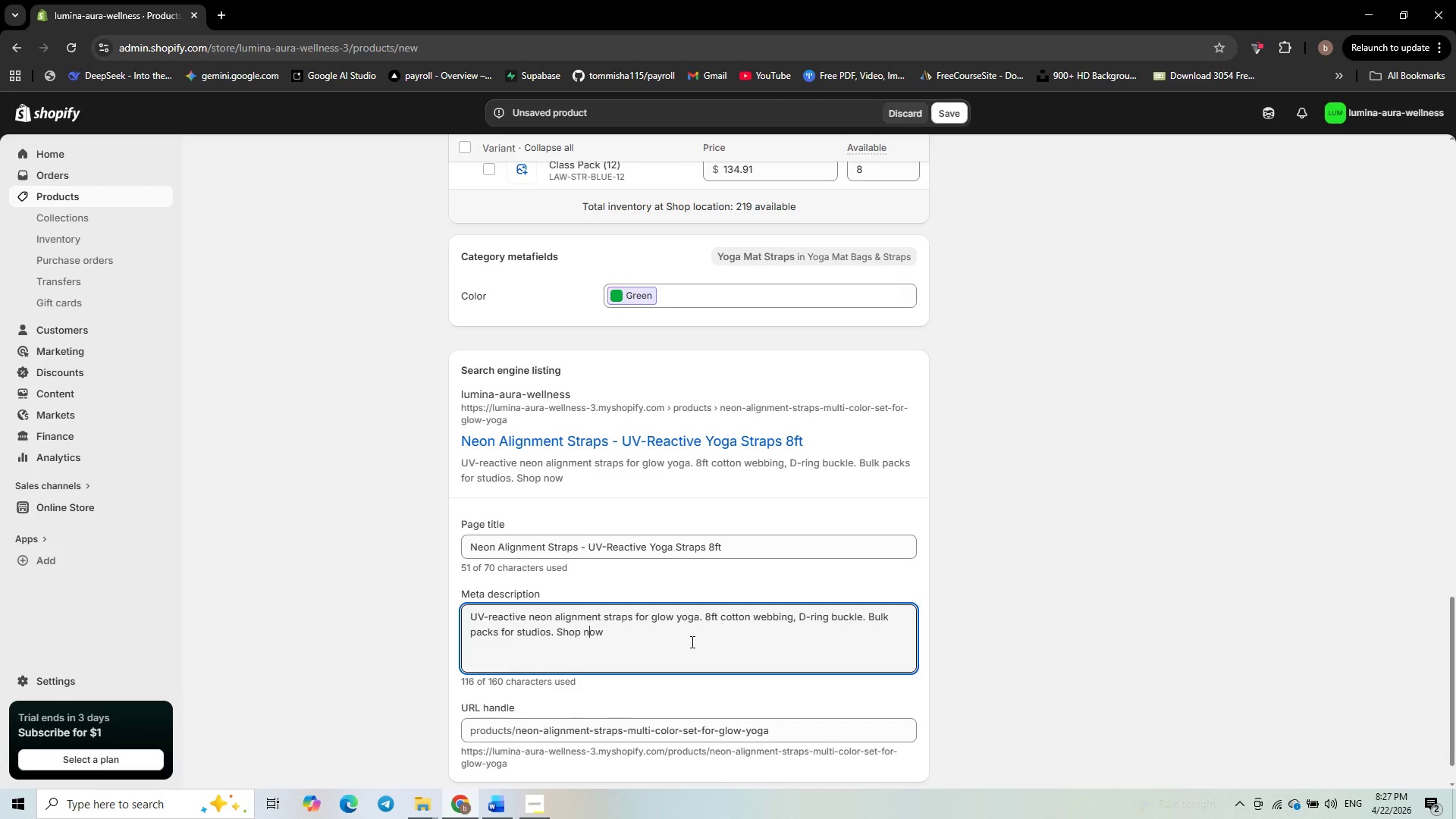 
key(ArrowRight)
 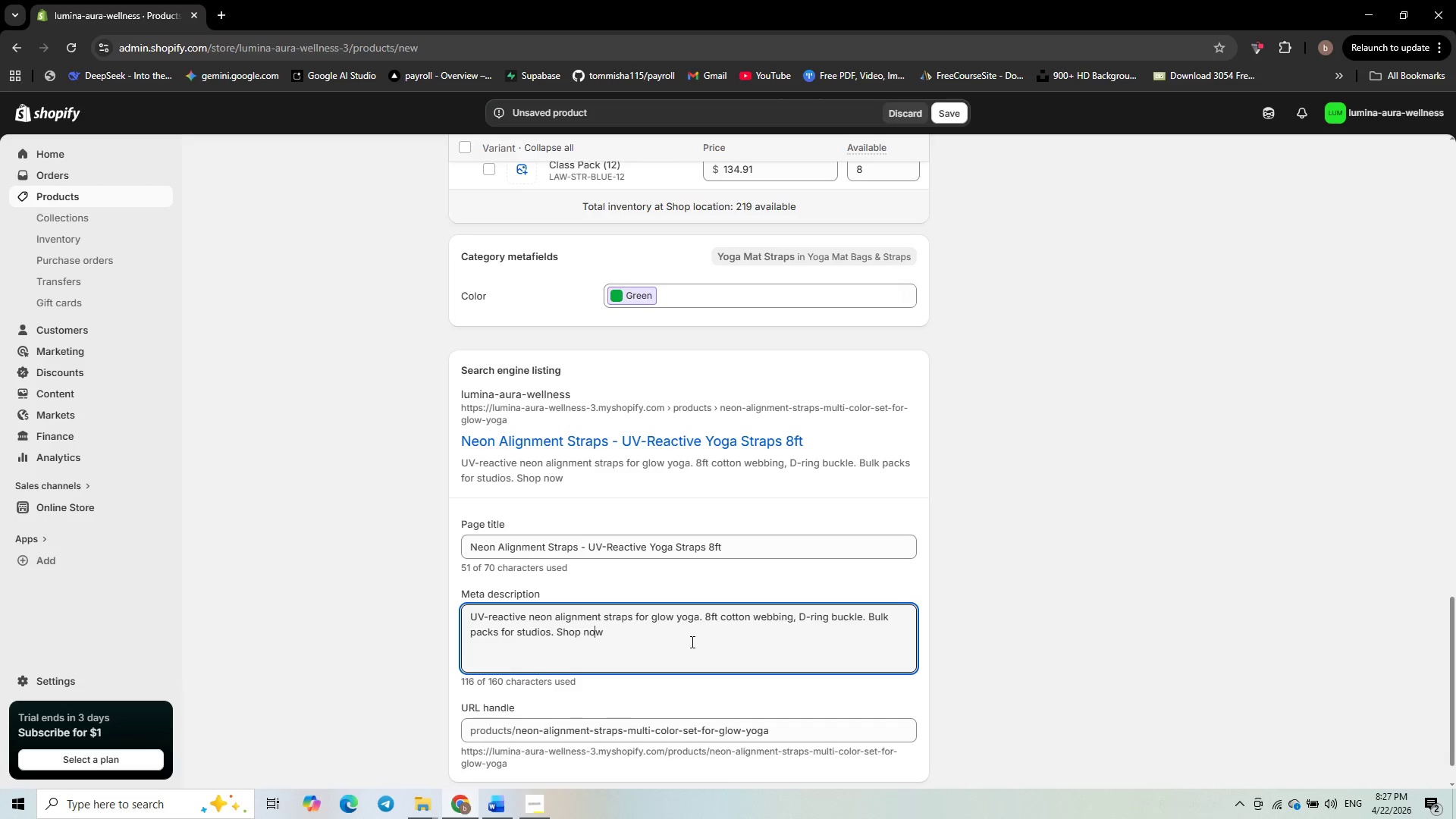 
key(ArrowRight)
 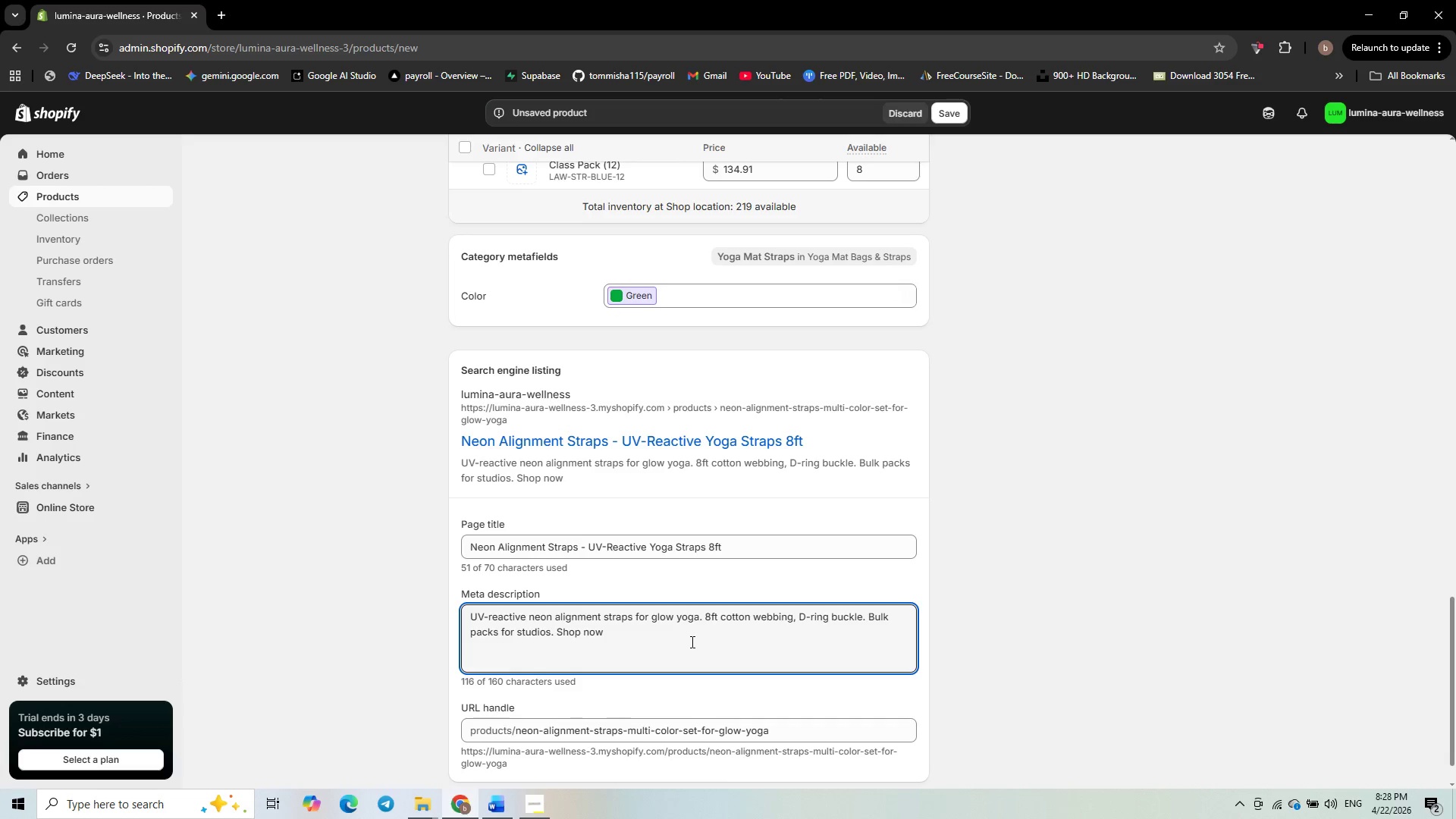 
key(Period)
 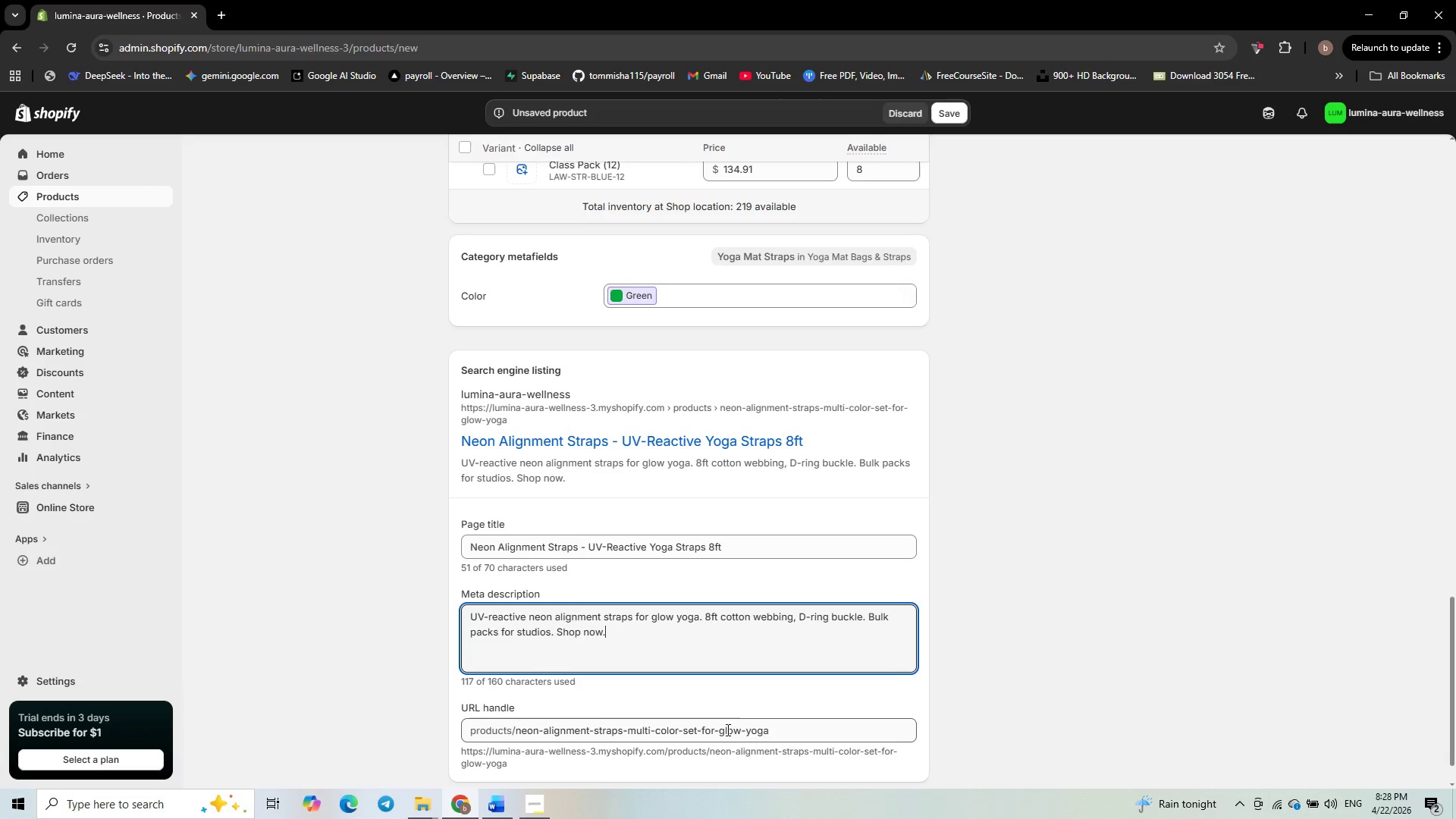 
wait(20.41)
 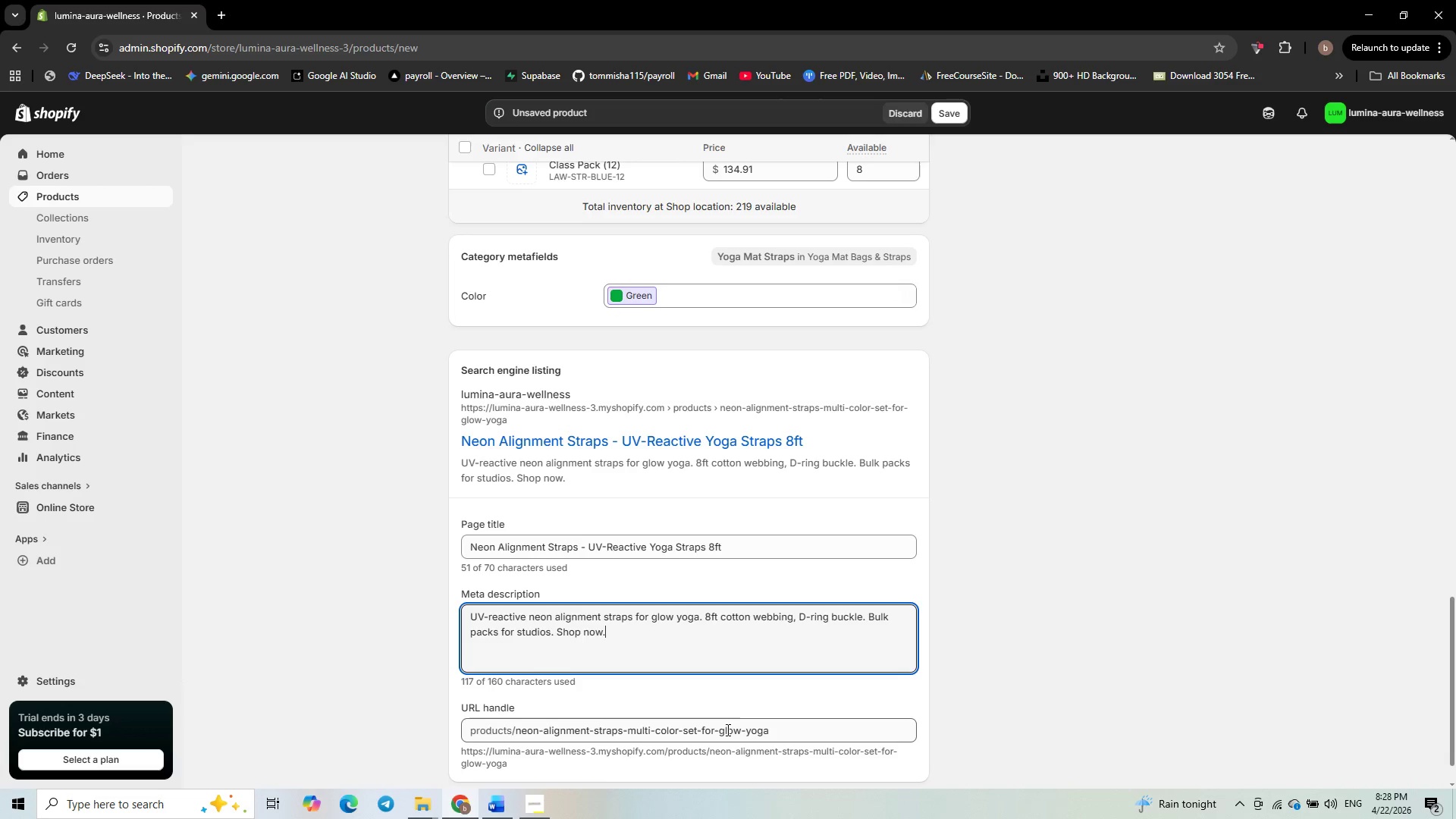 
left_click_drag(start_coordinate=[786, 731], to_coordinate=[627, 736])
 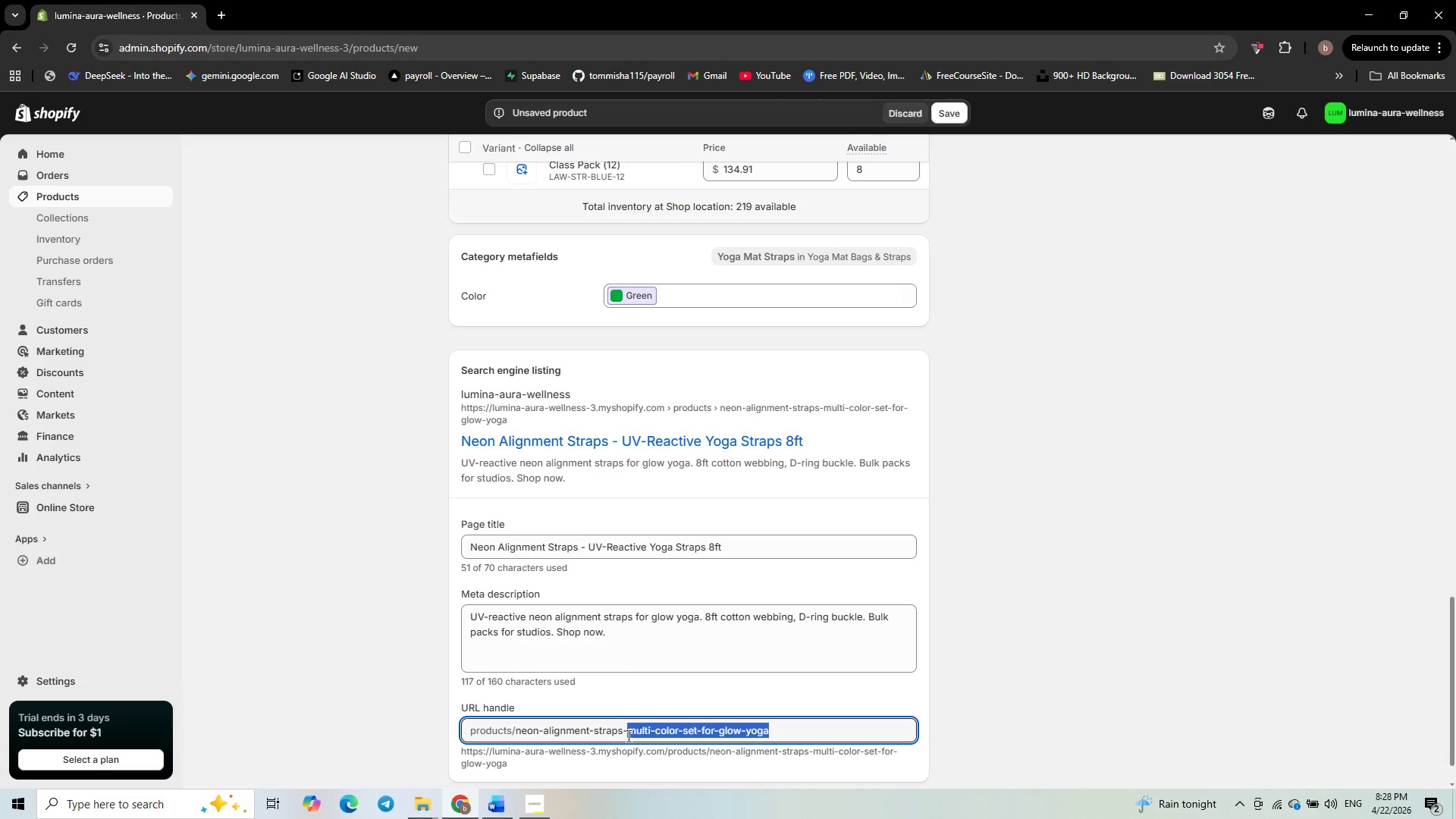 
type(uv-reactive)
 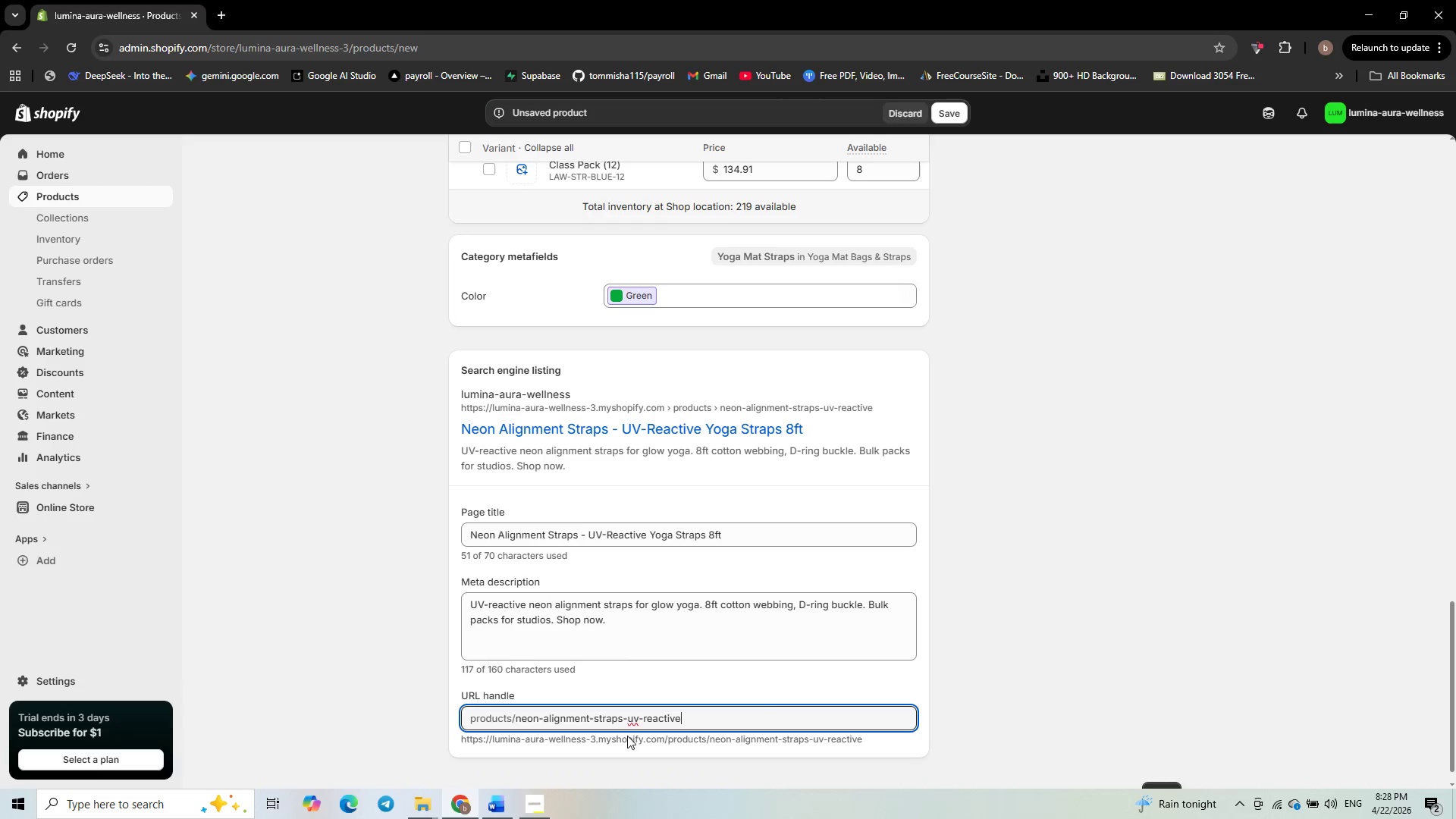 
wait(6.25)
 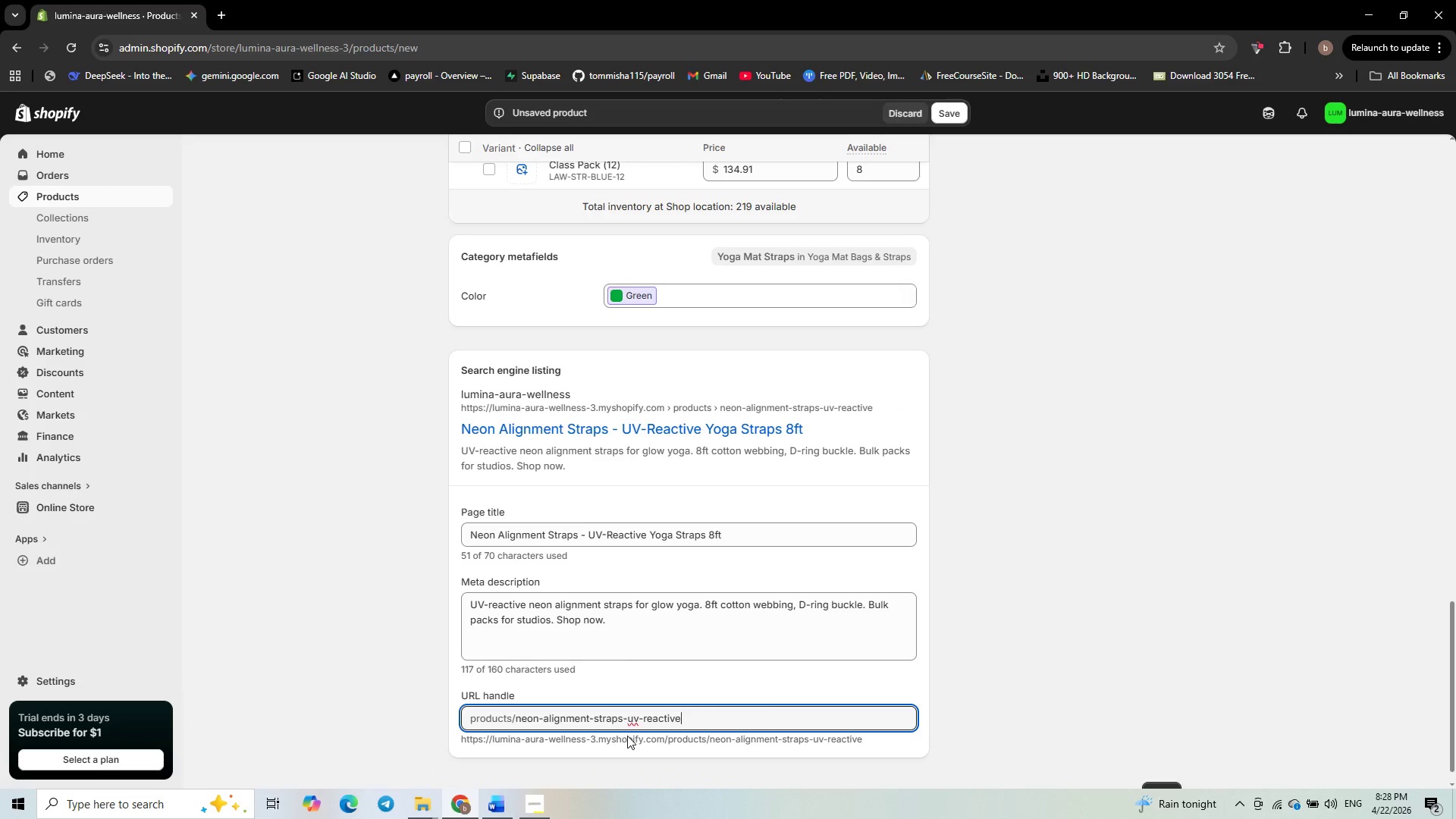 
scroll: coordinate [1141, 627], scroll_direction: up, amount: 29.0
 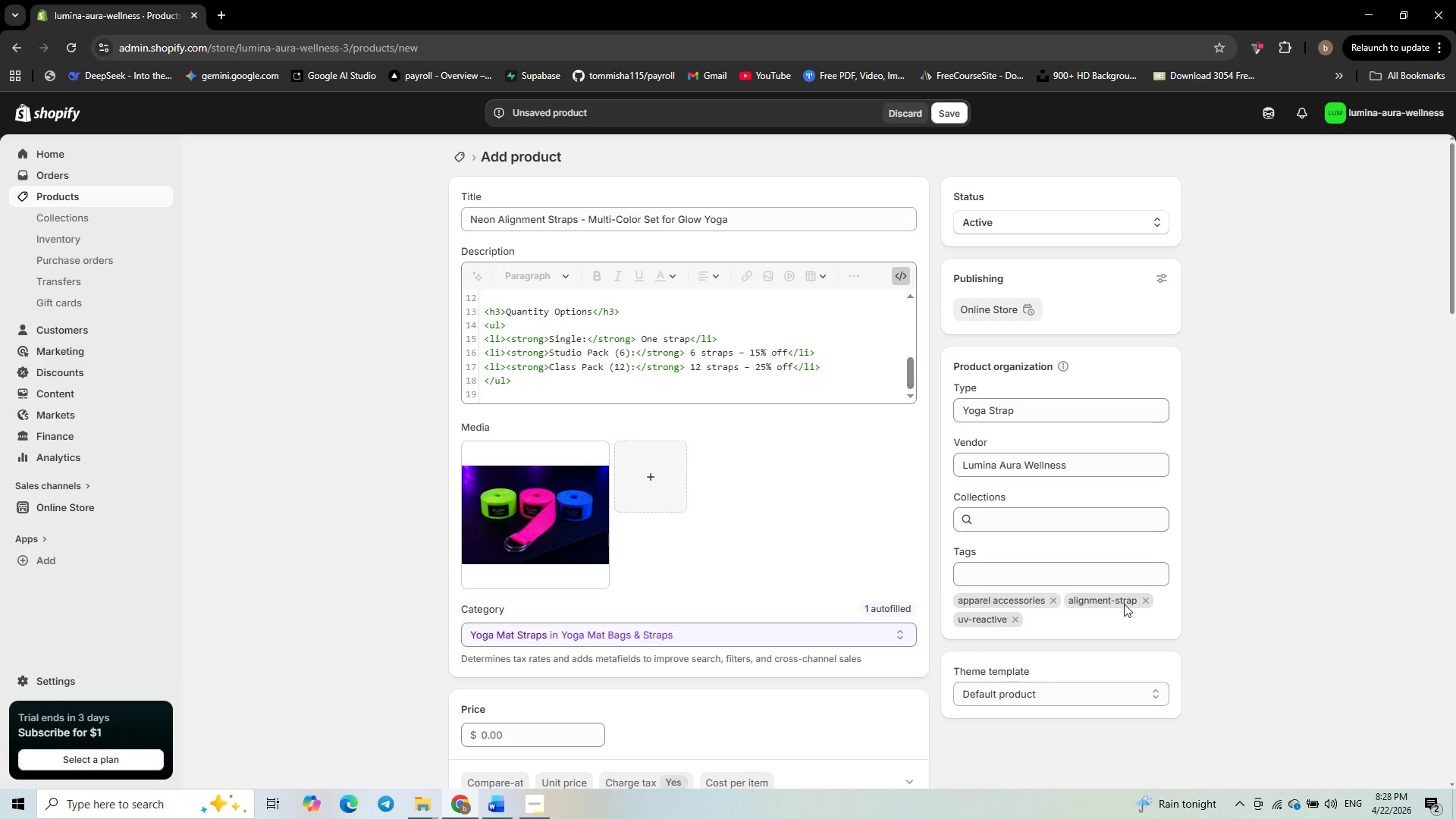 
scroll: coordinate [1108, 632], scroll_direction: down, amount: 34.0
 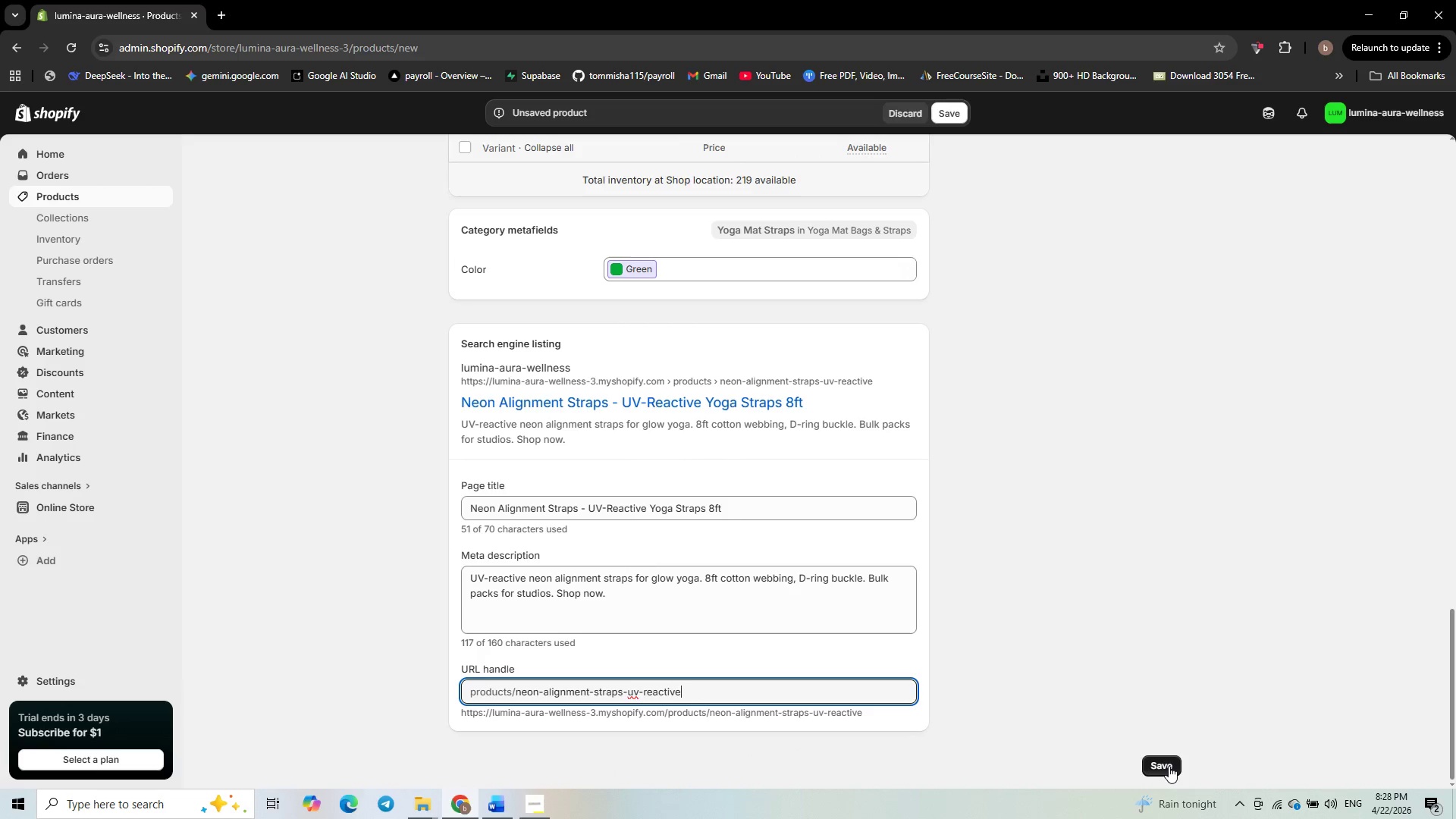 
left_click([1168, 766])
 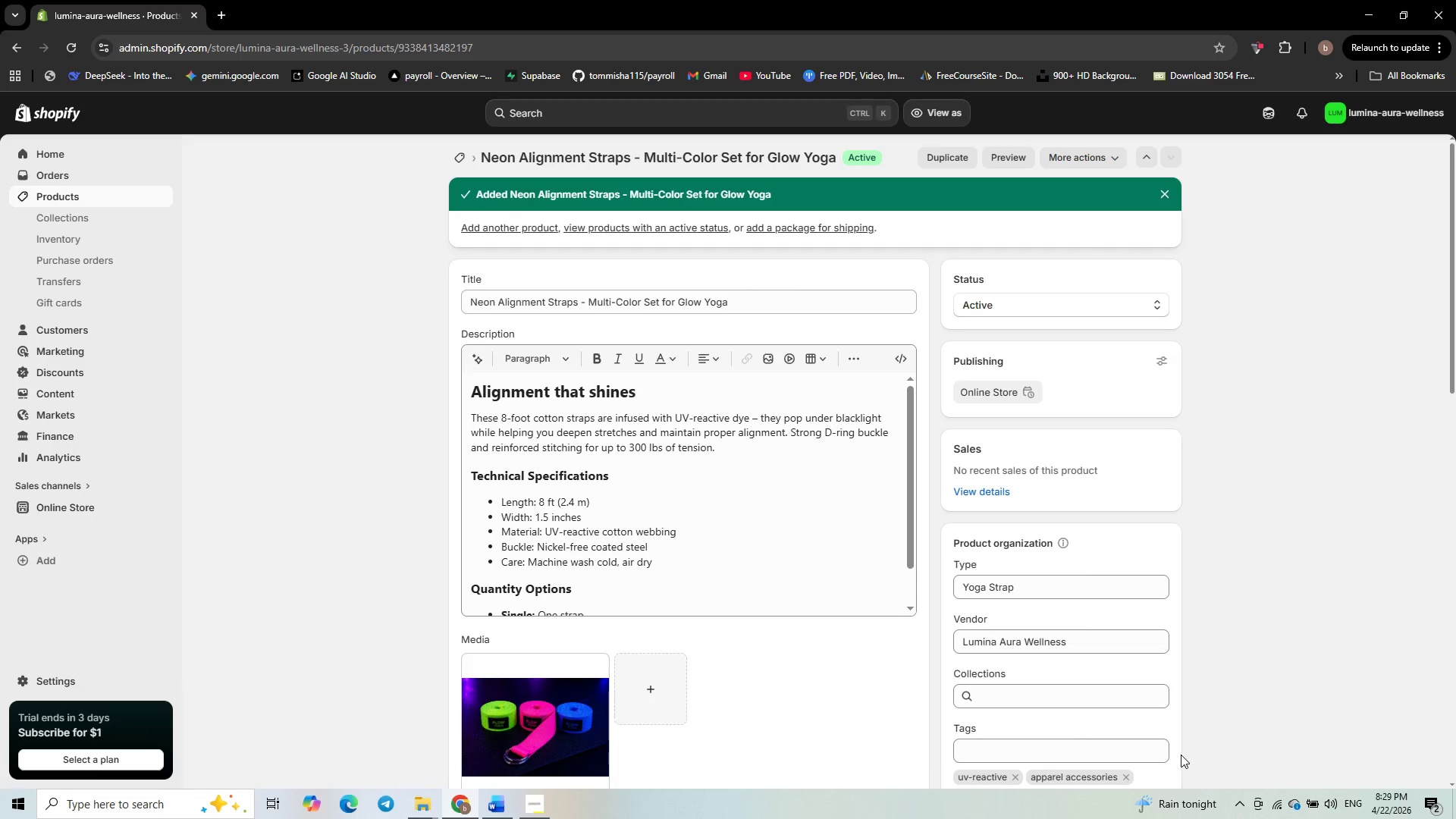 
wait(24.27)
 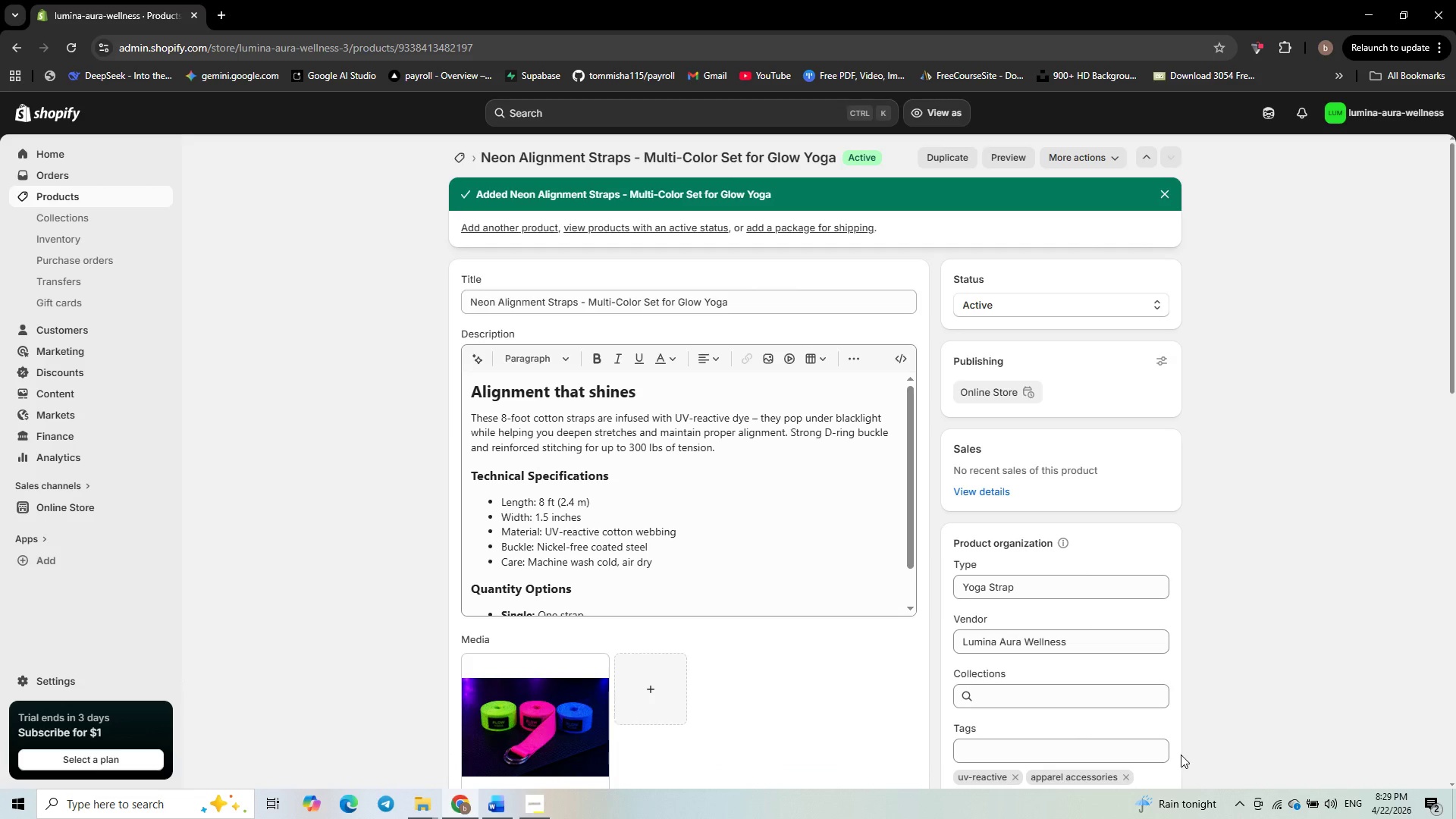 
left_click([56, 196])
 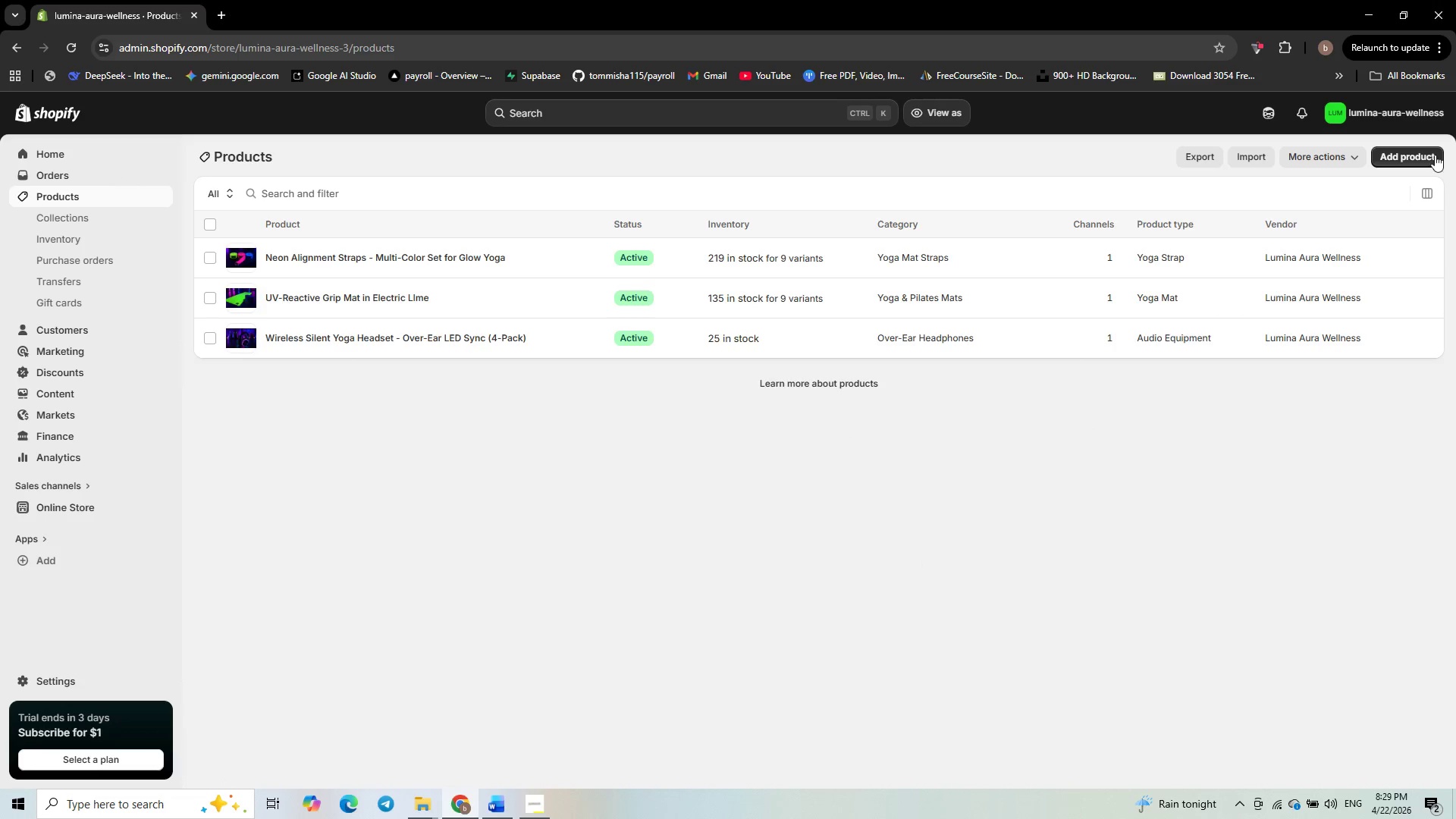 
left_click([1422, 156])
 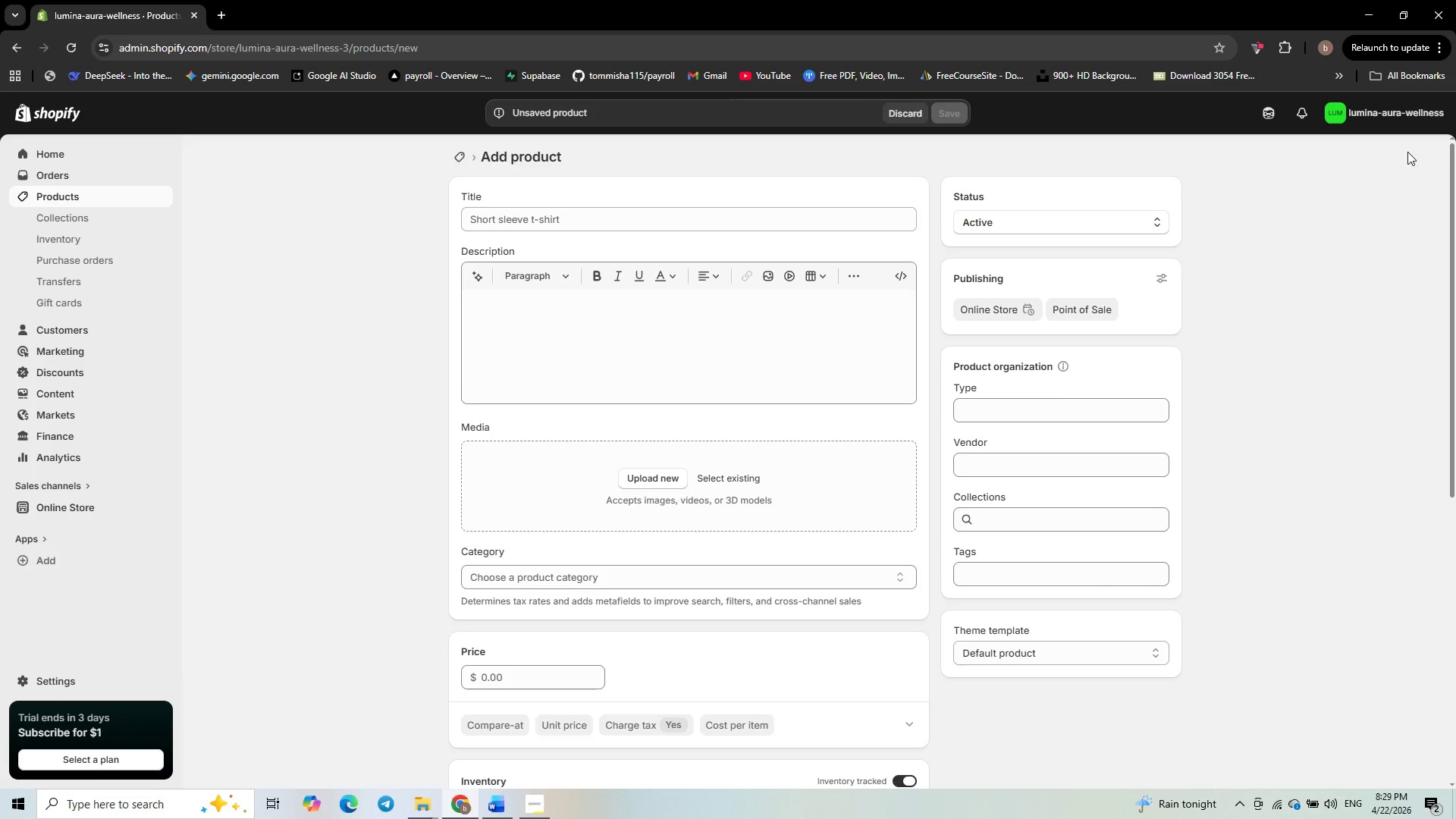 
wait(25.48)
 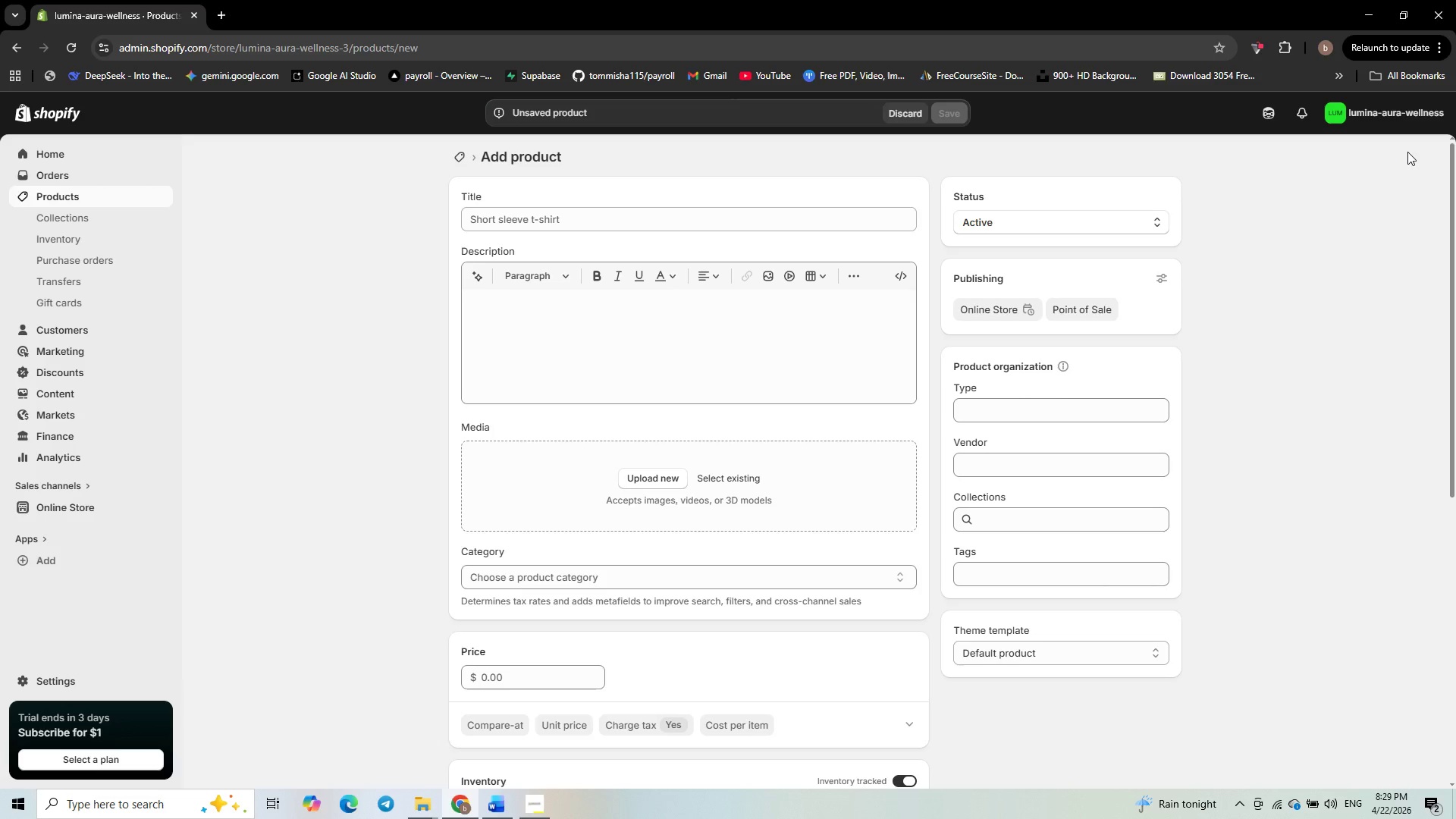 
left_click([561, 215])
 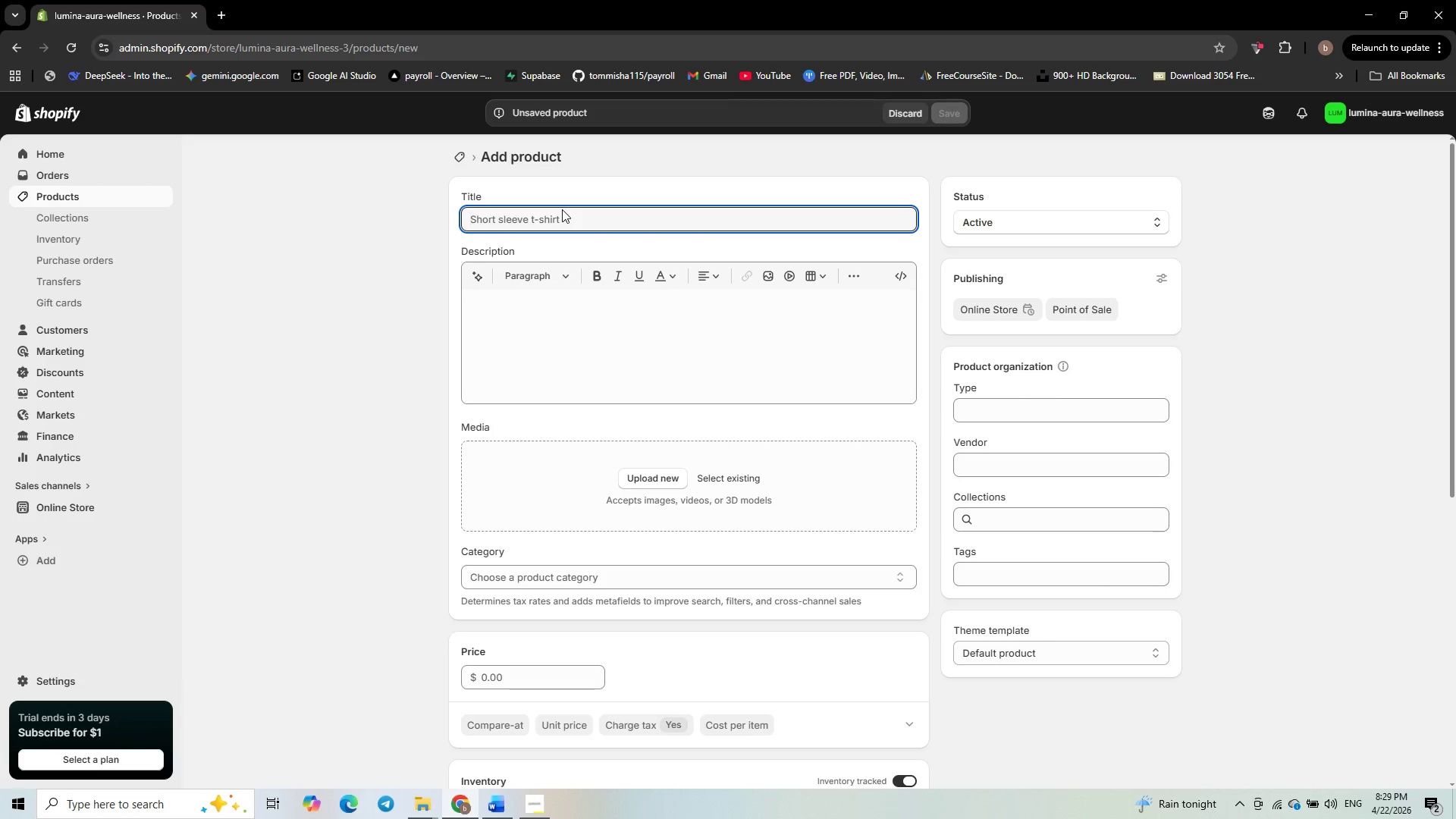 
type(LED)
 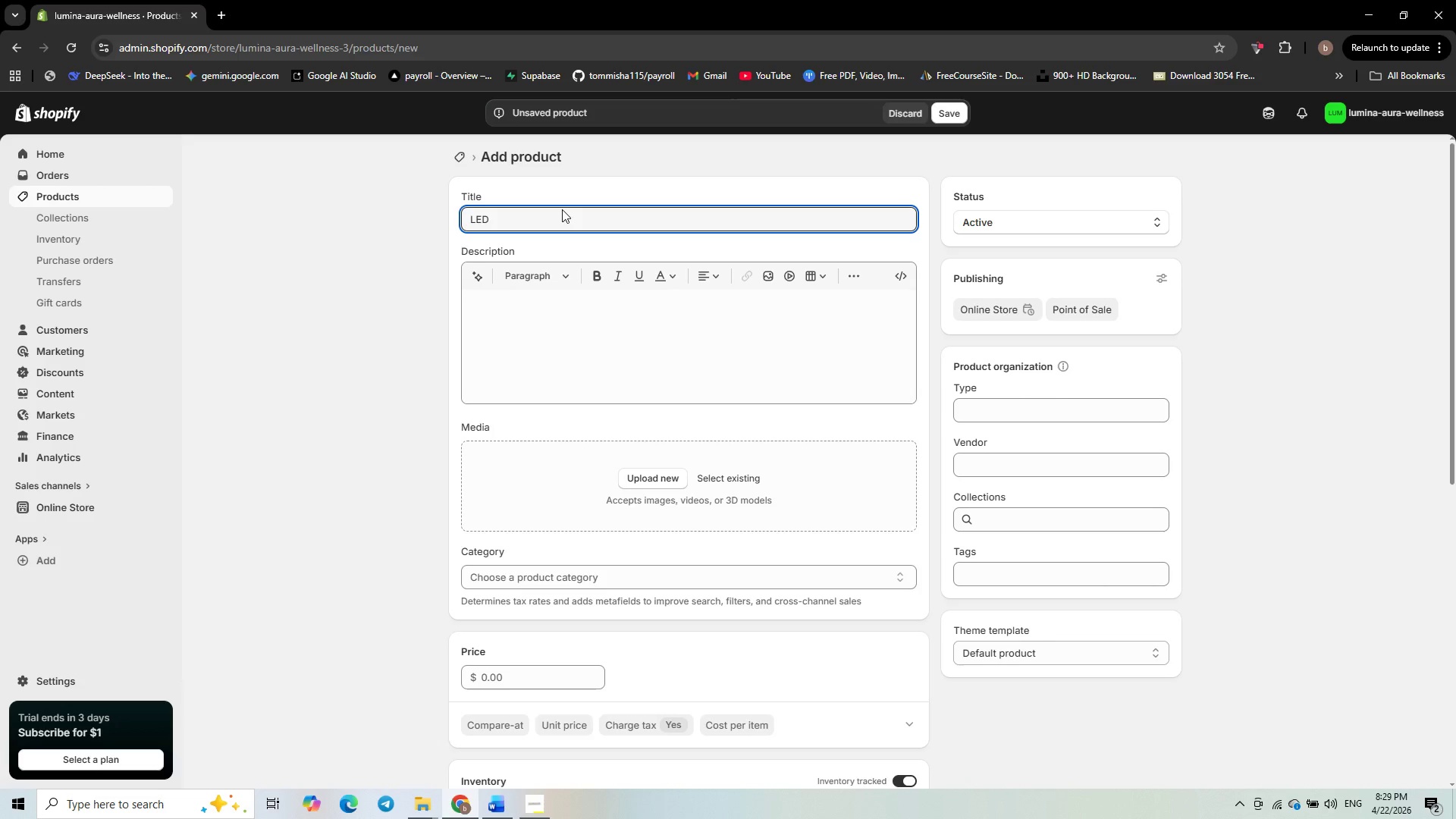 
wait(5.14)
 